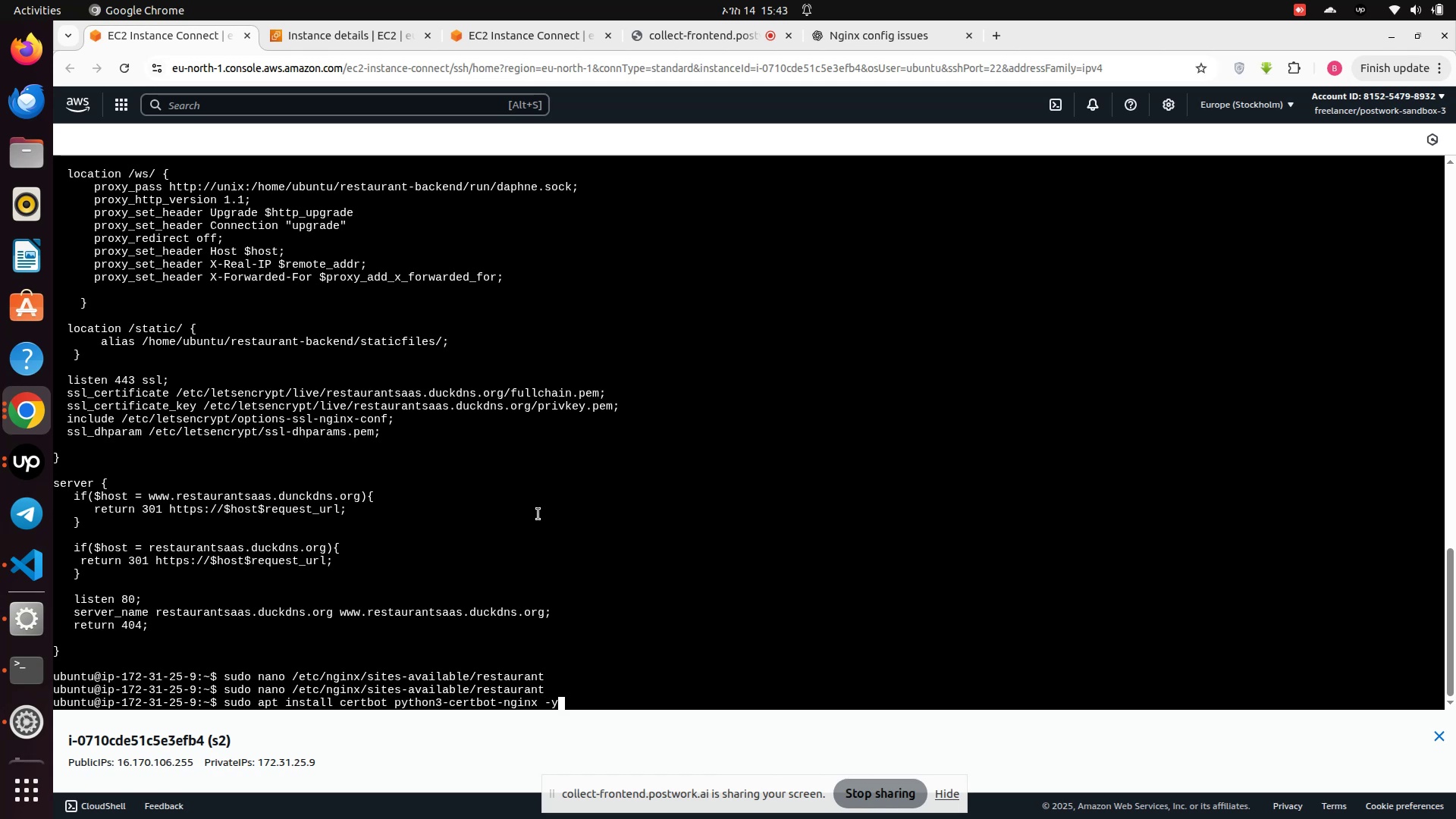 
key(ArrowDown)
 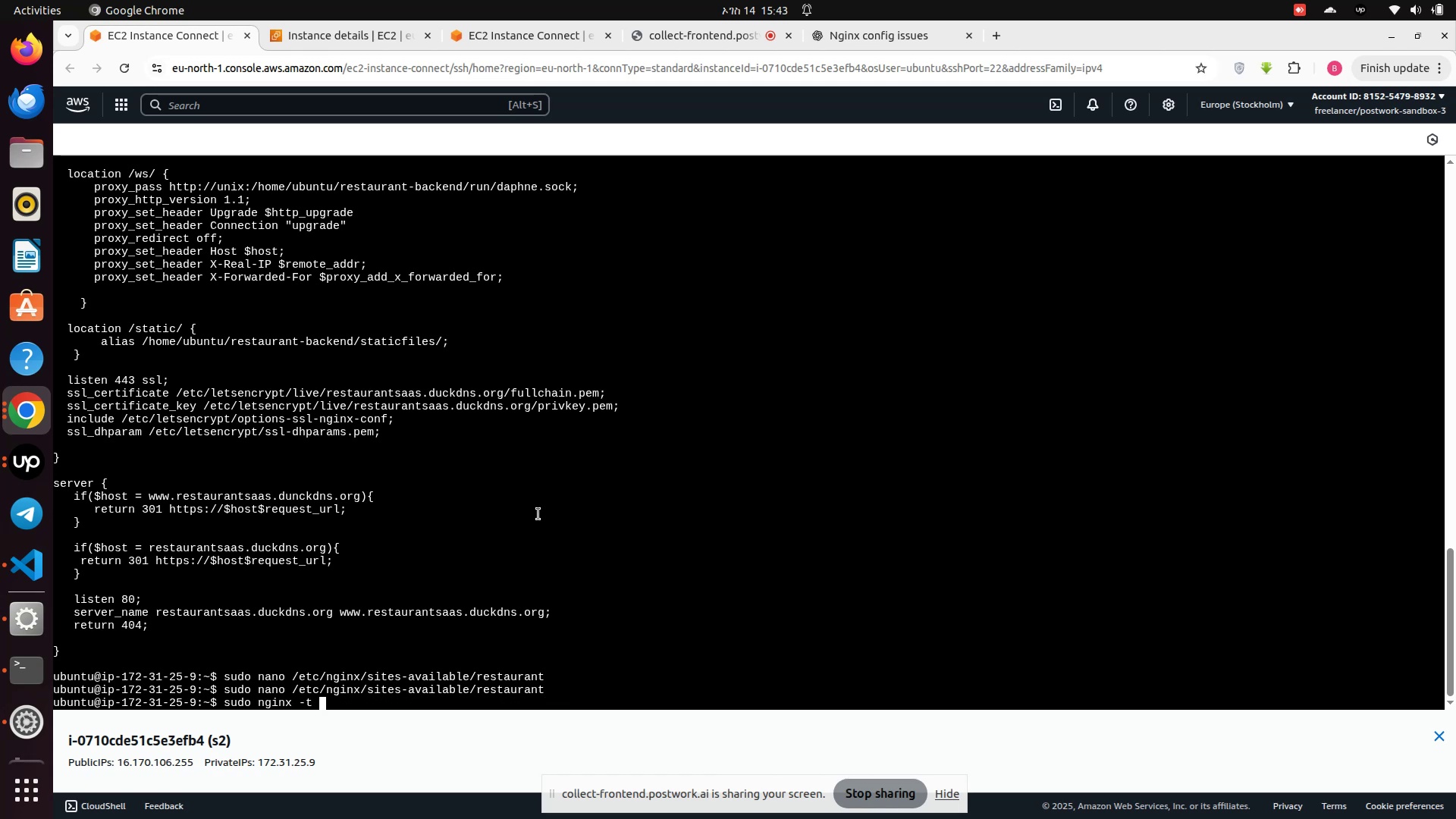 
key(Enter)
 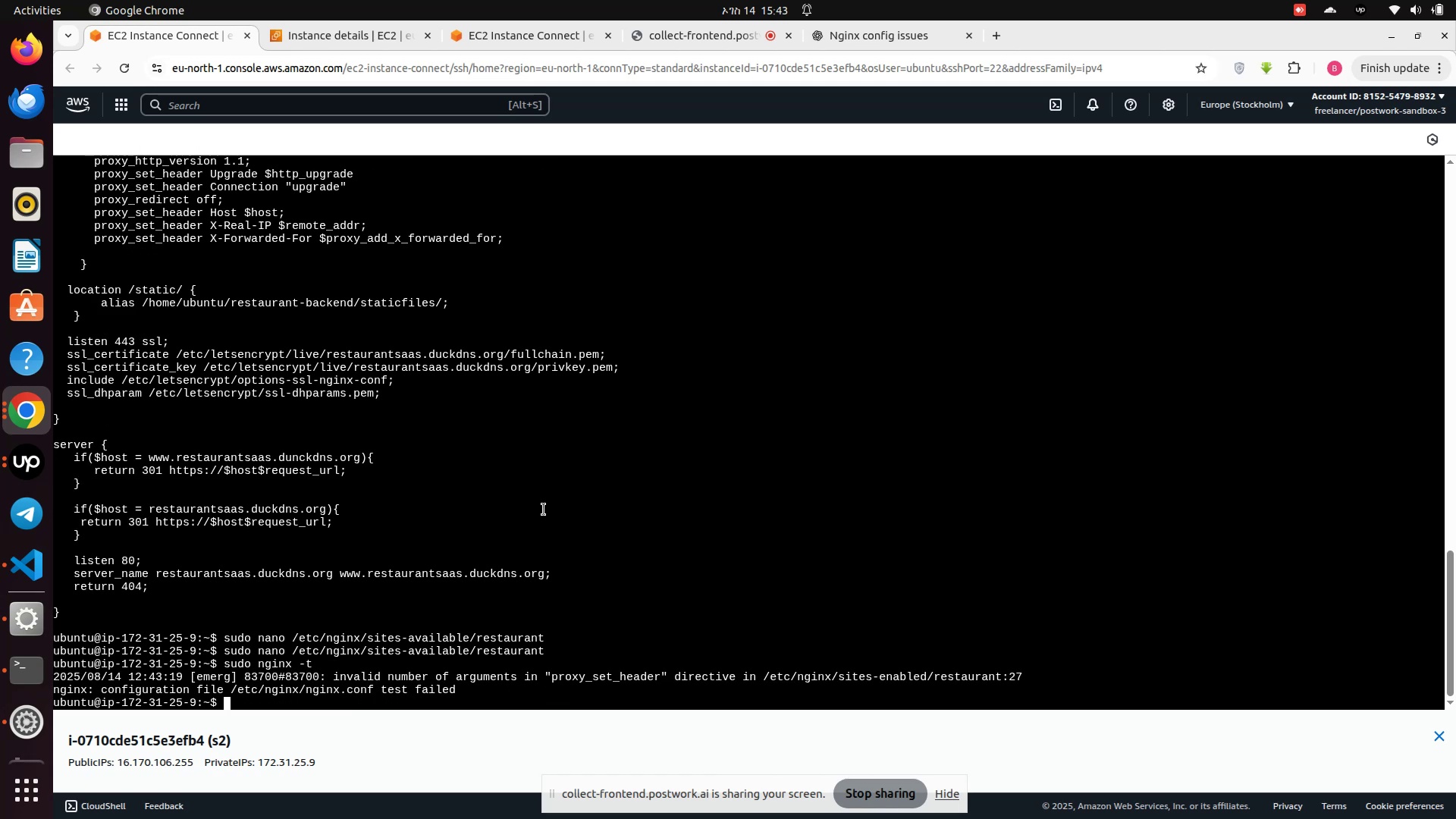 
scroll: coordinate [544, 510], scroll_direction: down, amount: 1.0
 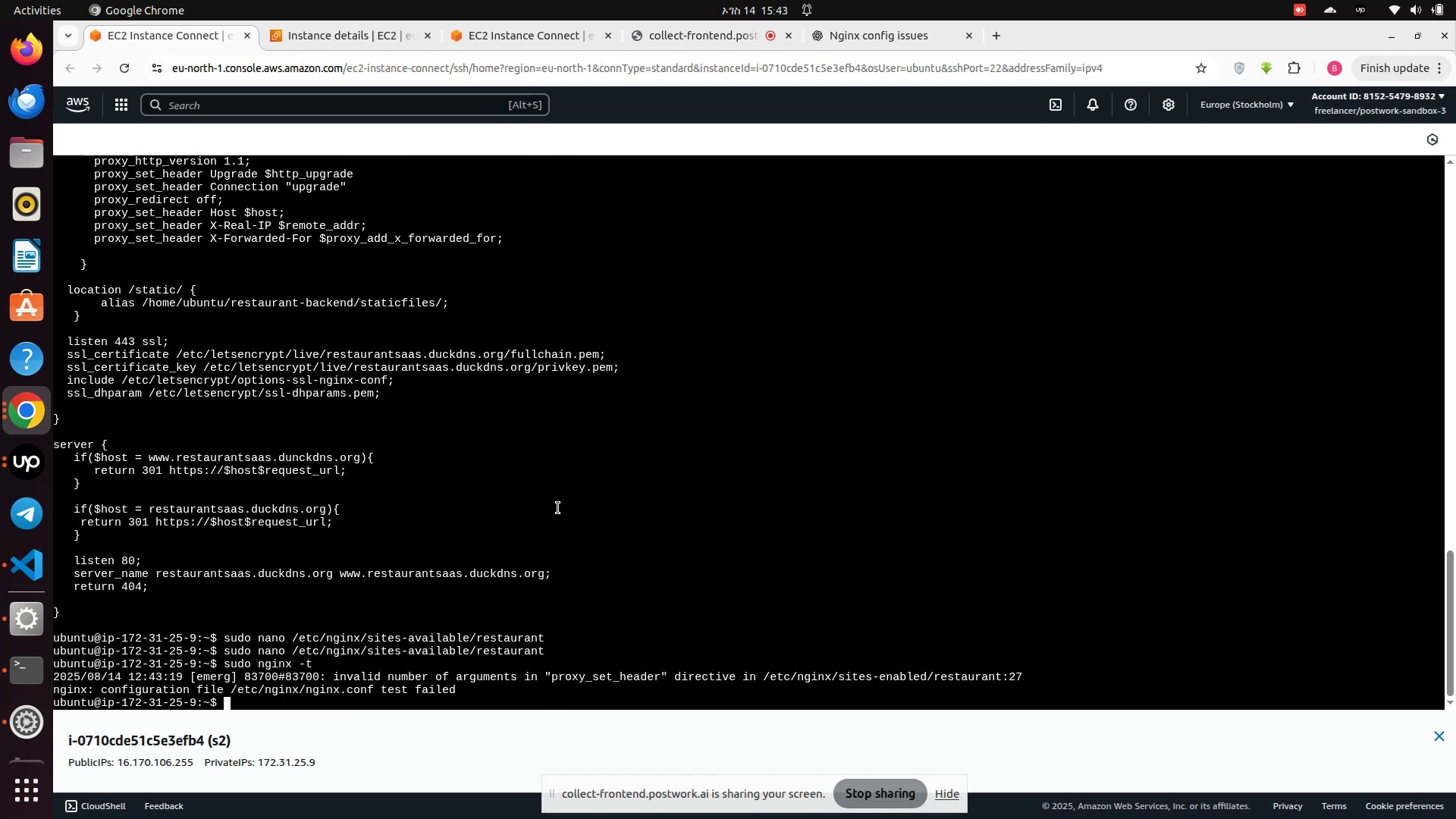 
wait(9.45)
 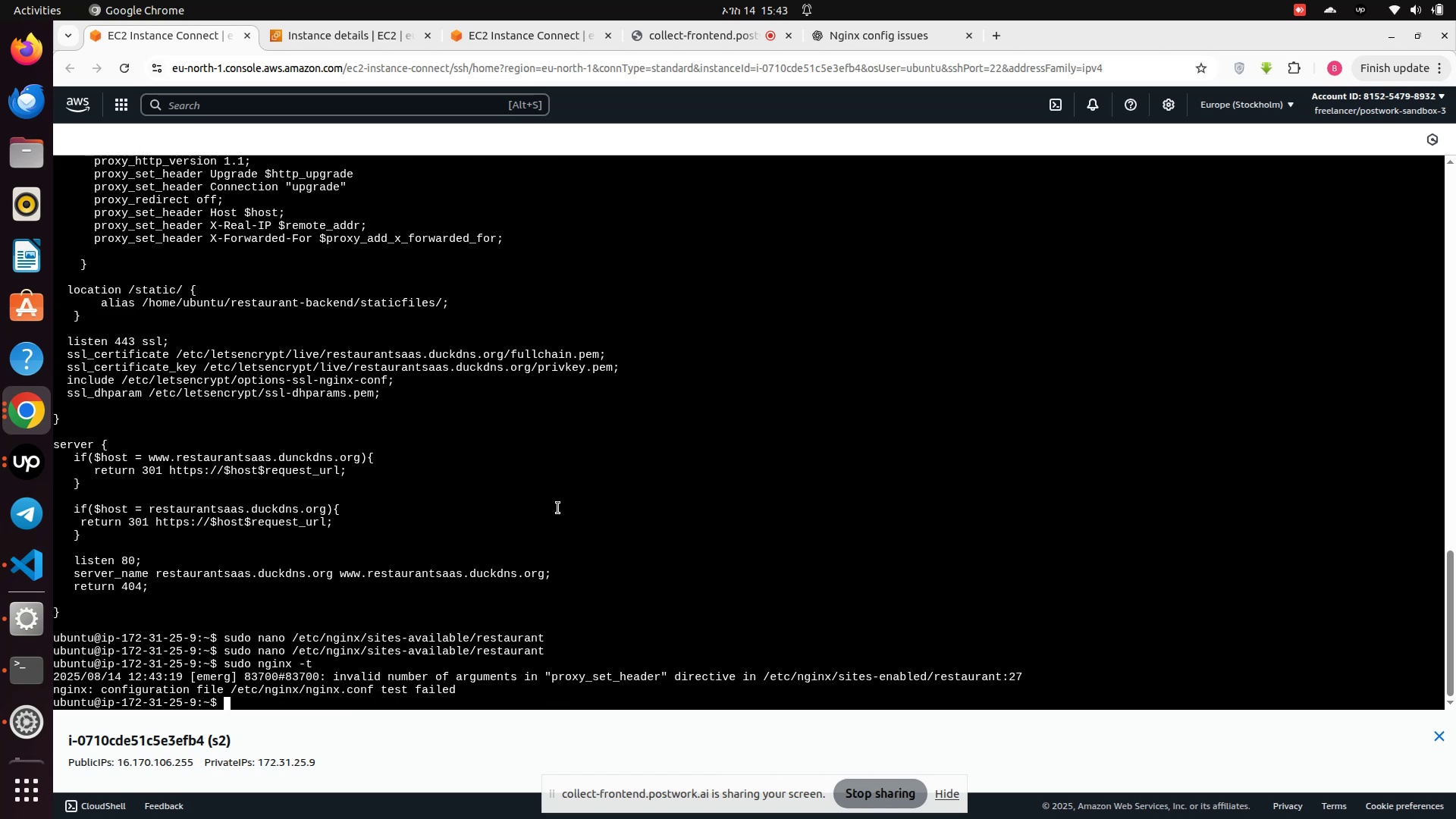 
key(ArrowUp)
 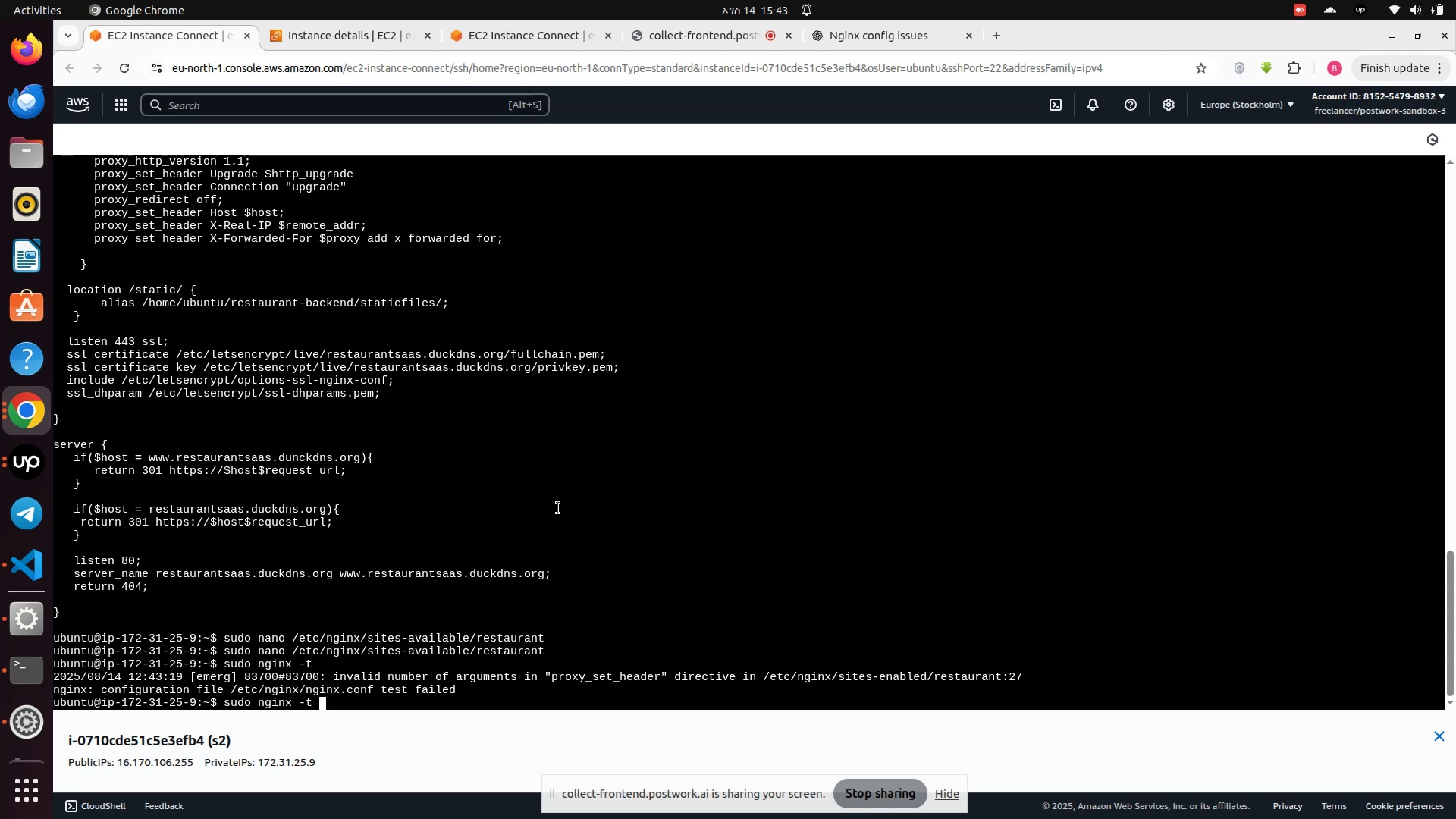 
key(ArrowUp)
 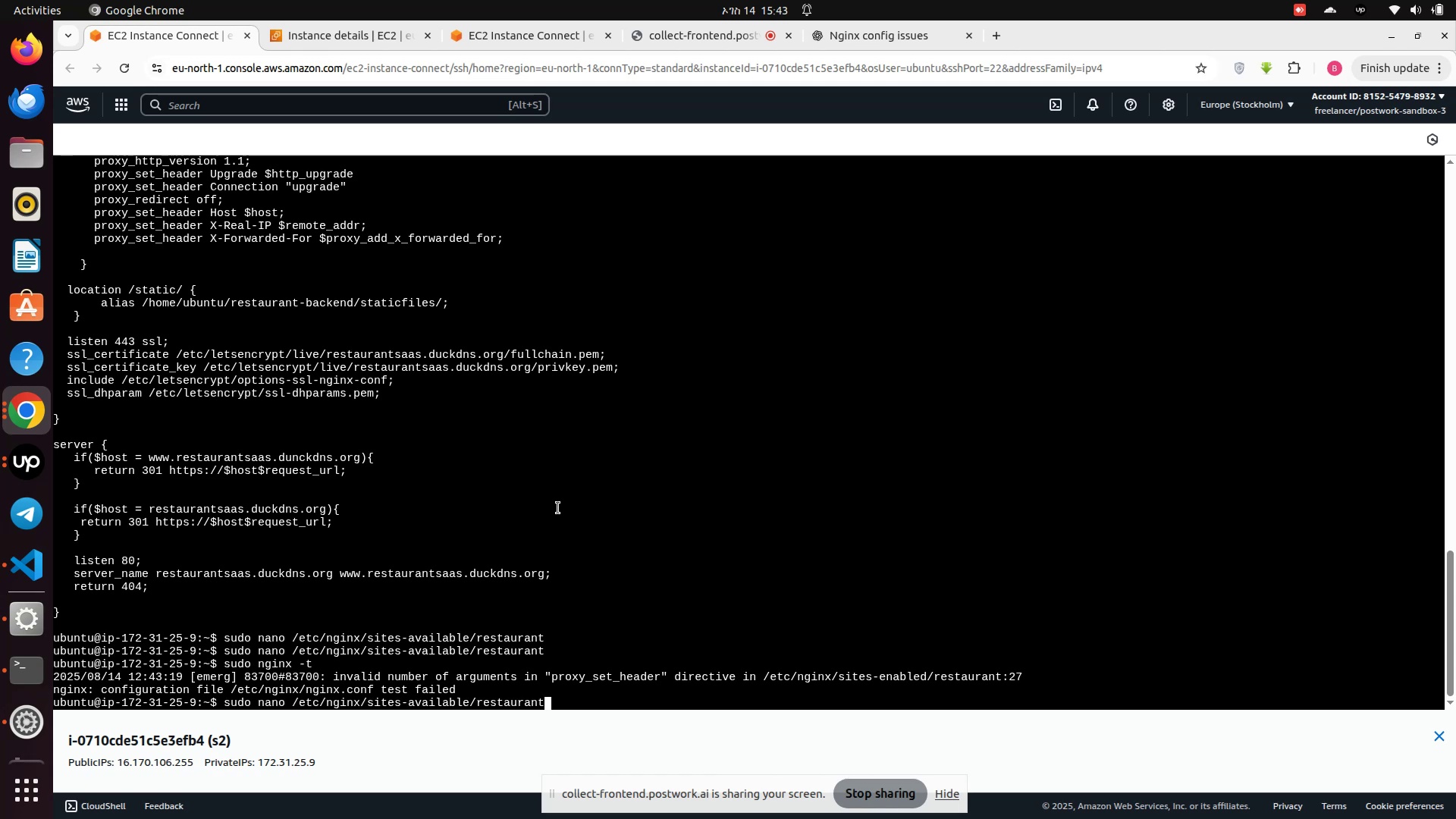 
key(ArrowUp)
 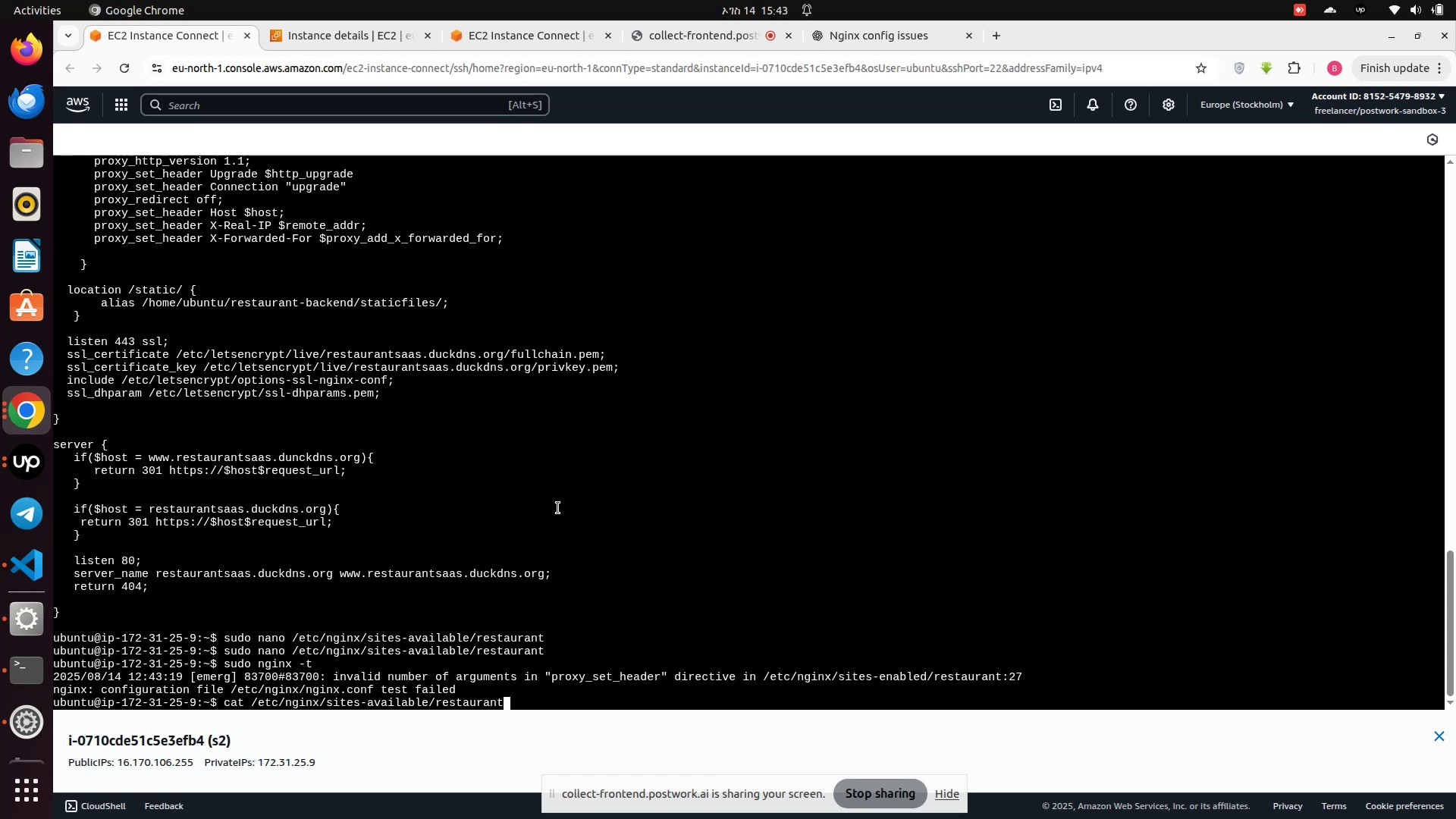 
key(ArrowUp)
 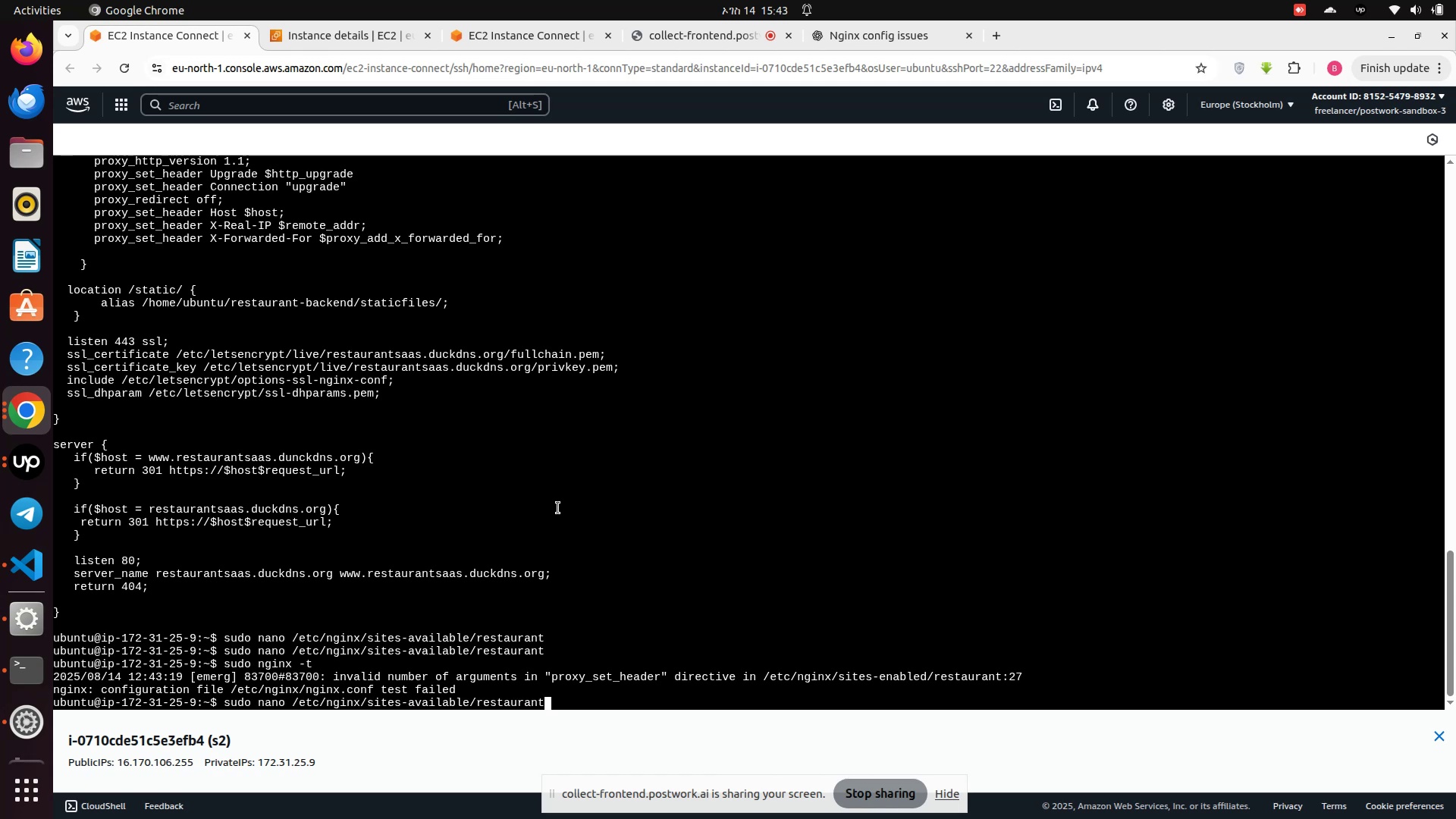 
key(Enter)
 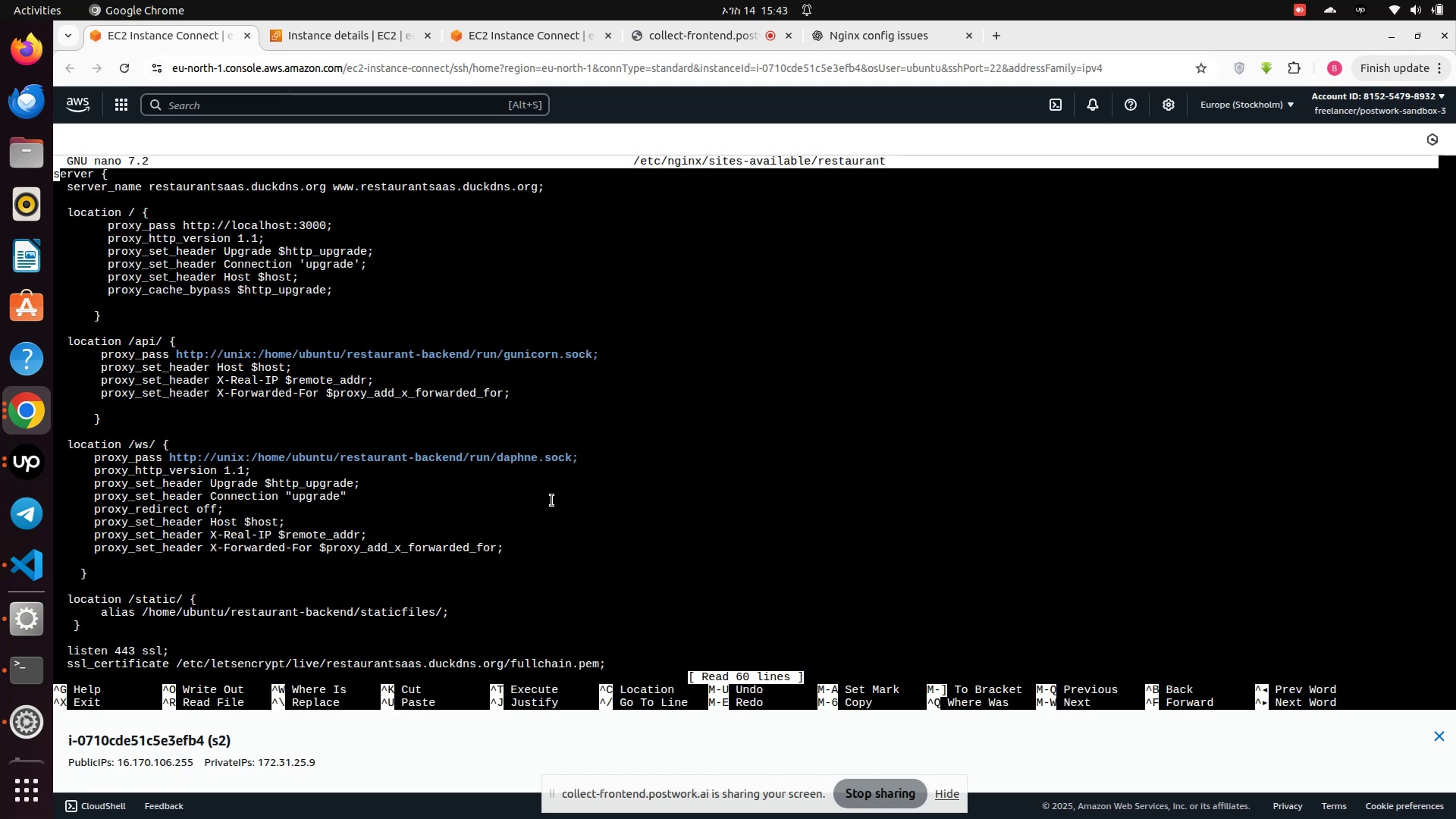 
scroll: coordinate [564, 500], scroll_direction: down, amount: 2.0
 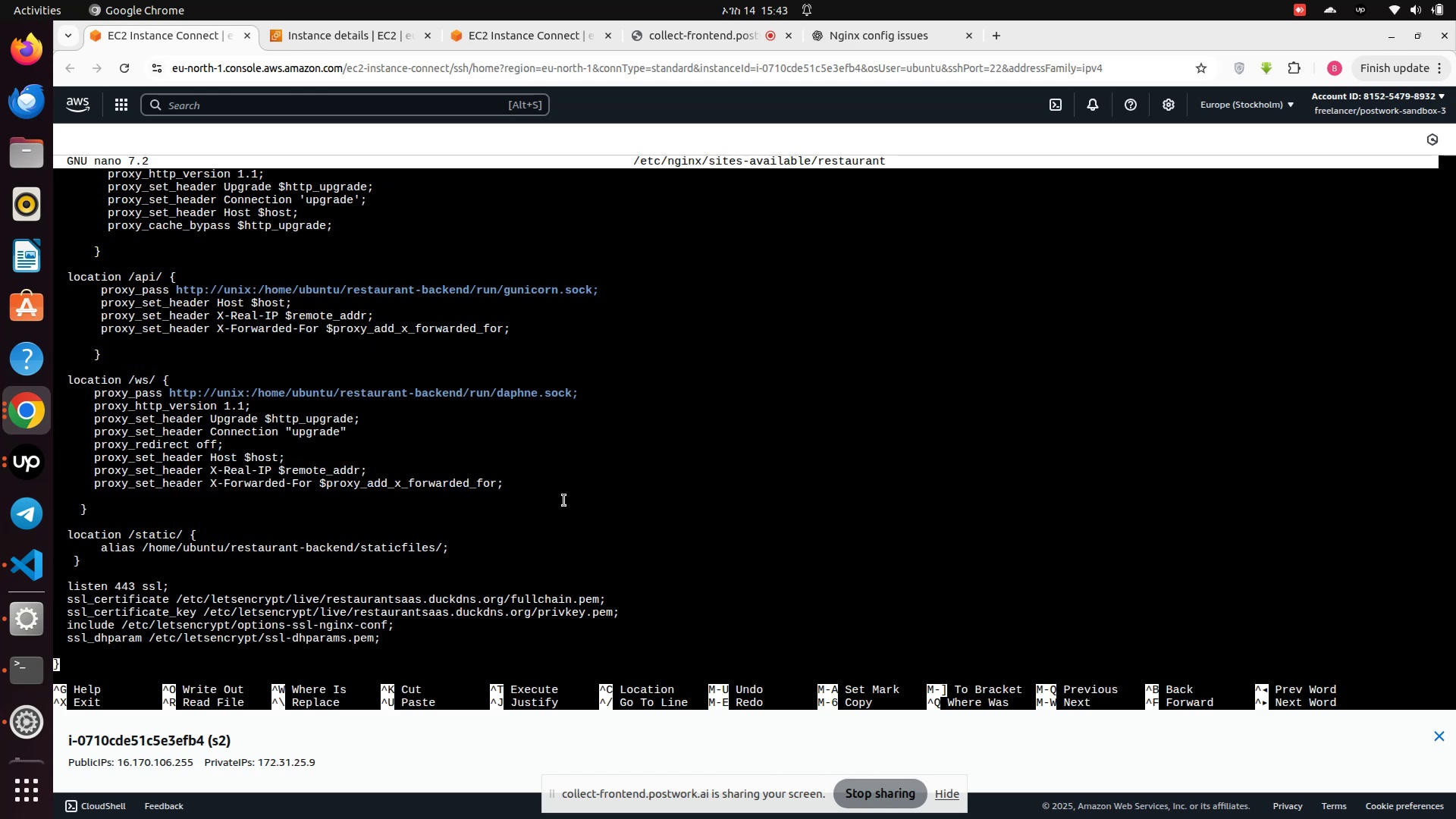 
wait(5.5)
 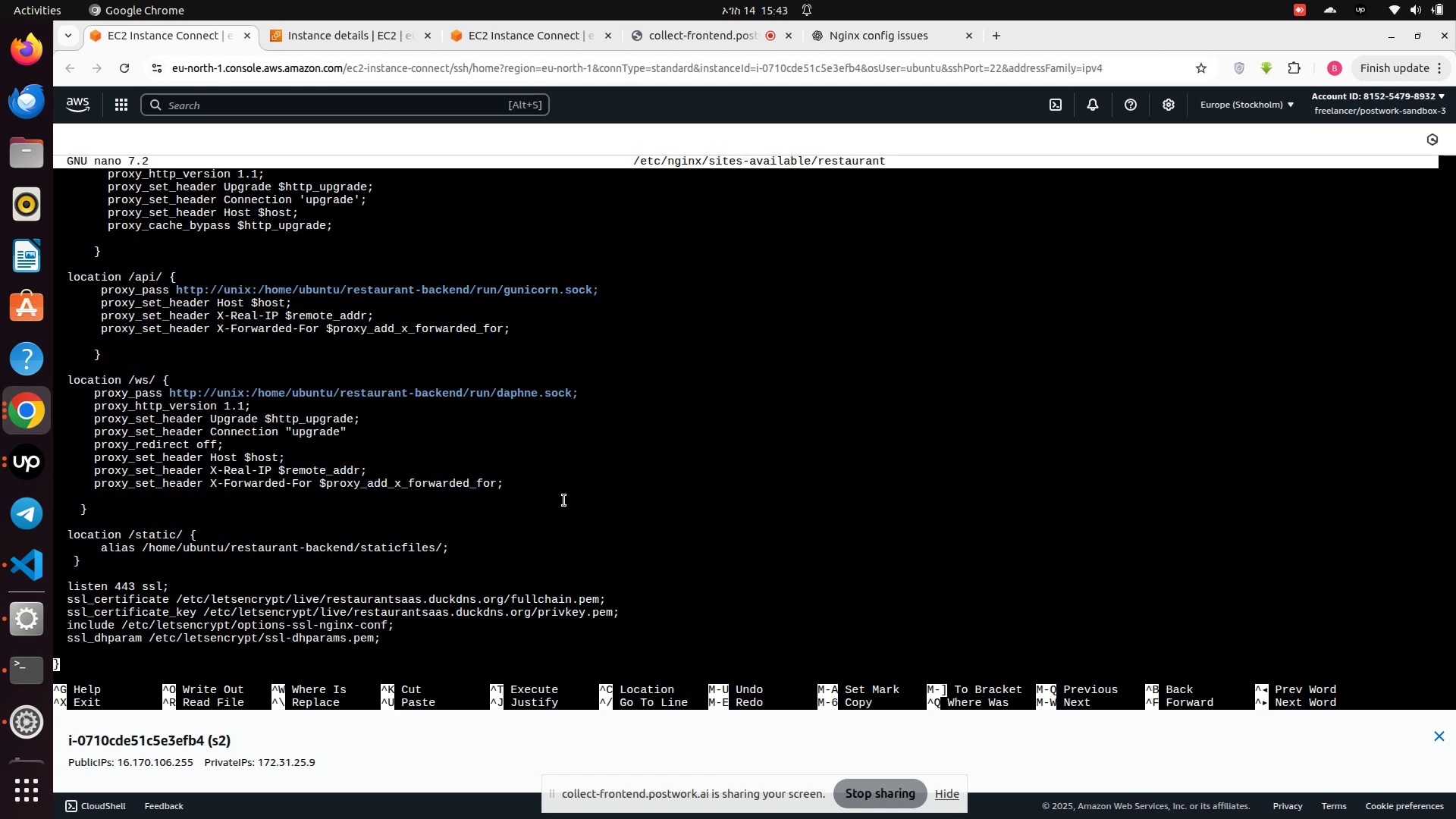 
key(ArrowUp)
 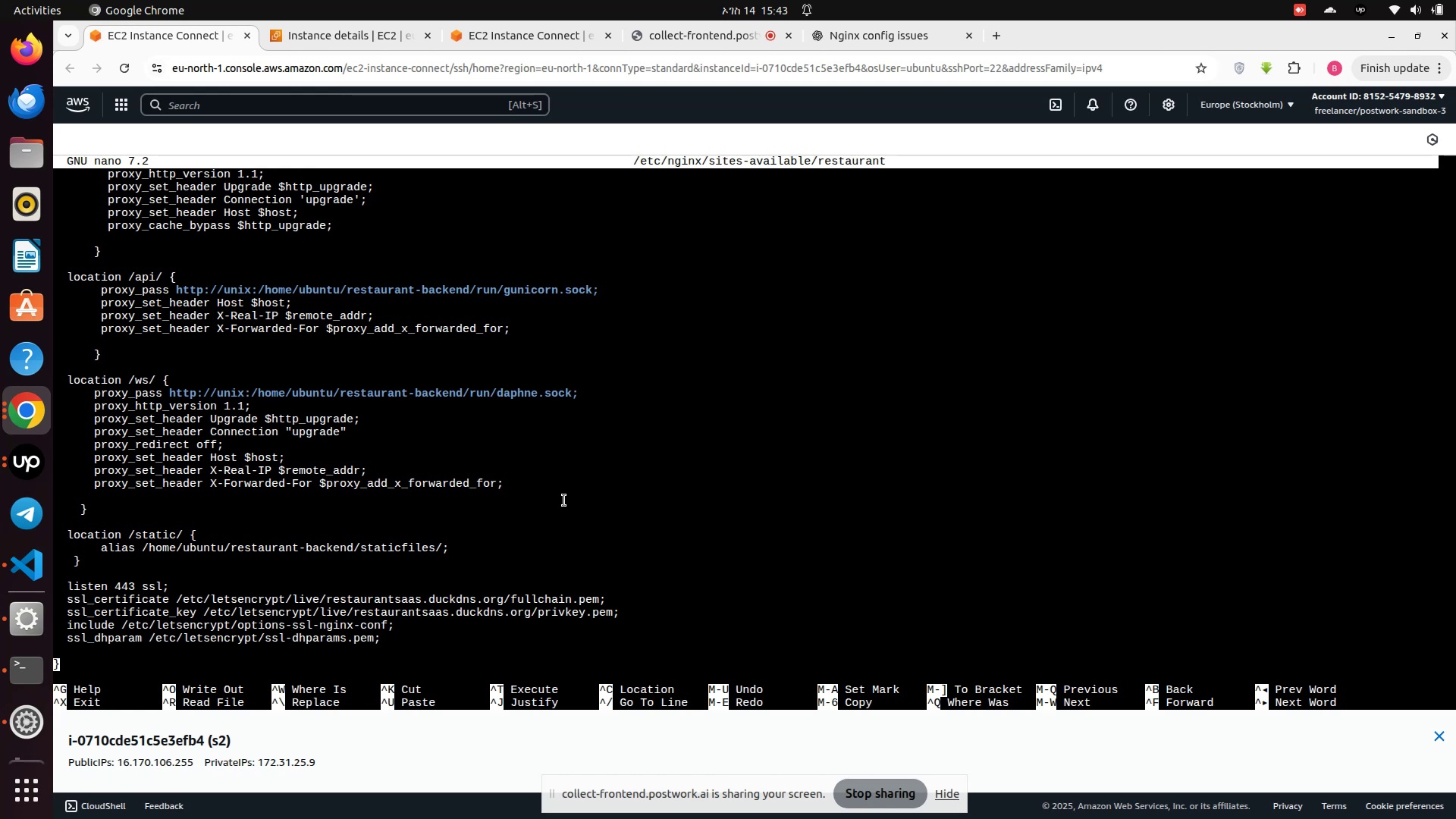 
key(ArrowUp)
 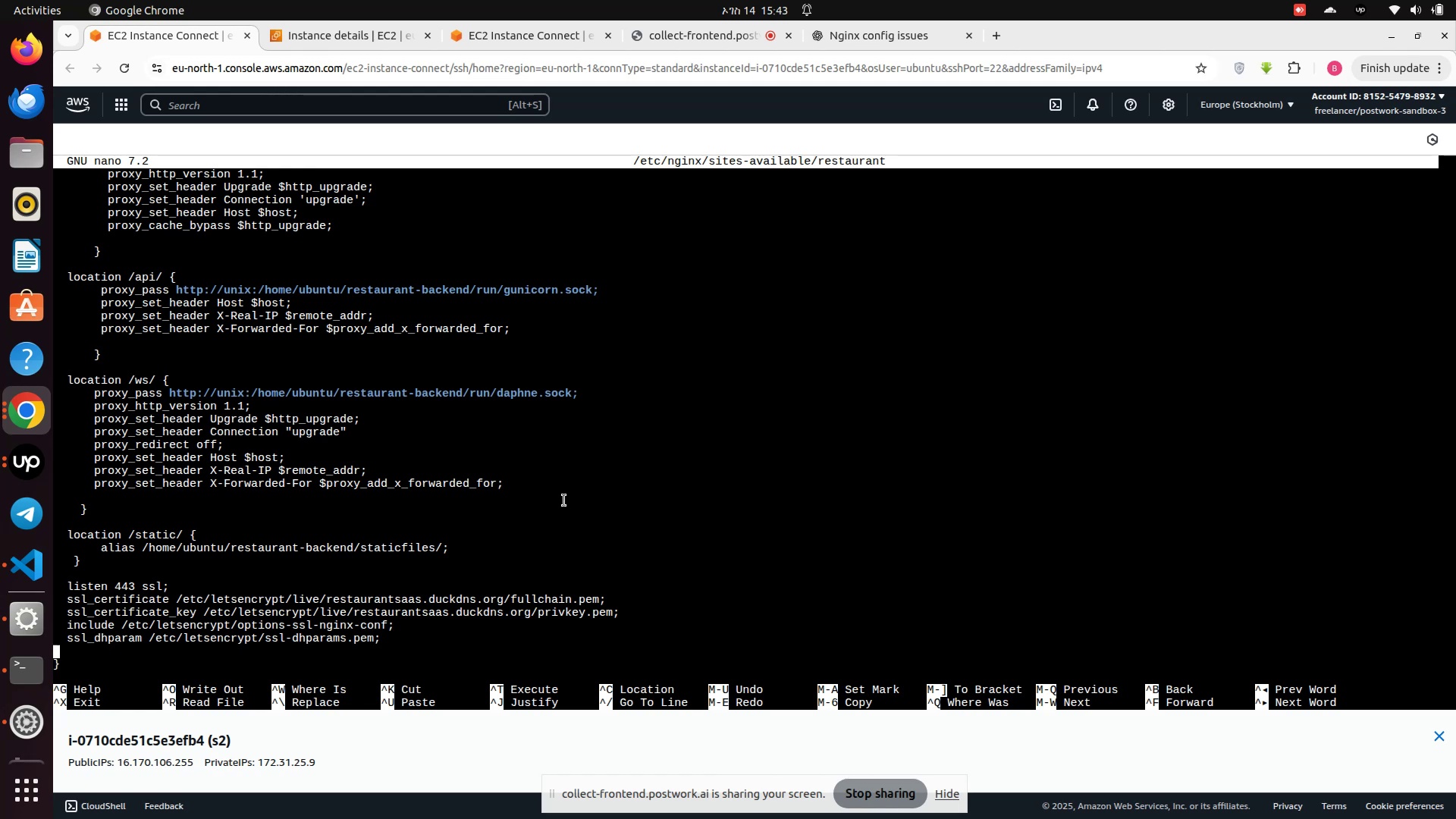 
key(ArrowUp)
 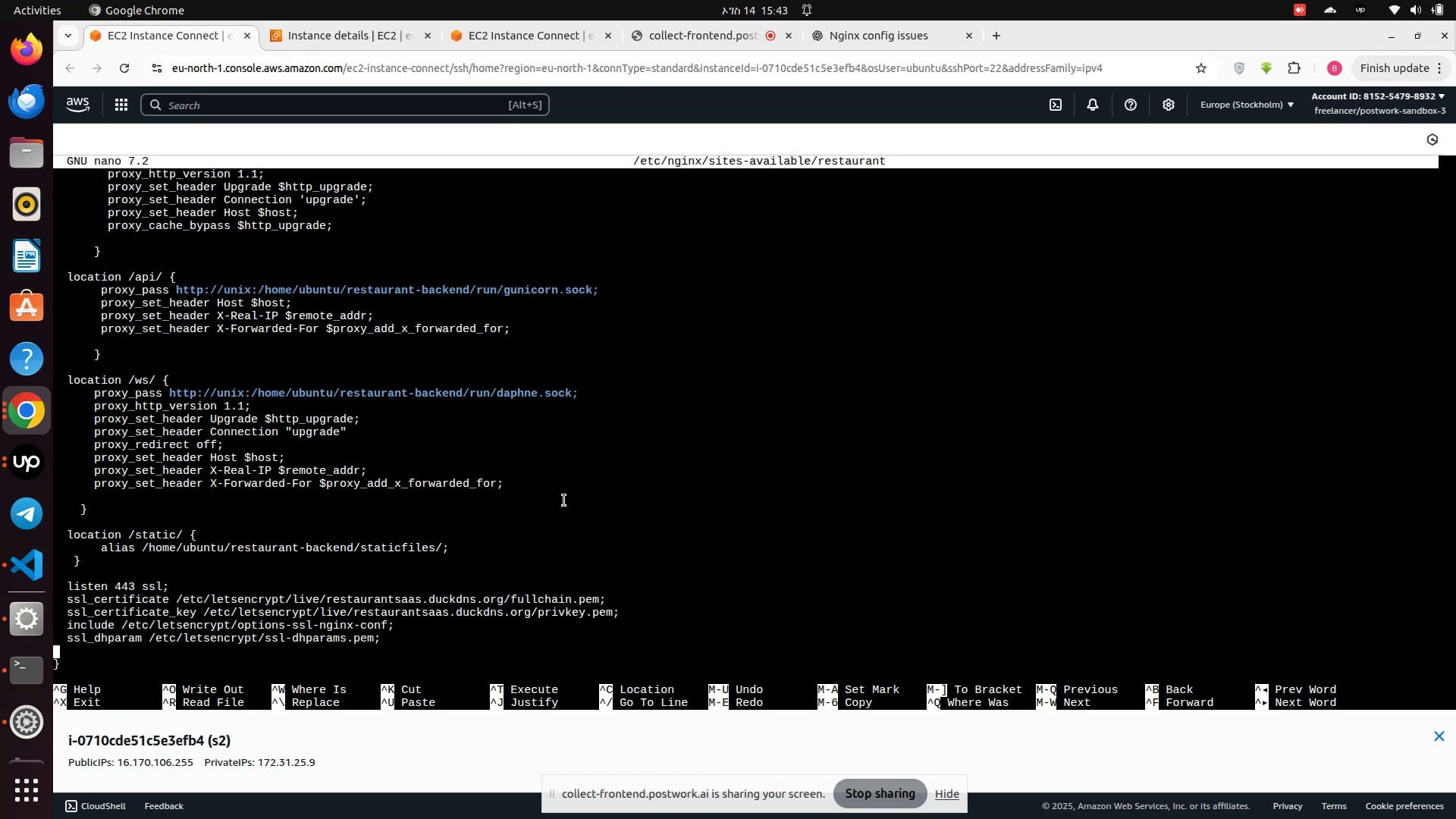 
hold_key(key=ArrowUp, duration=0.76)
 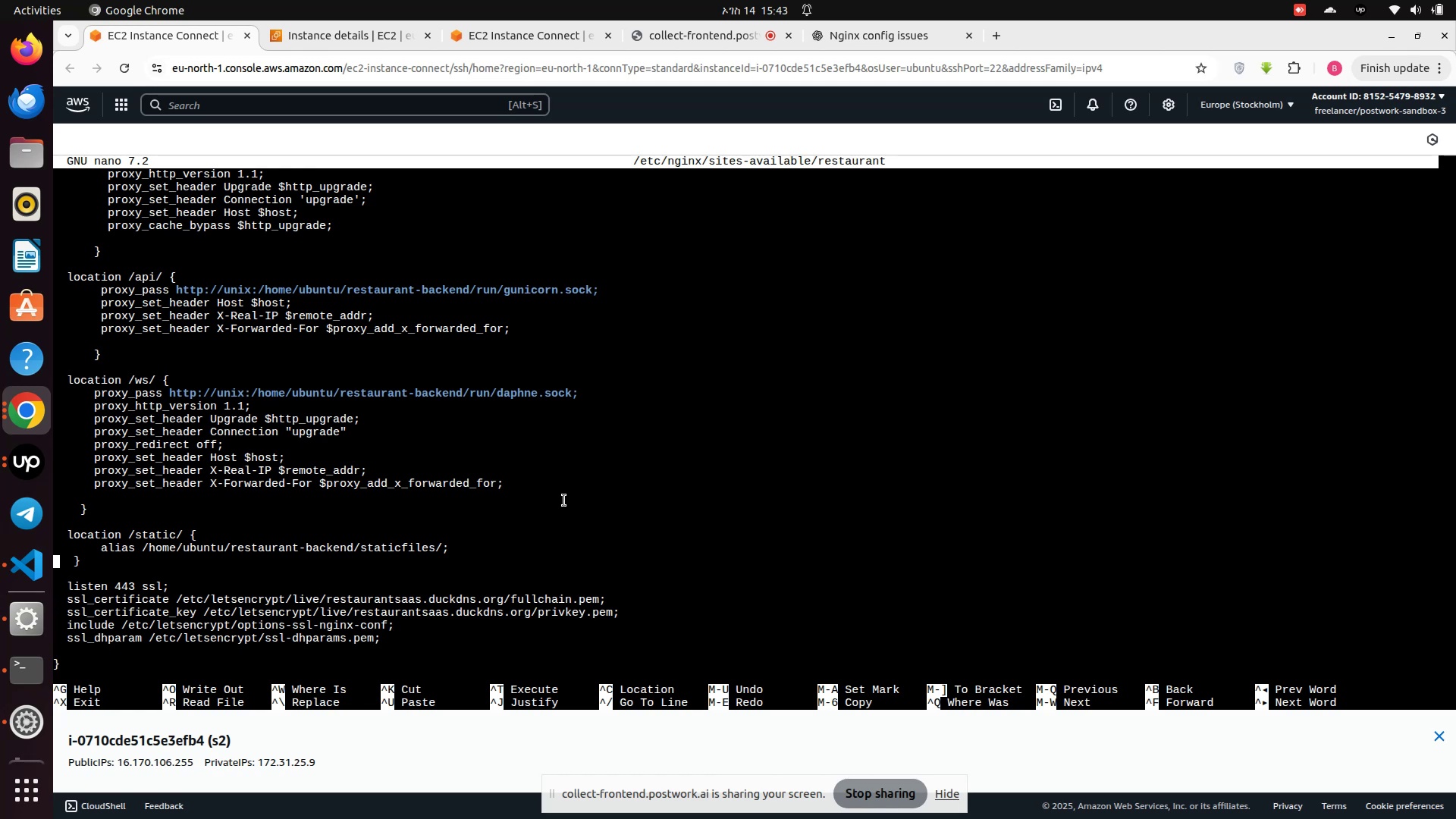 
key(ArrowUp)
 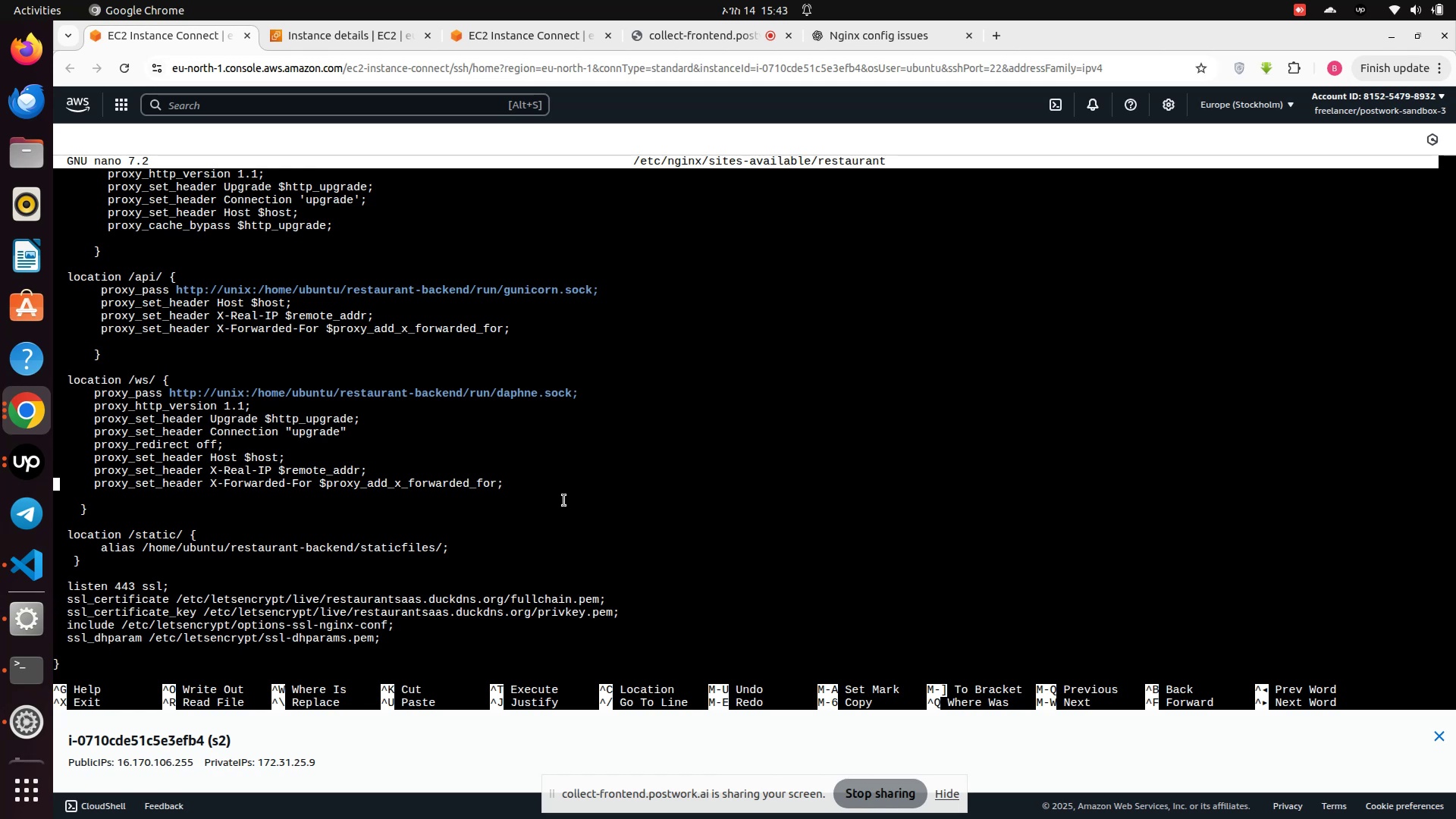 
key(ArrowUp)
 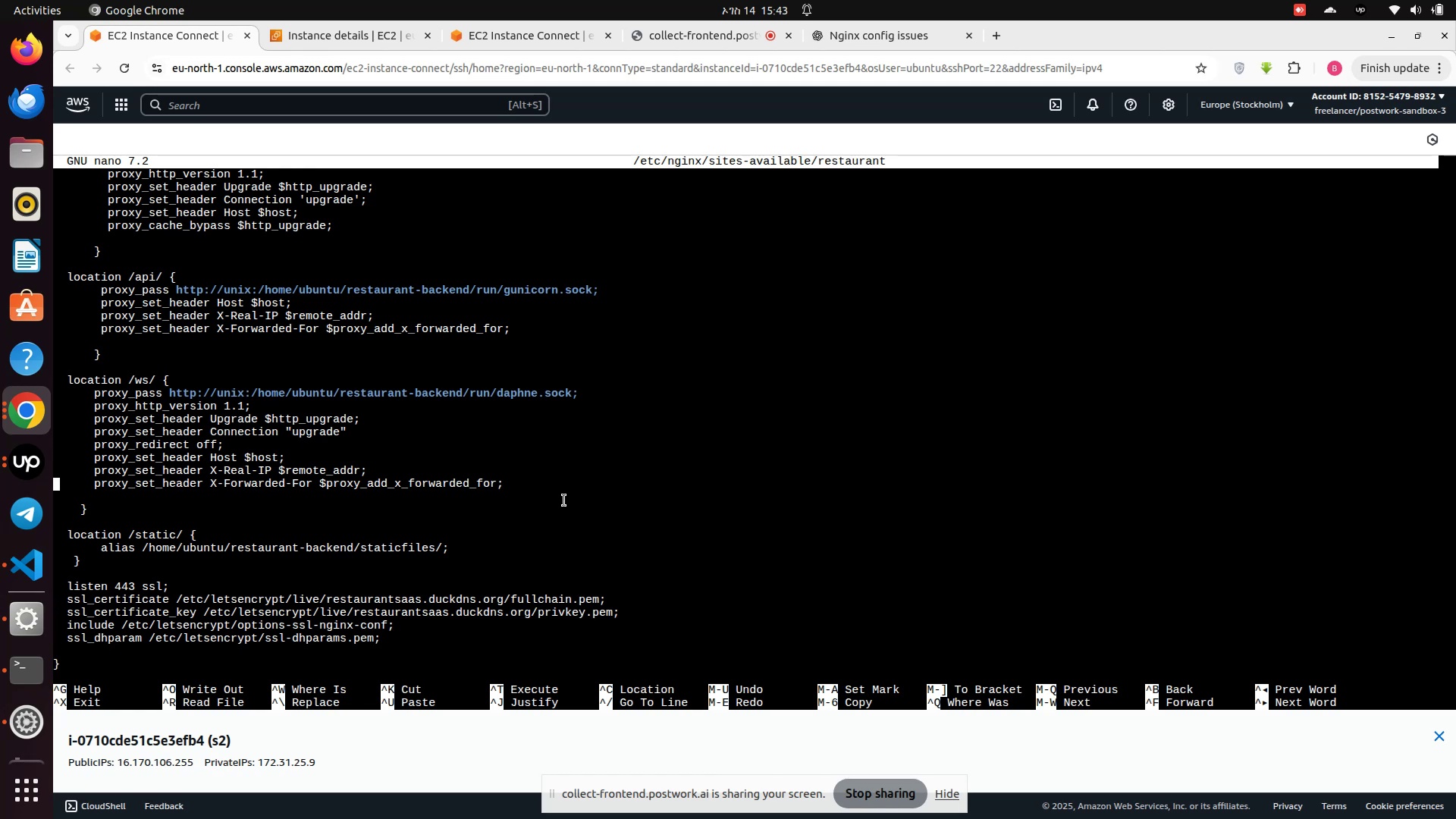 
key(ArrowUp)
 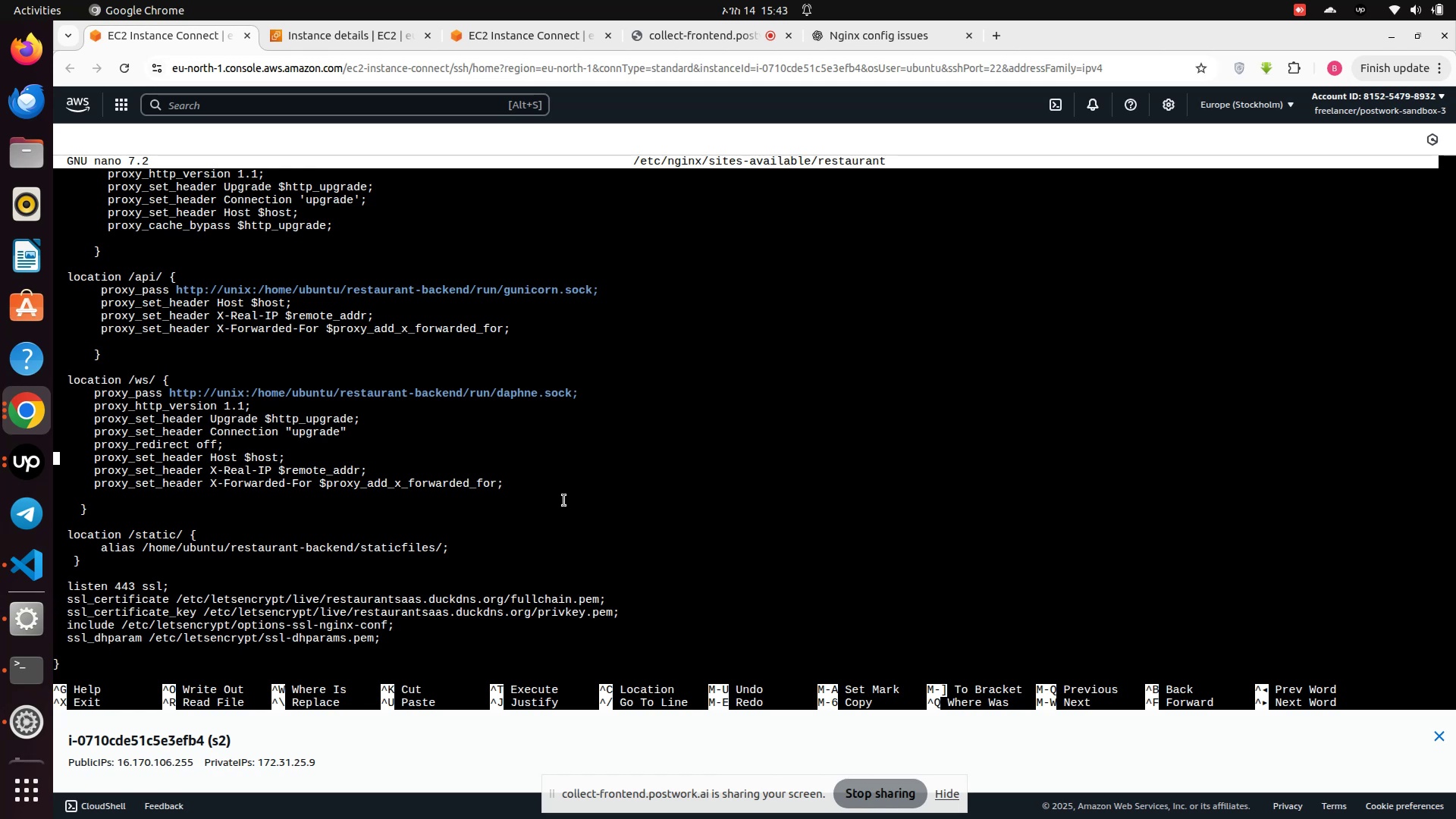 
key(ArrowLeft)
 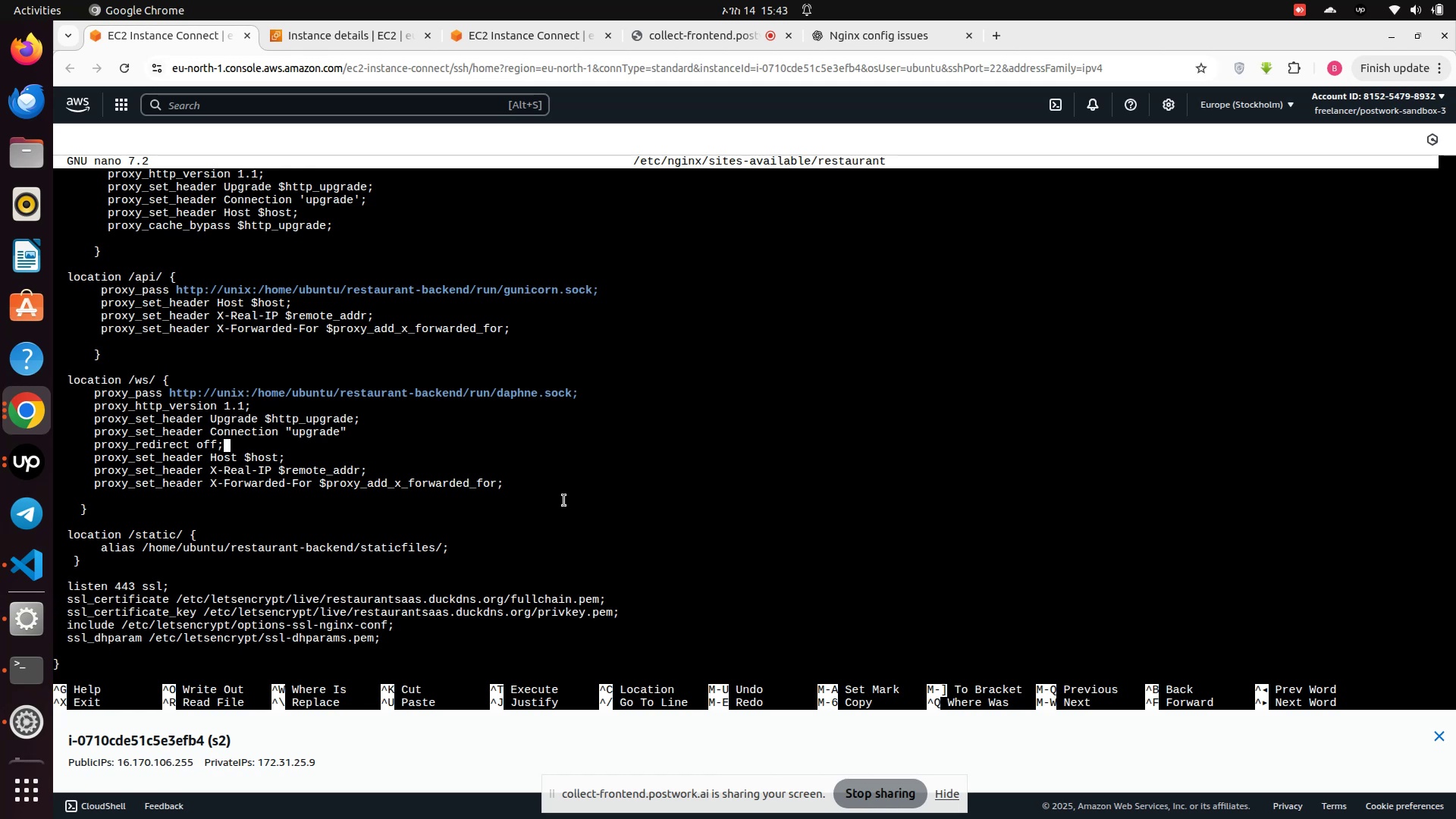 
key(ArrowLeft)
 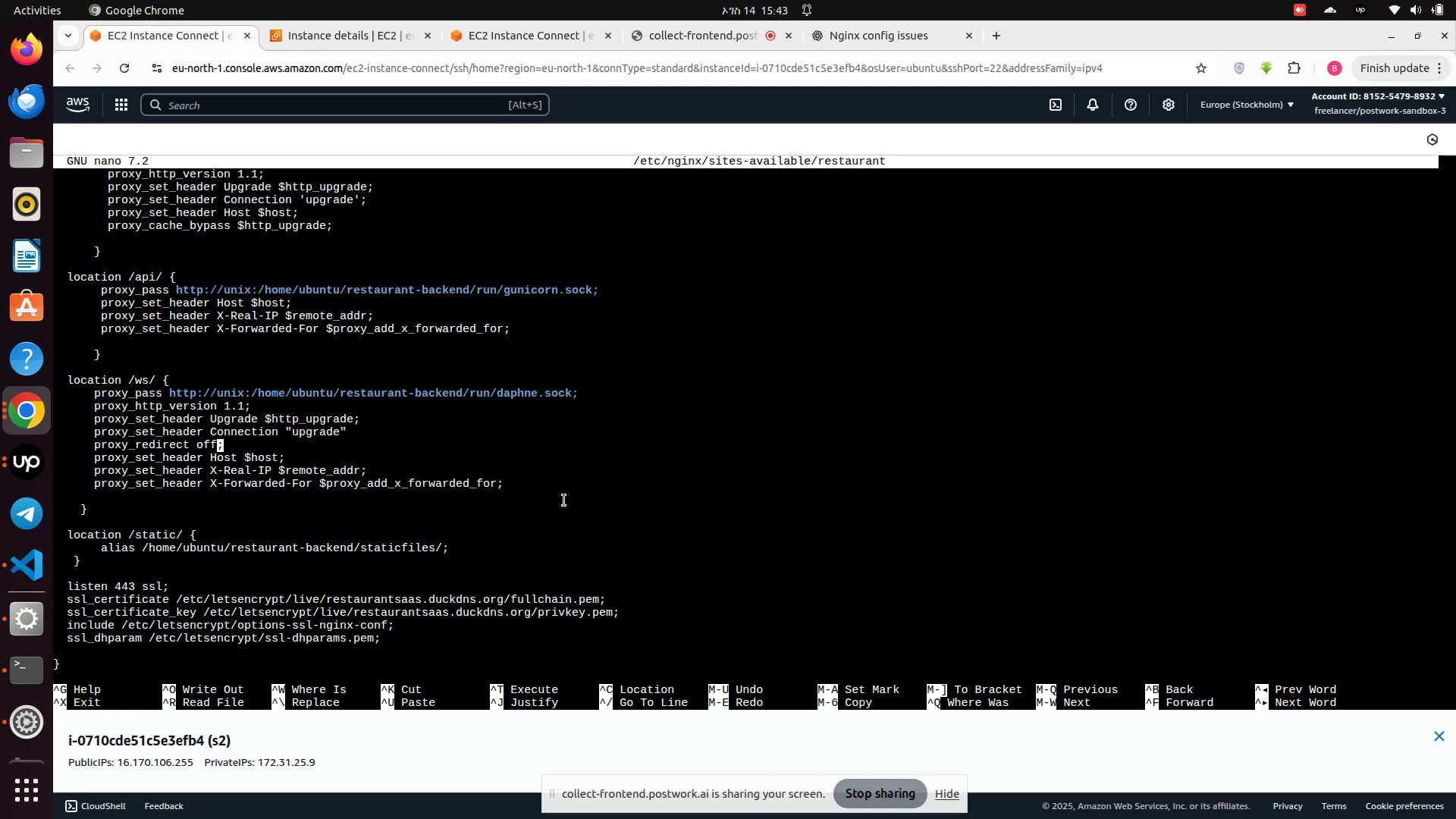 
key(ArrowUp)
 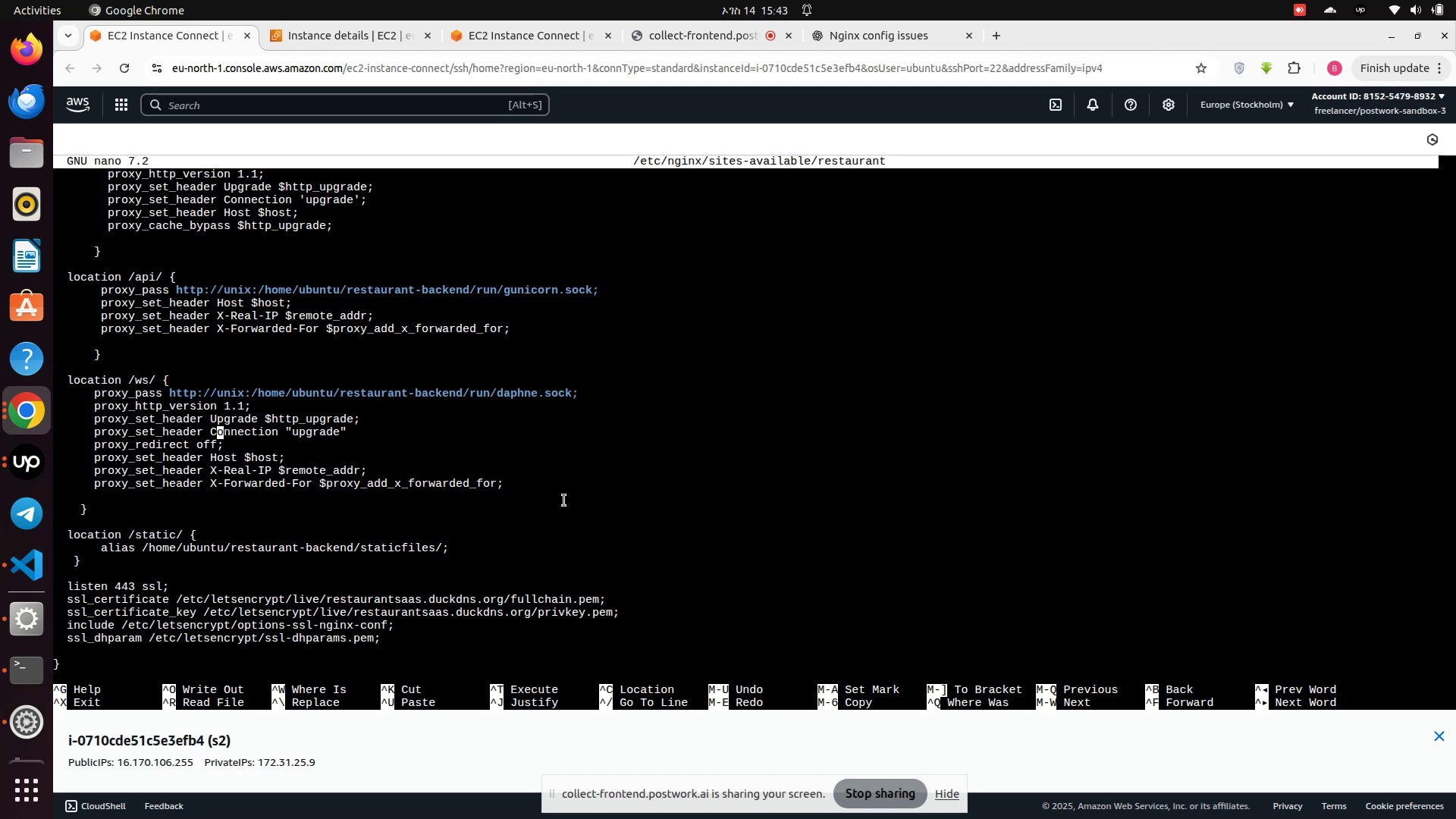 
hold_key(key=ArrowRight, duration=0.95)
 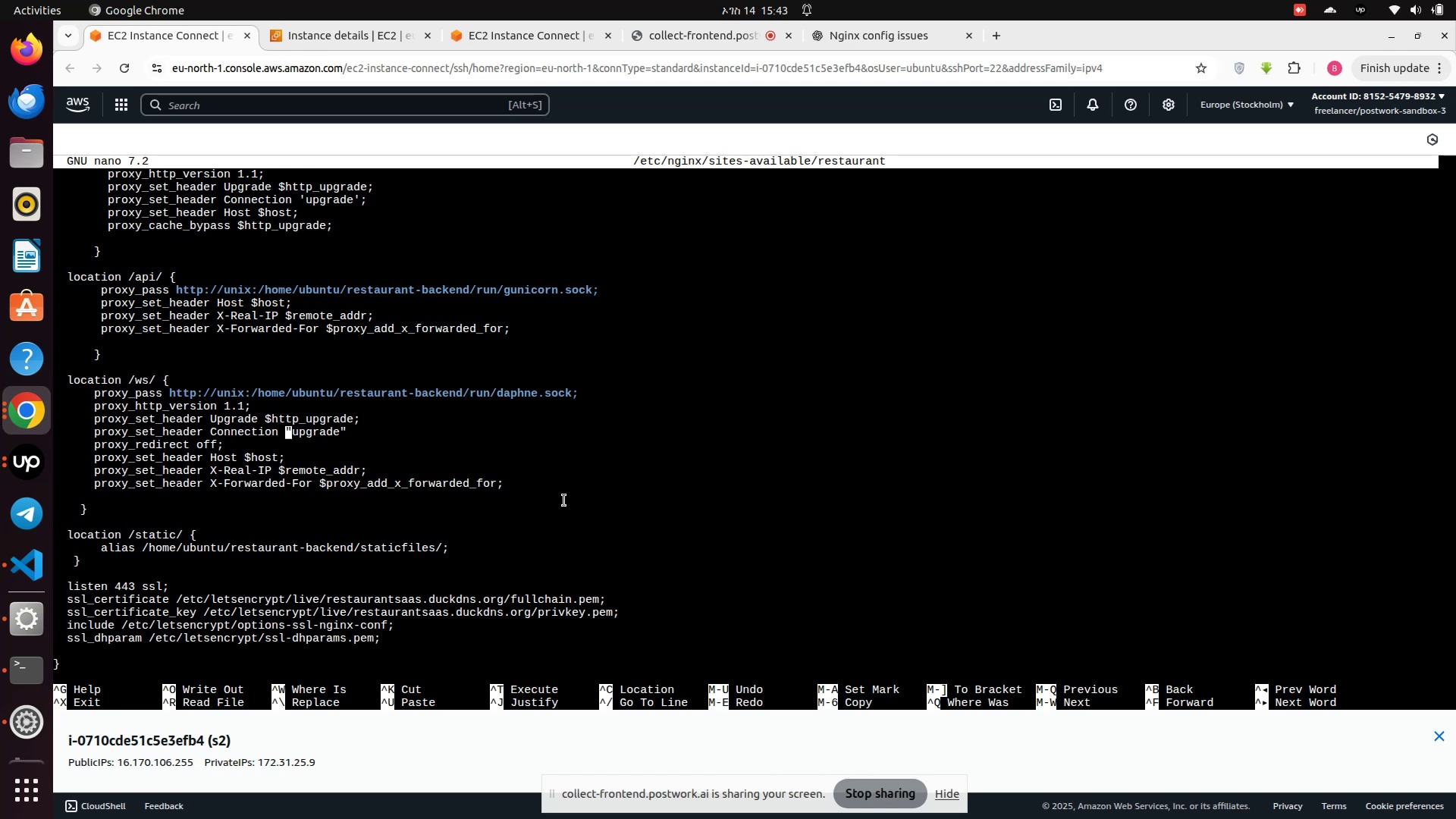 
key(ArrowRight)
 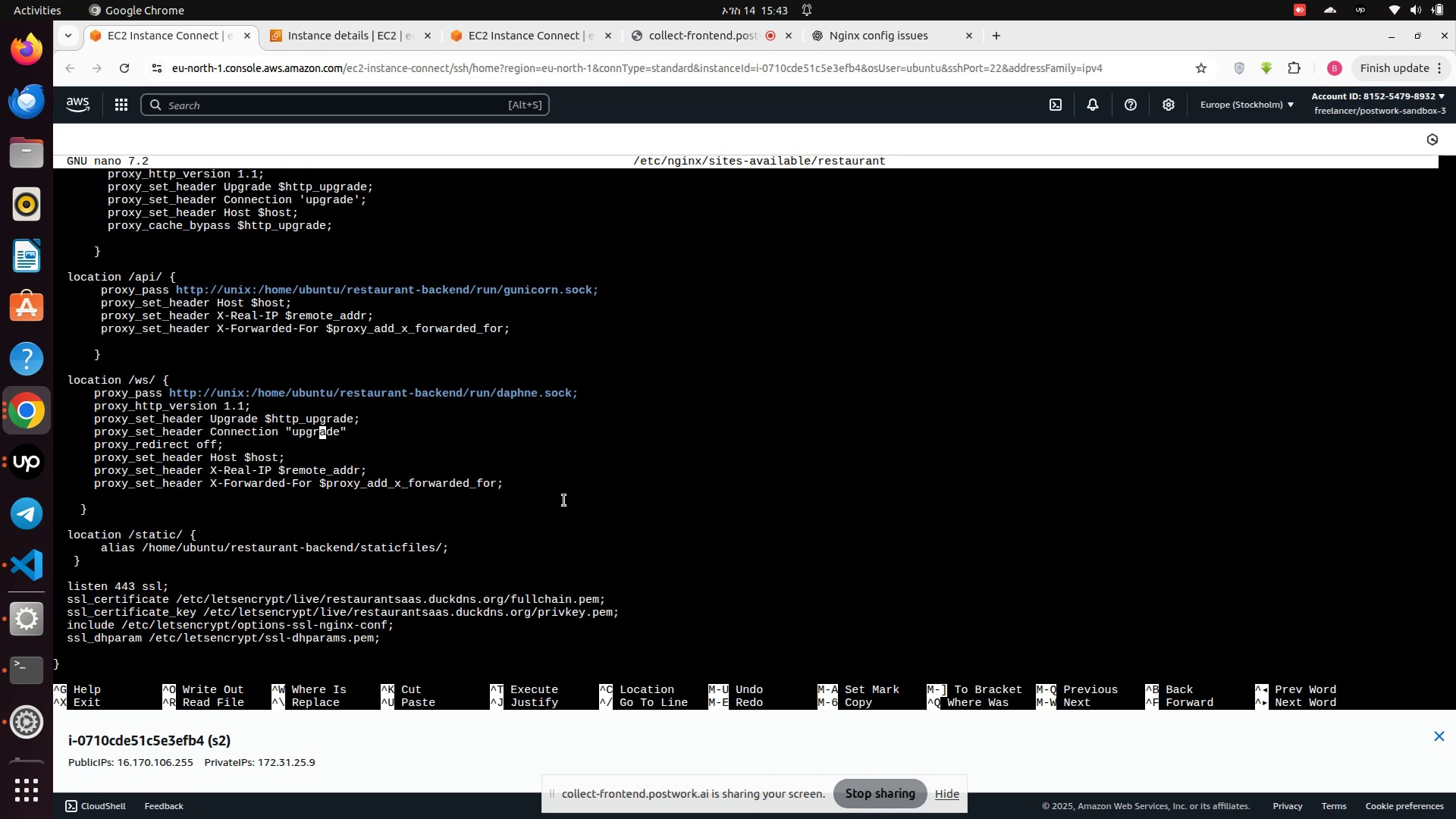 
key(ArrowRight)
 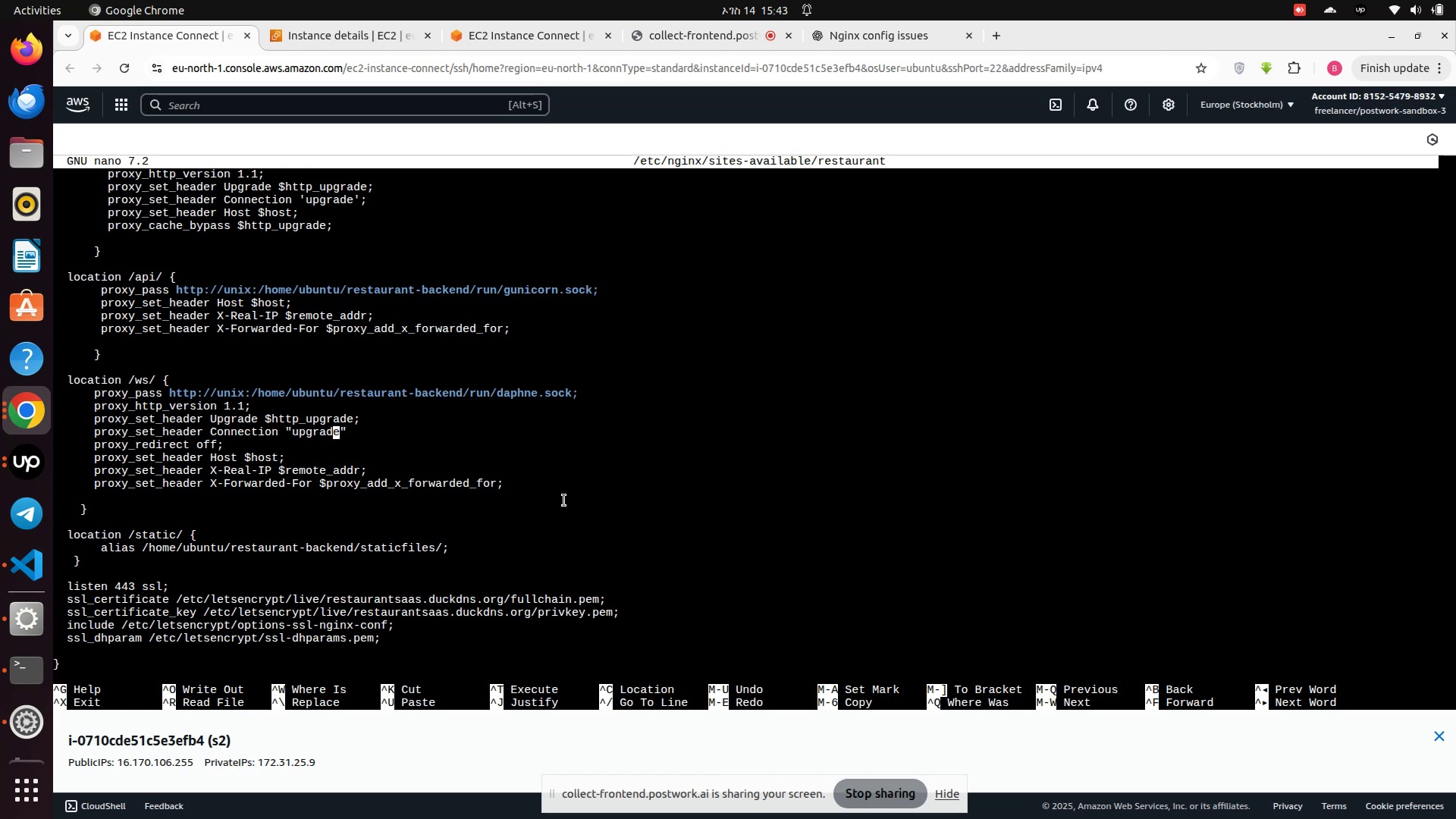 
key(ArrowRight)
 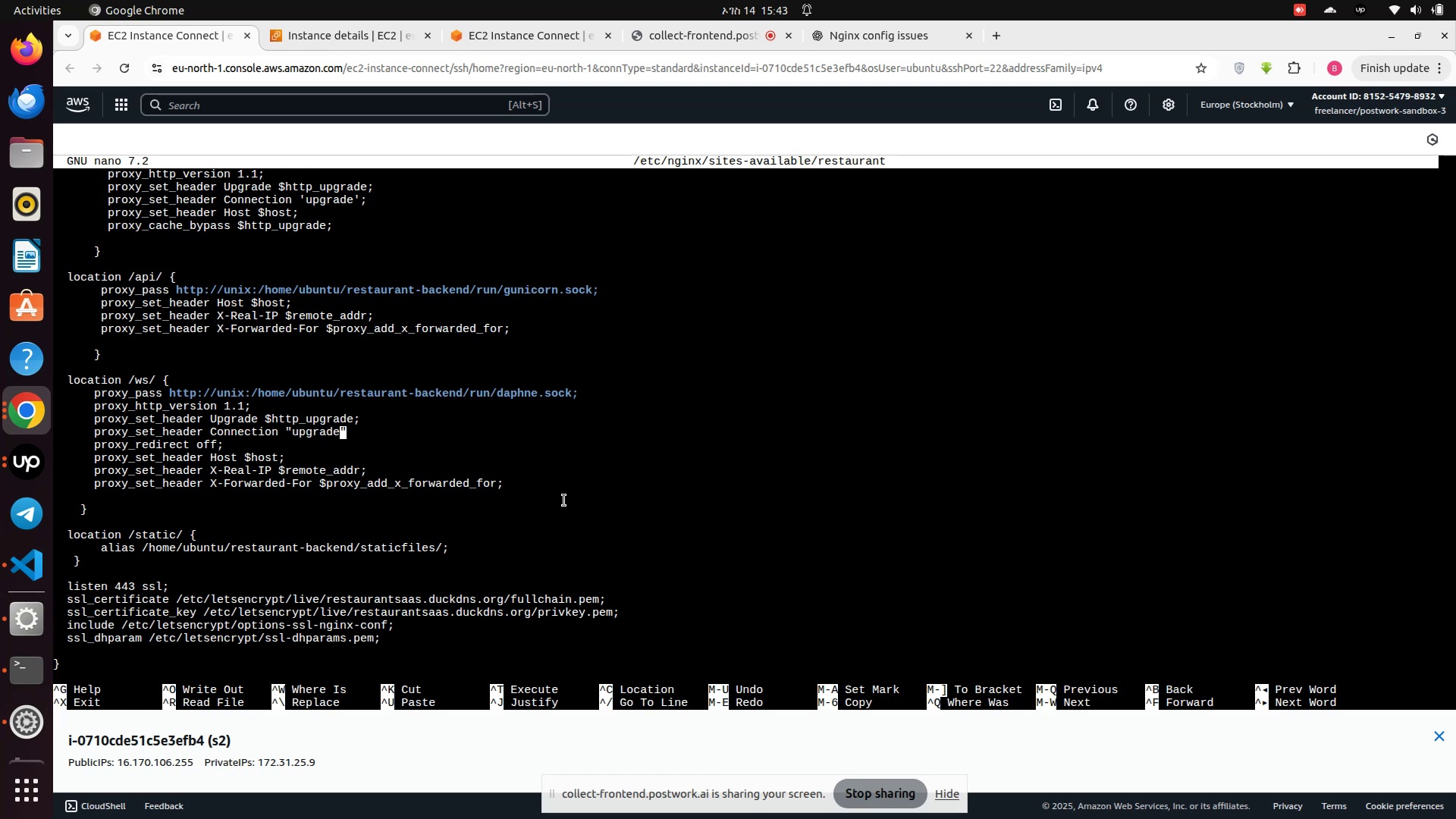 
key(ArrowRight)
 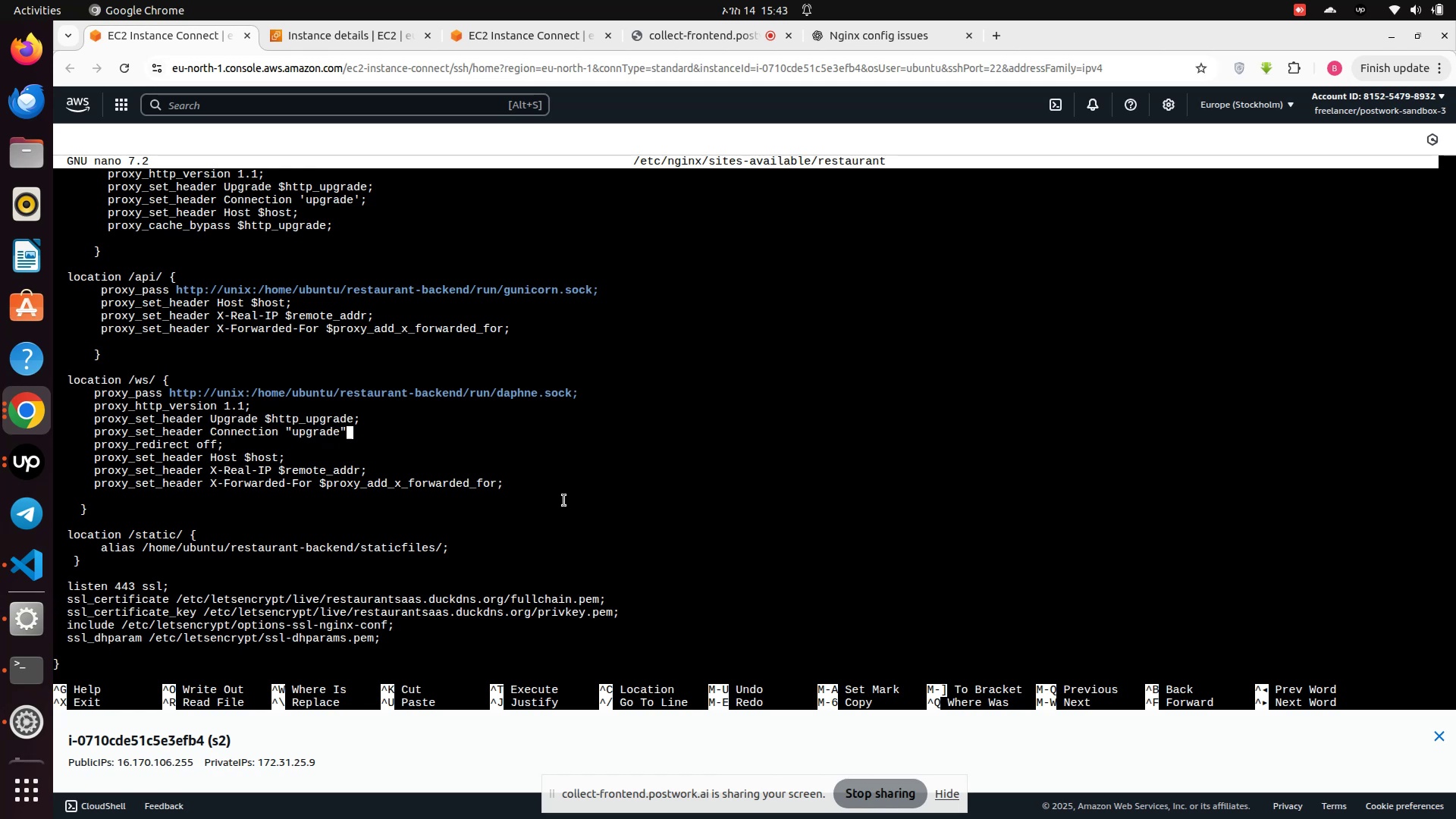 
key(Semicolon)
 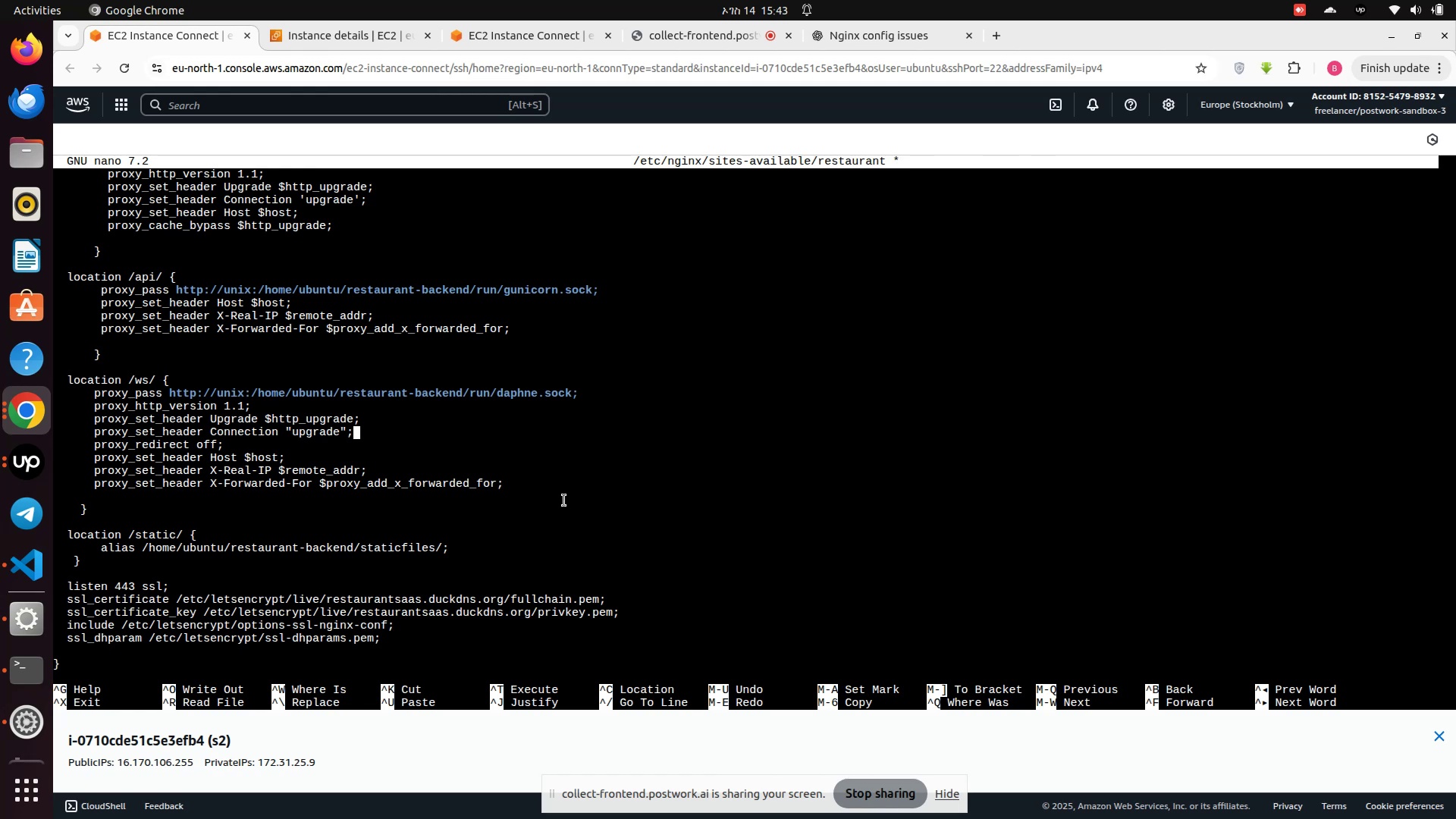 
key(Control+S)
 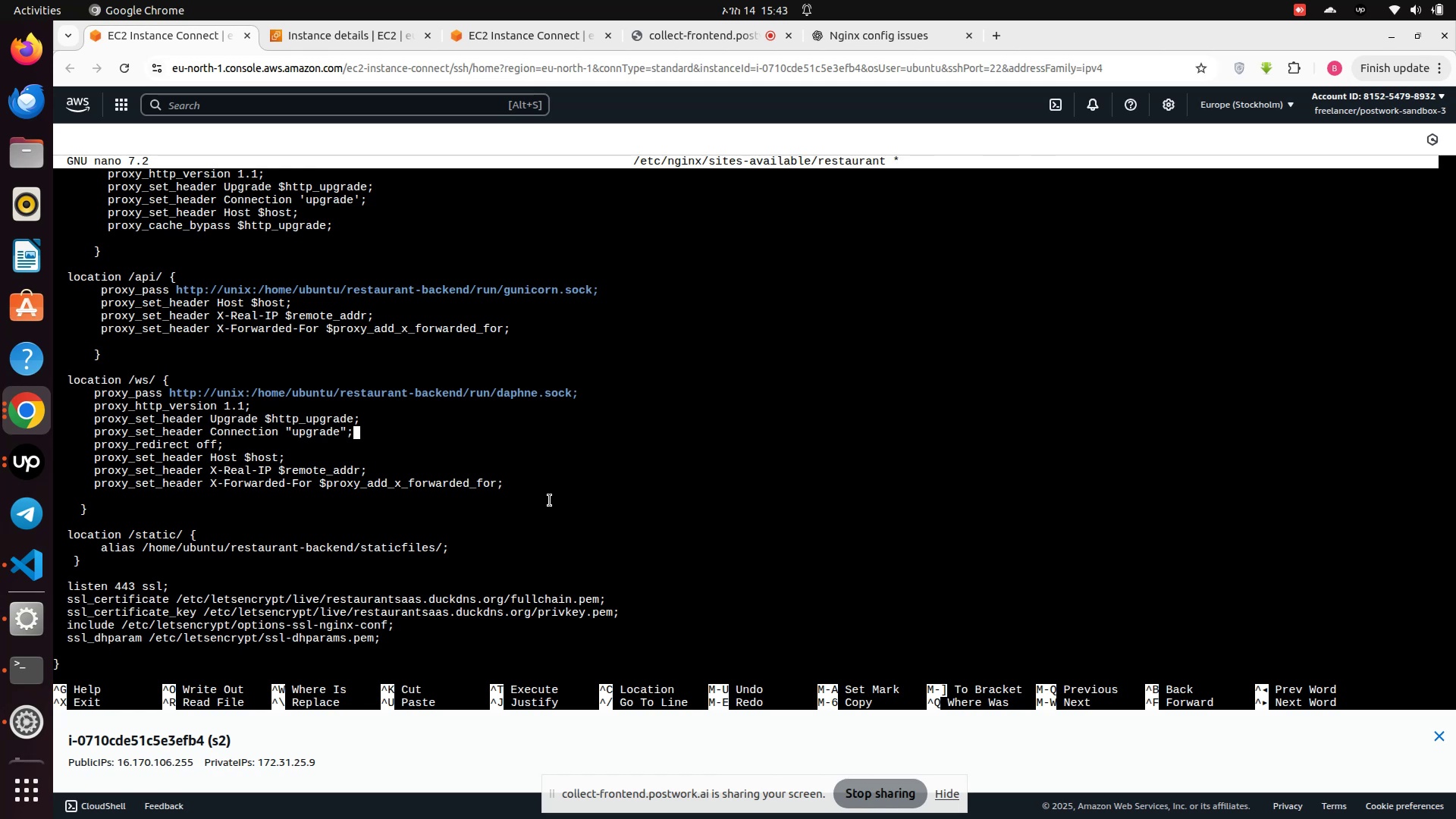 
key(Control+X)
 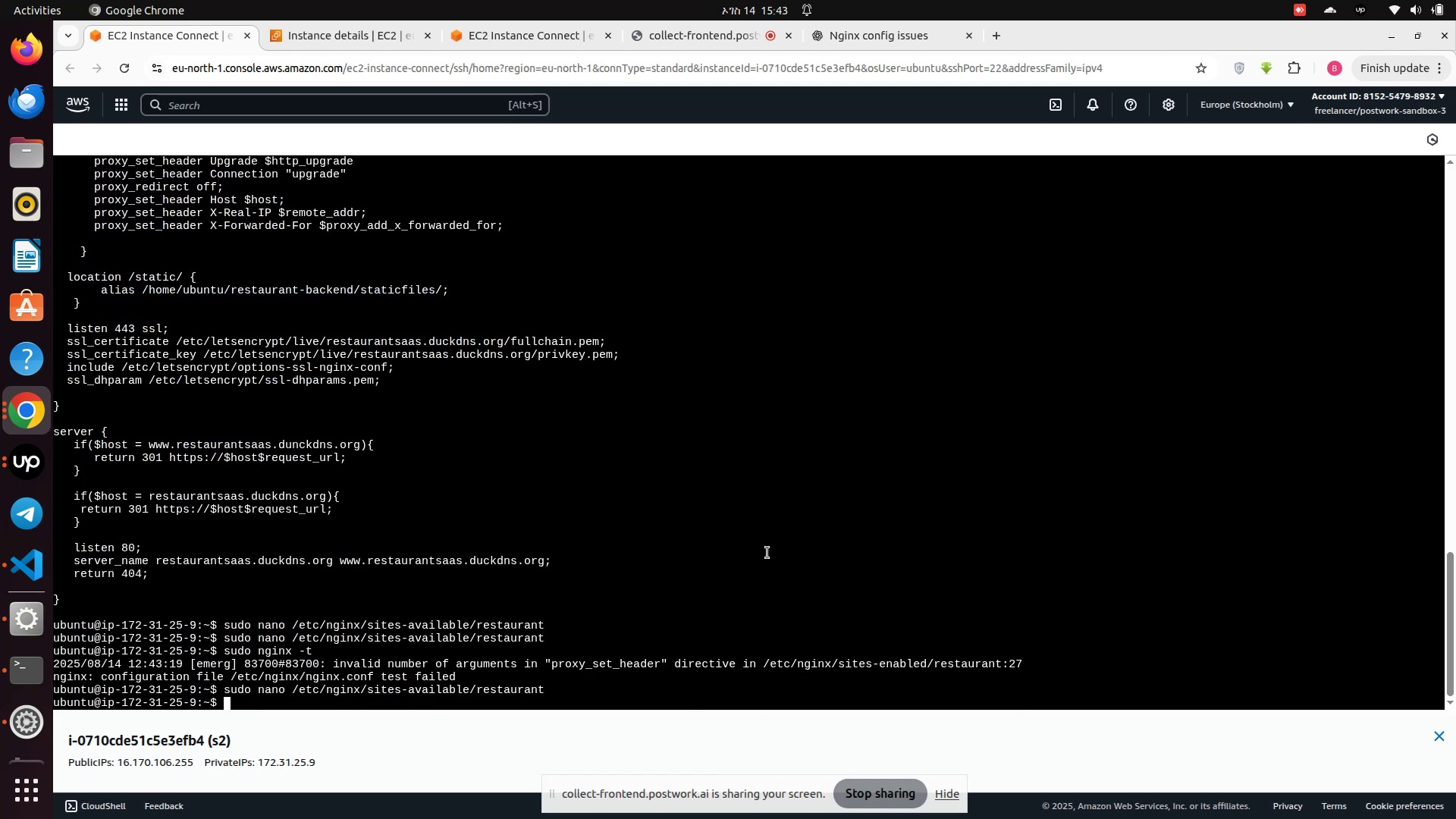 
type(clear)
 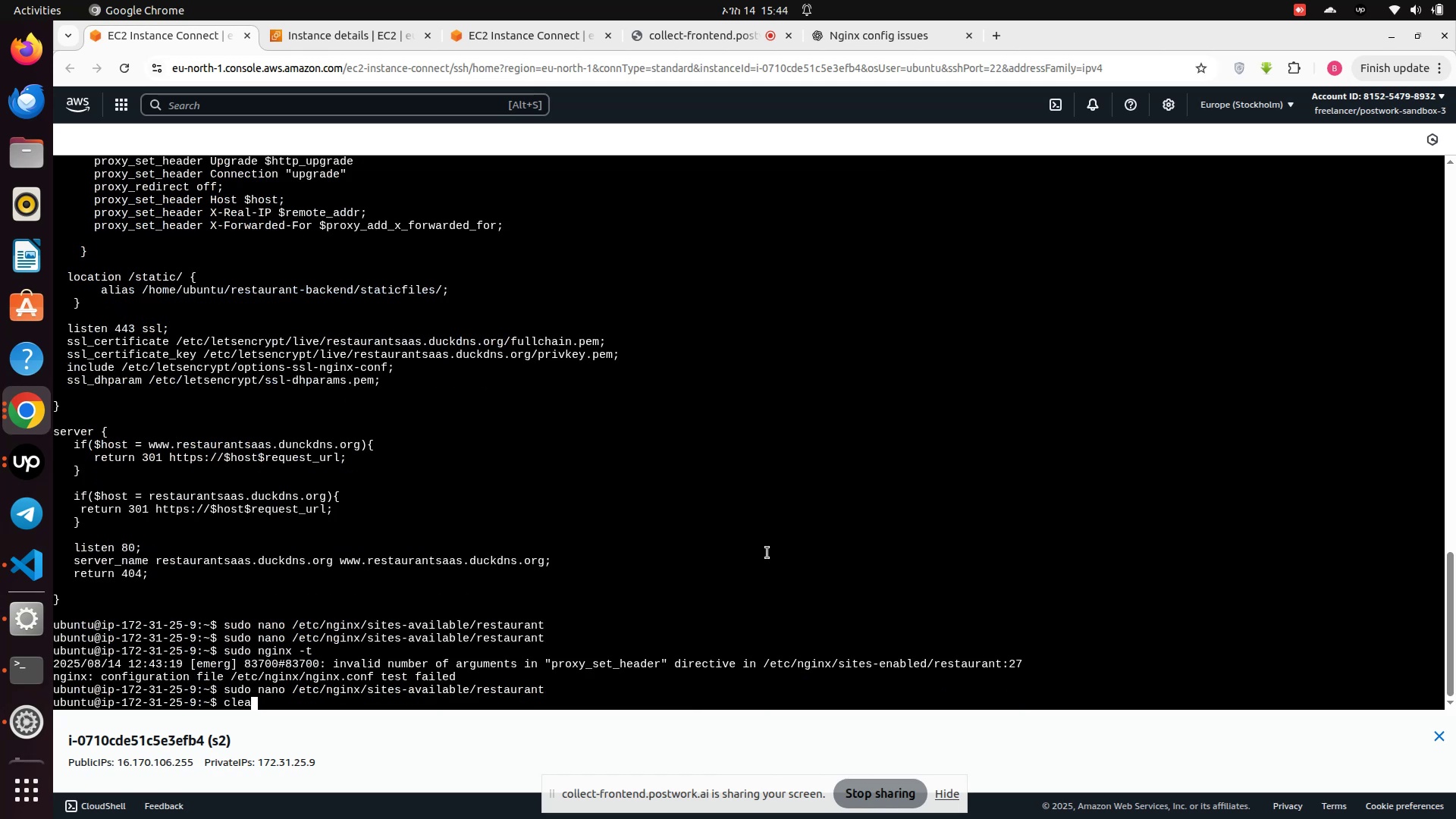 
key(Enter)
 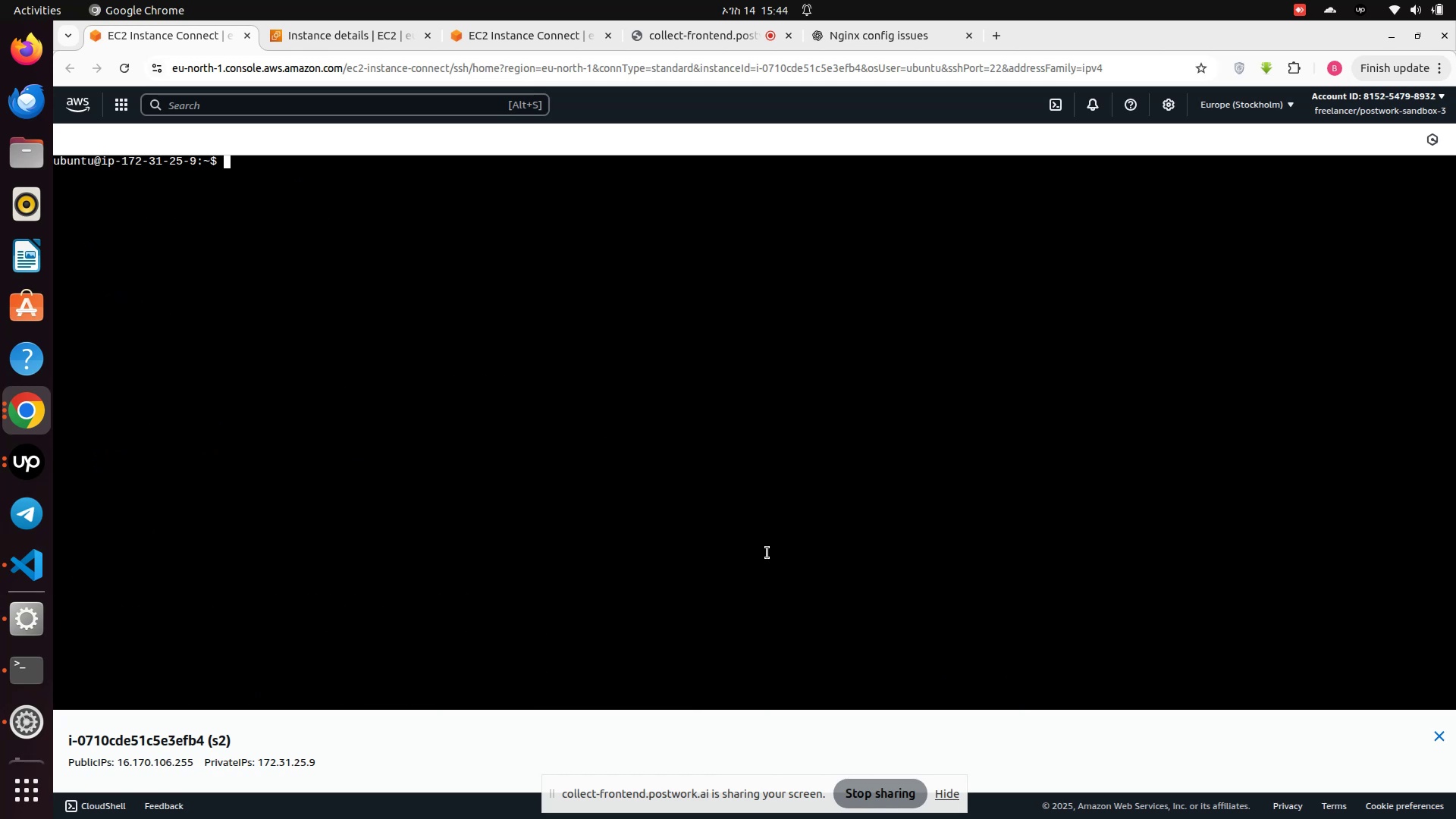 
key(ArrowUp)
 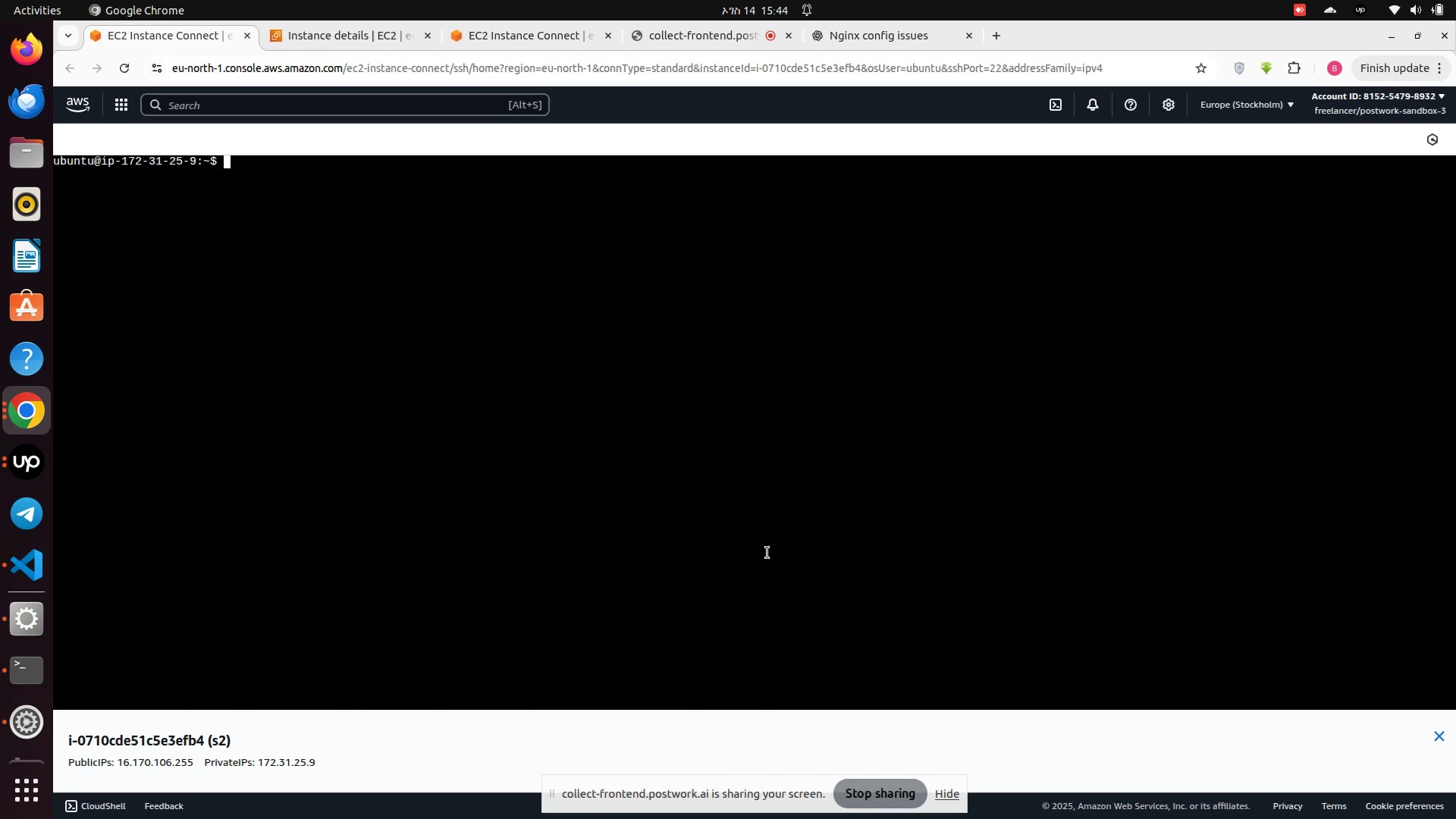 
key(ArrowUp)
 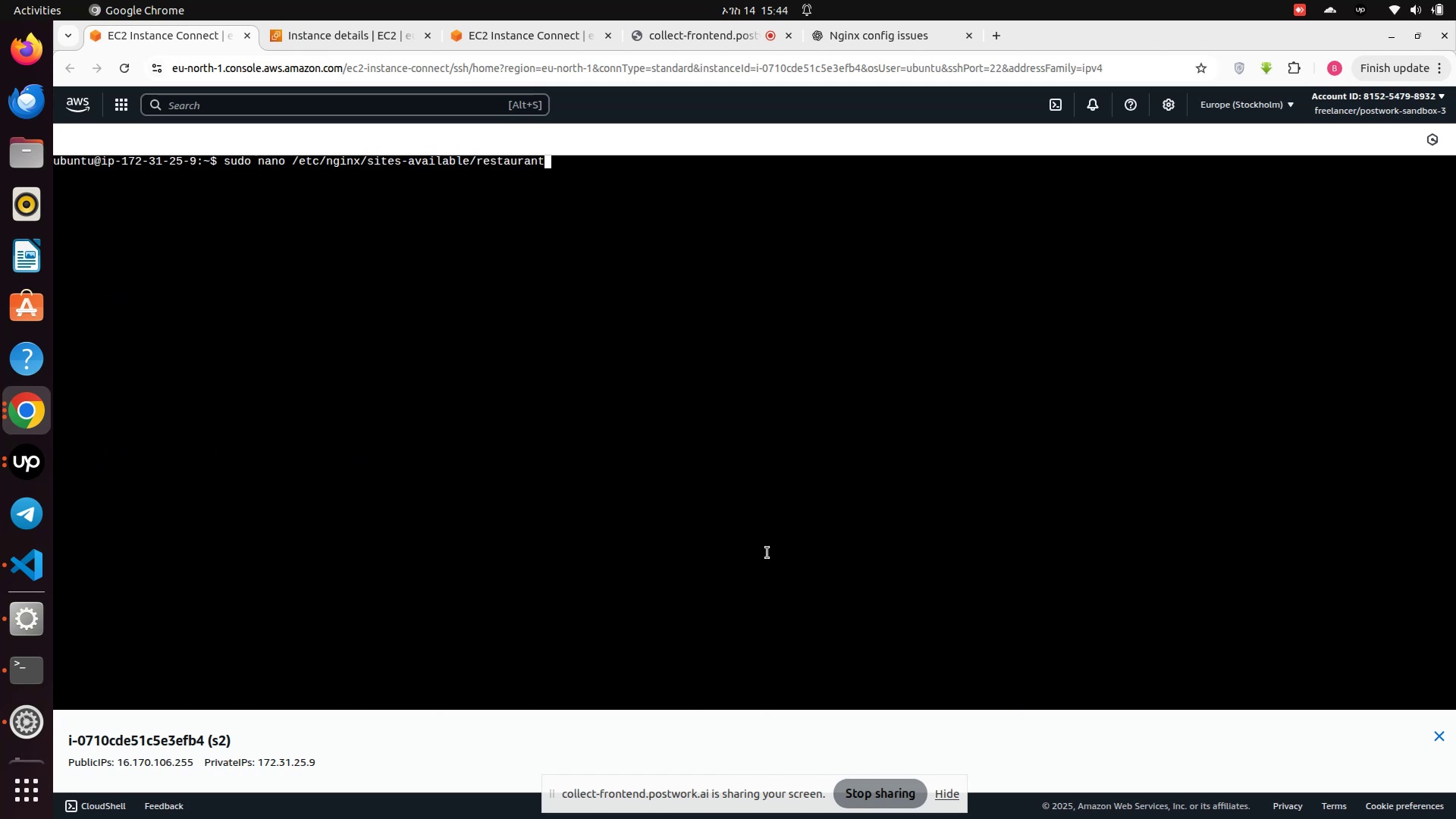 
key(Enter)
 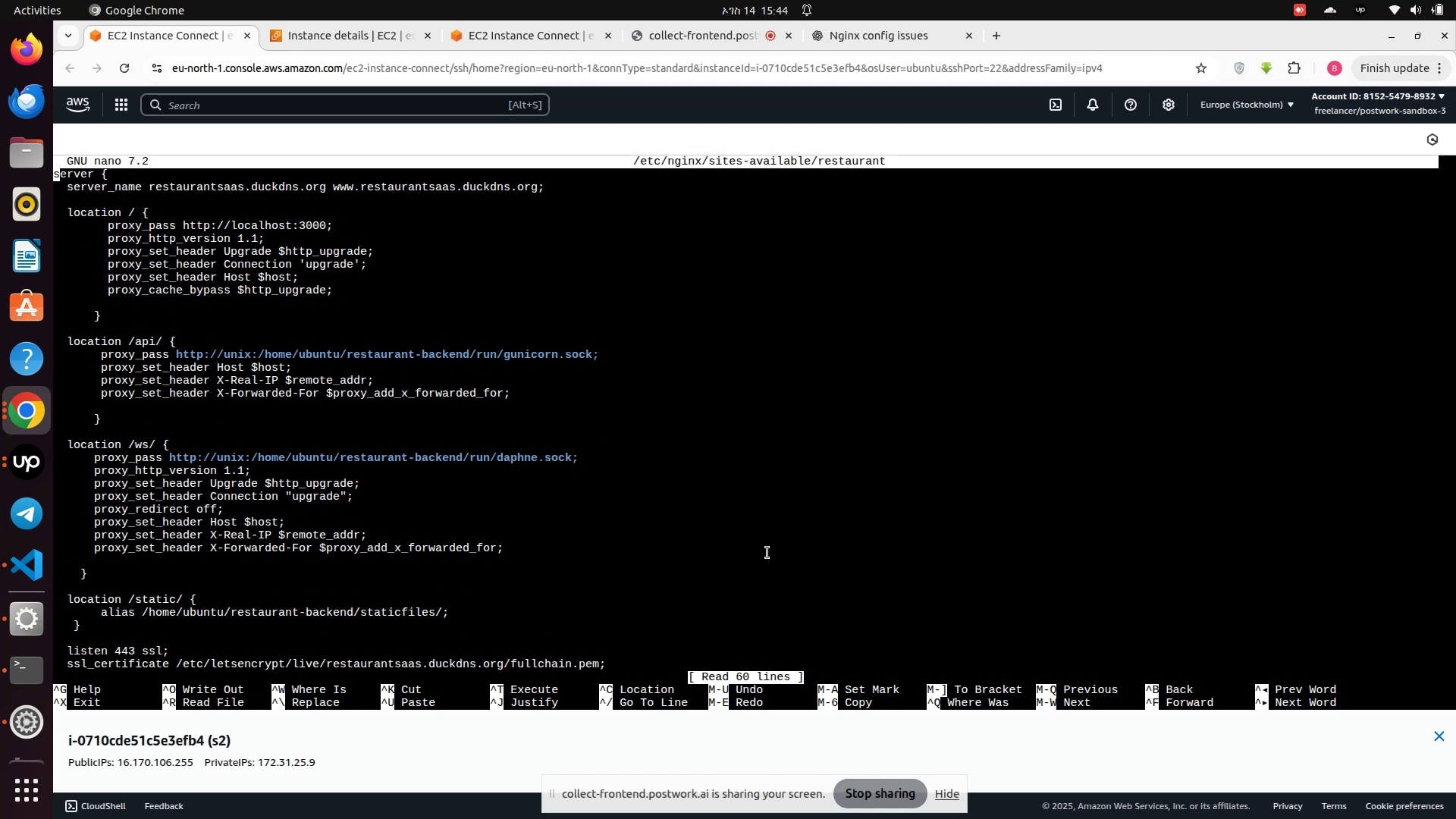 
key(Control+X)
 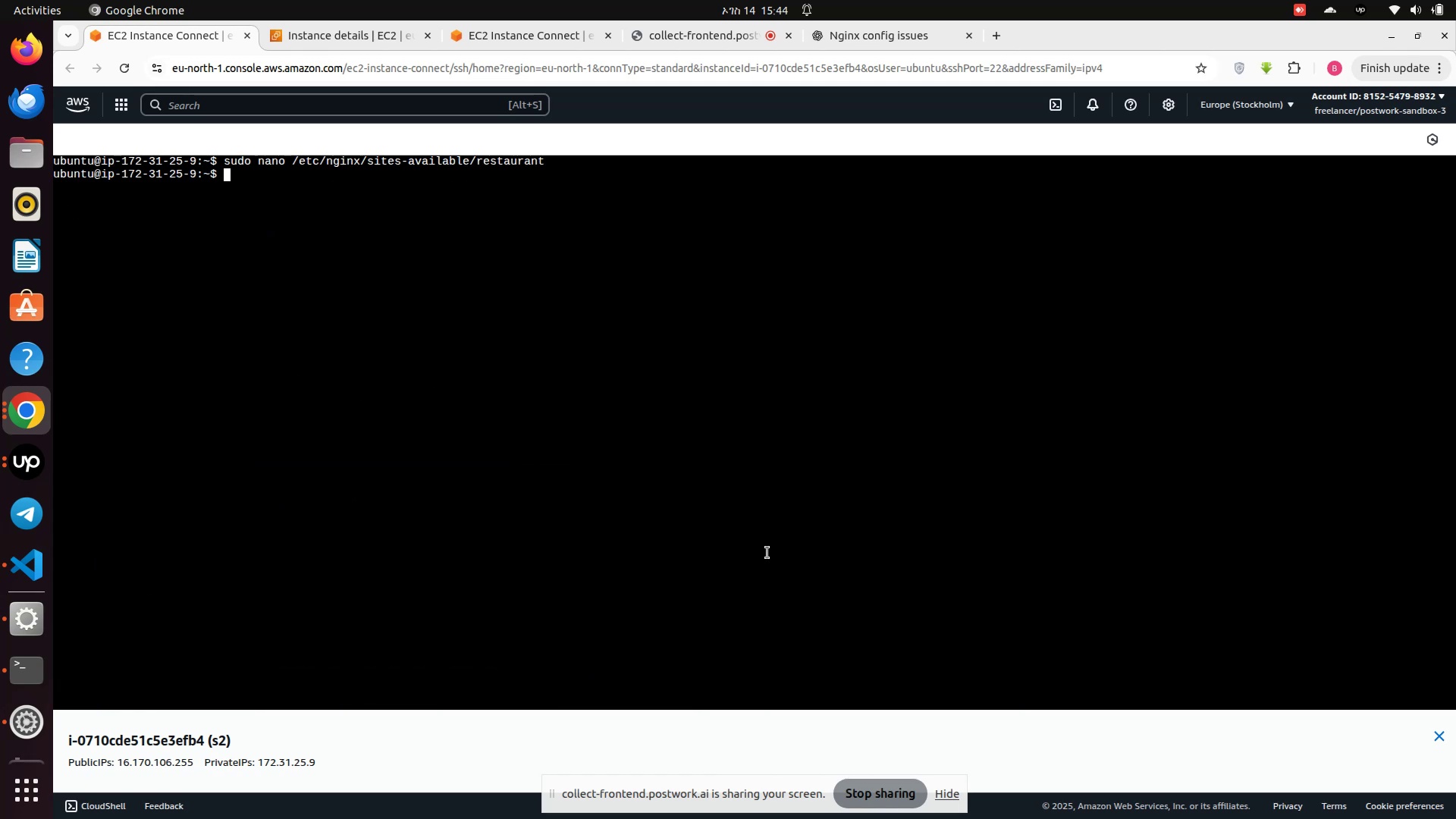 
key(ArrowUp)
 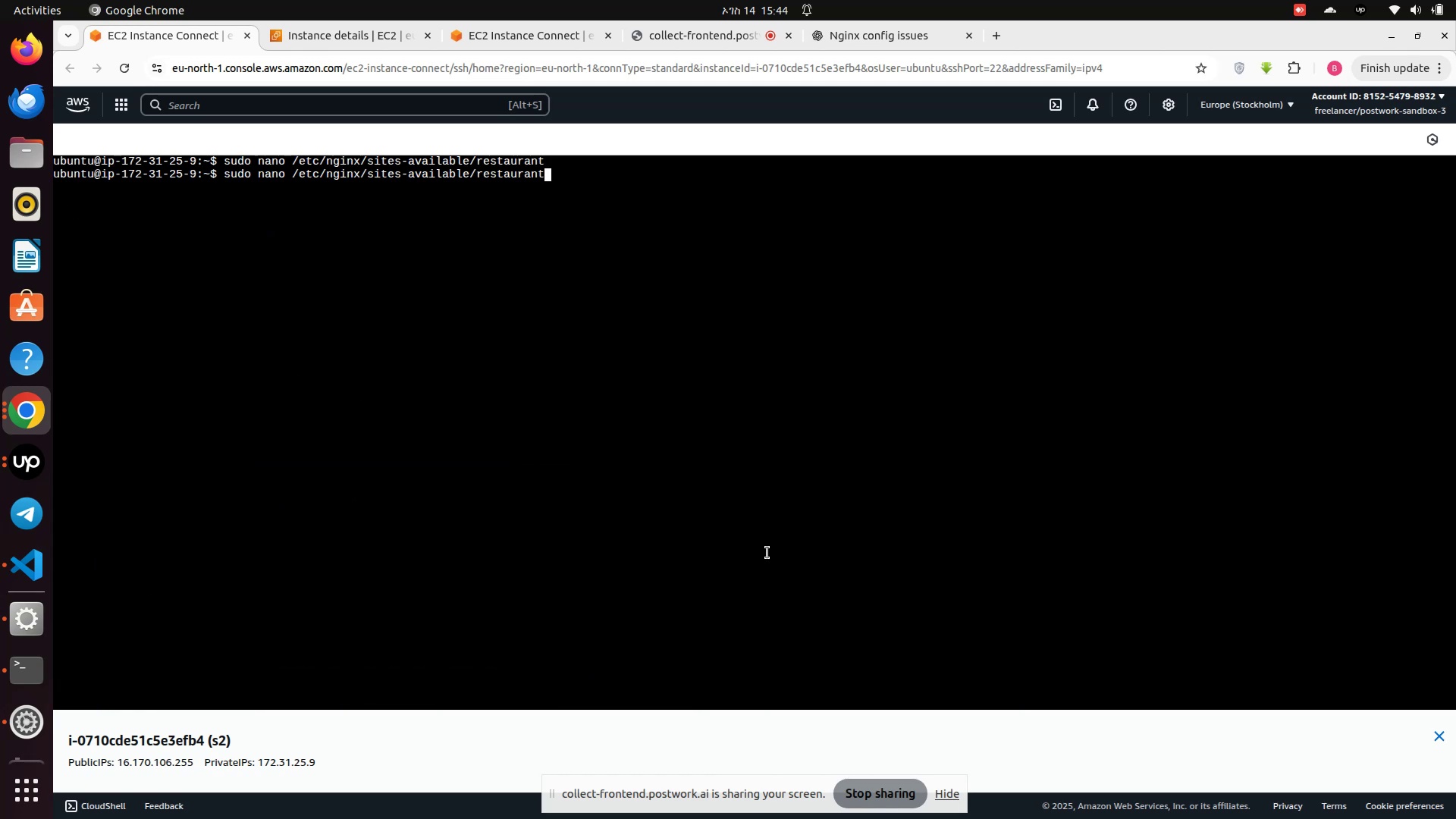 
key(ArrowUp)
 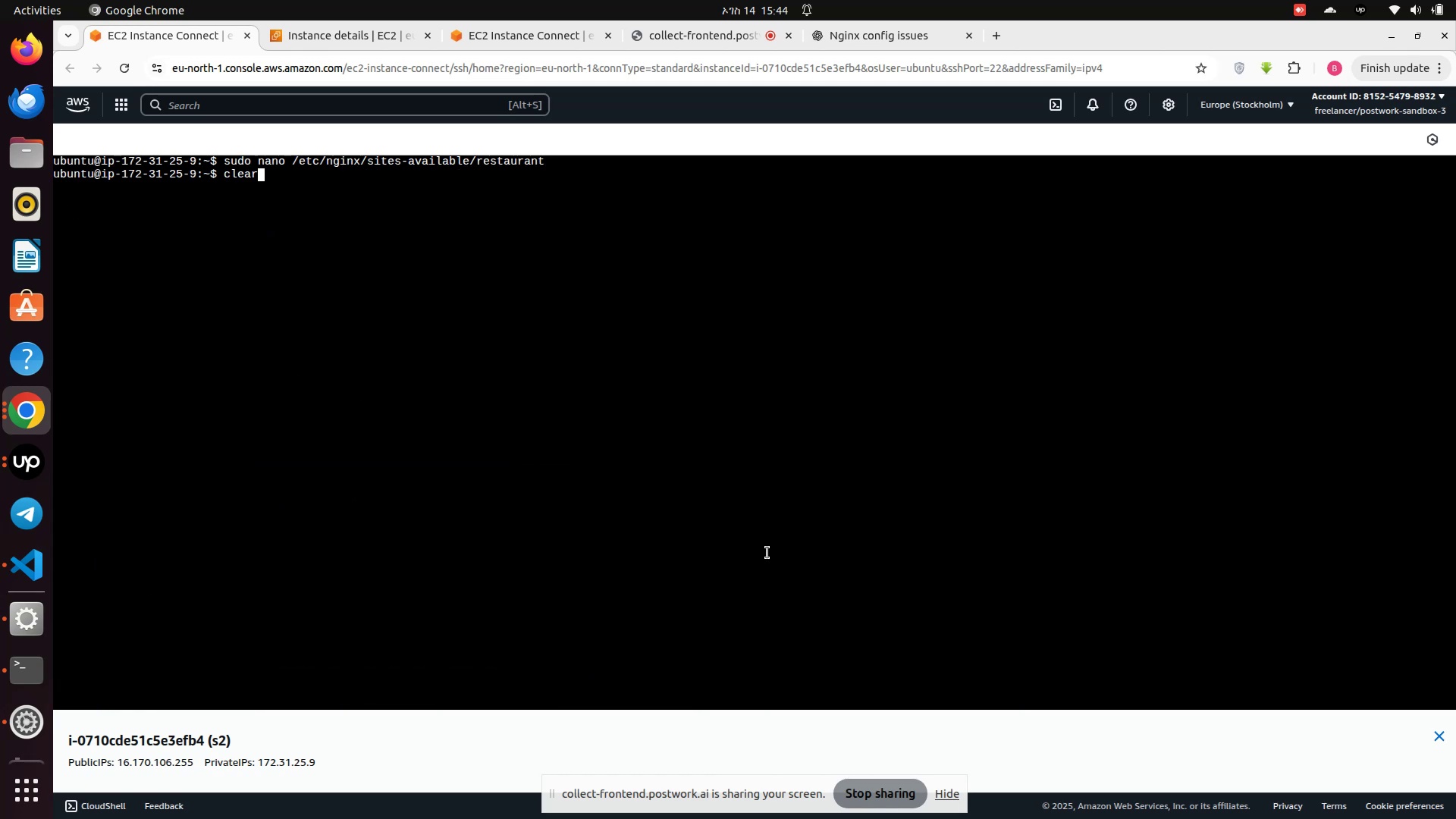 
key(ArrowUp)
 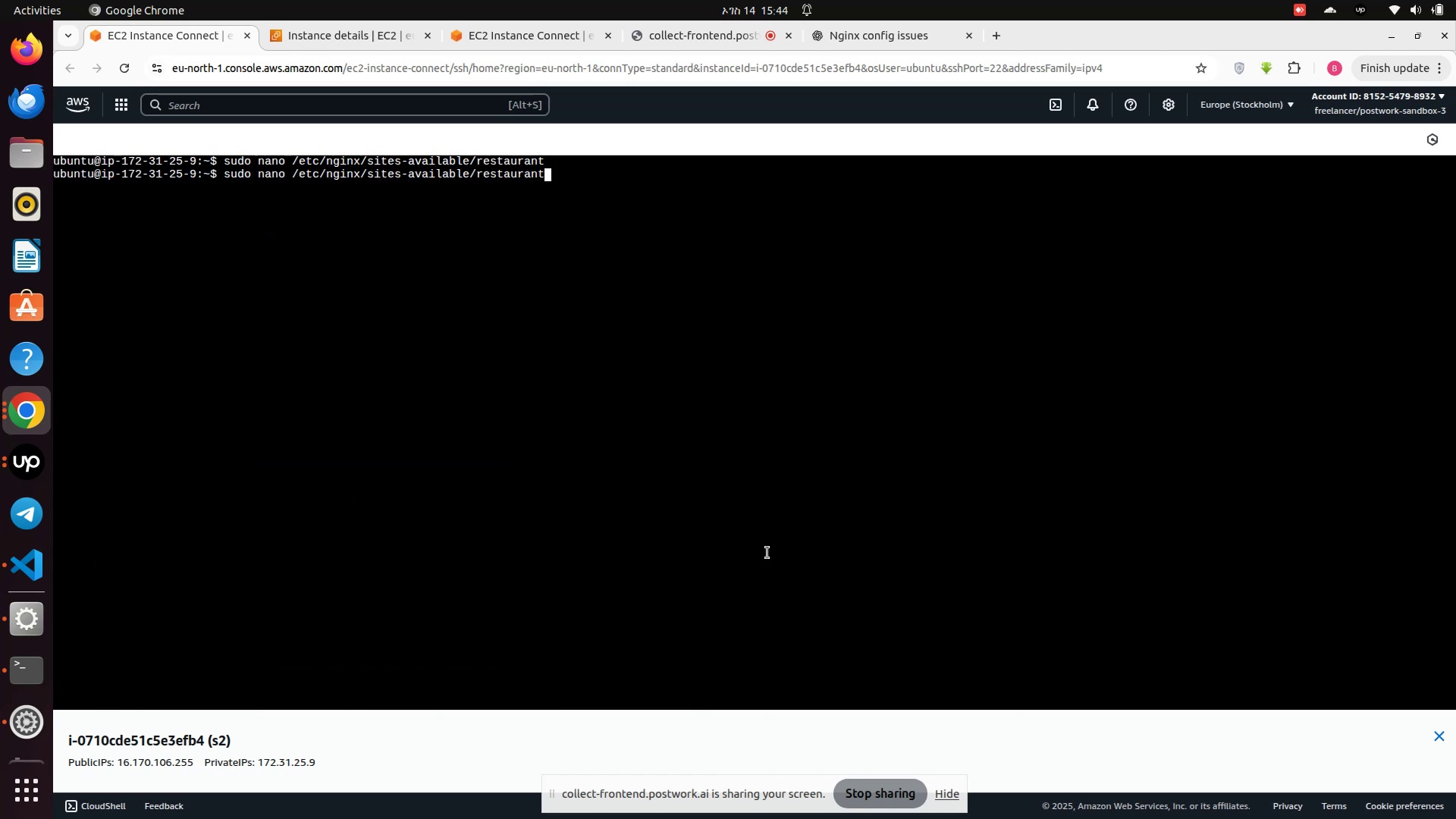 
key(ArrowDown)
 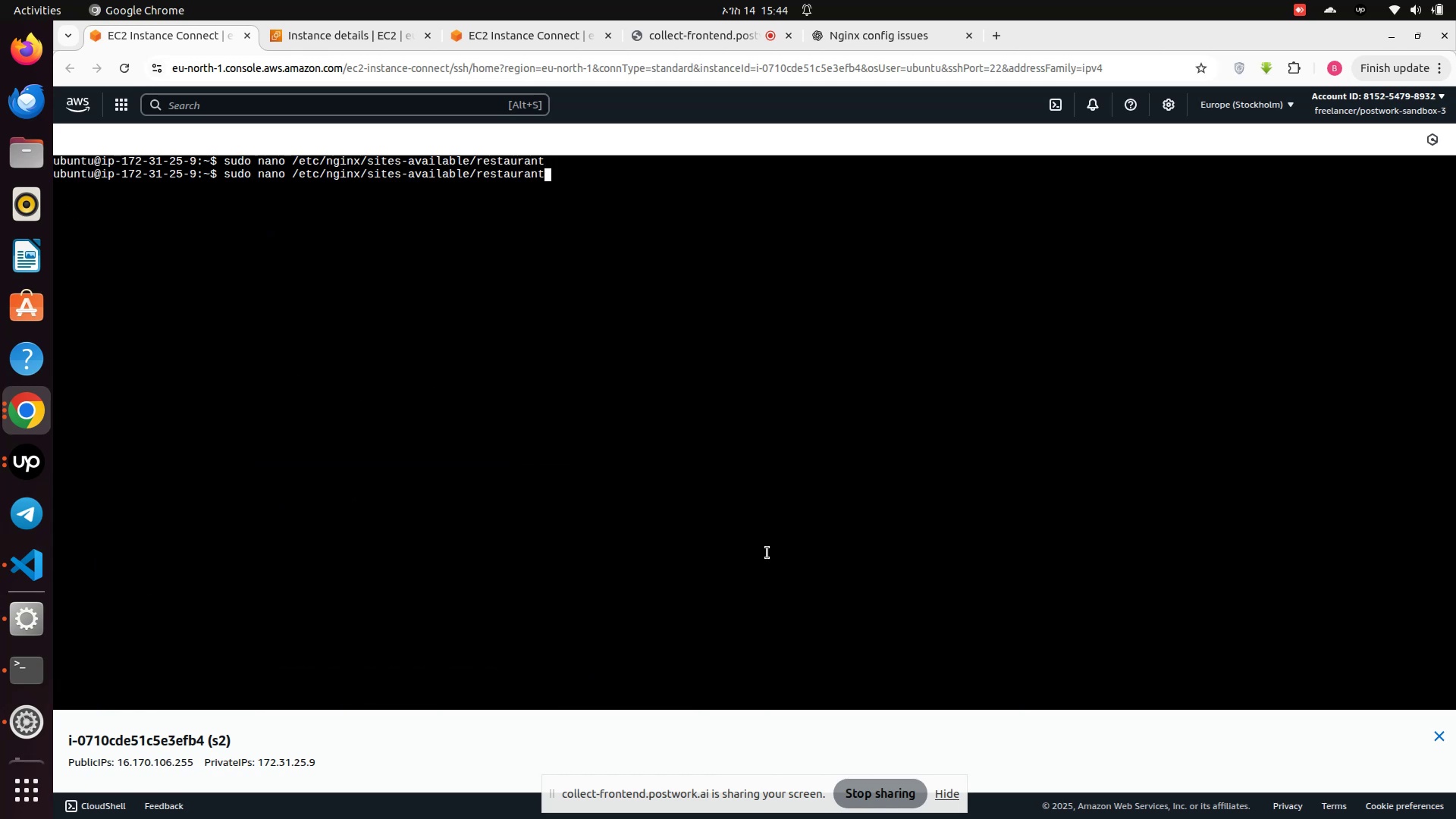 
key(ArrowDown)
 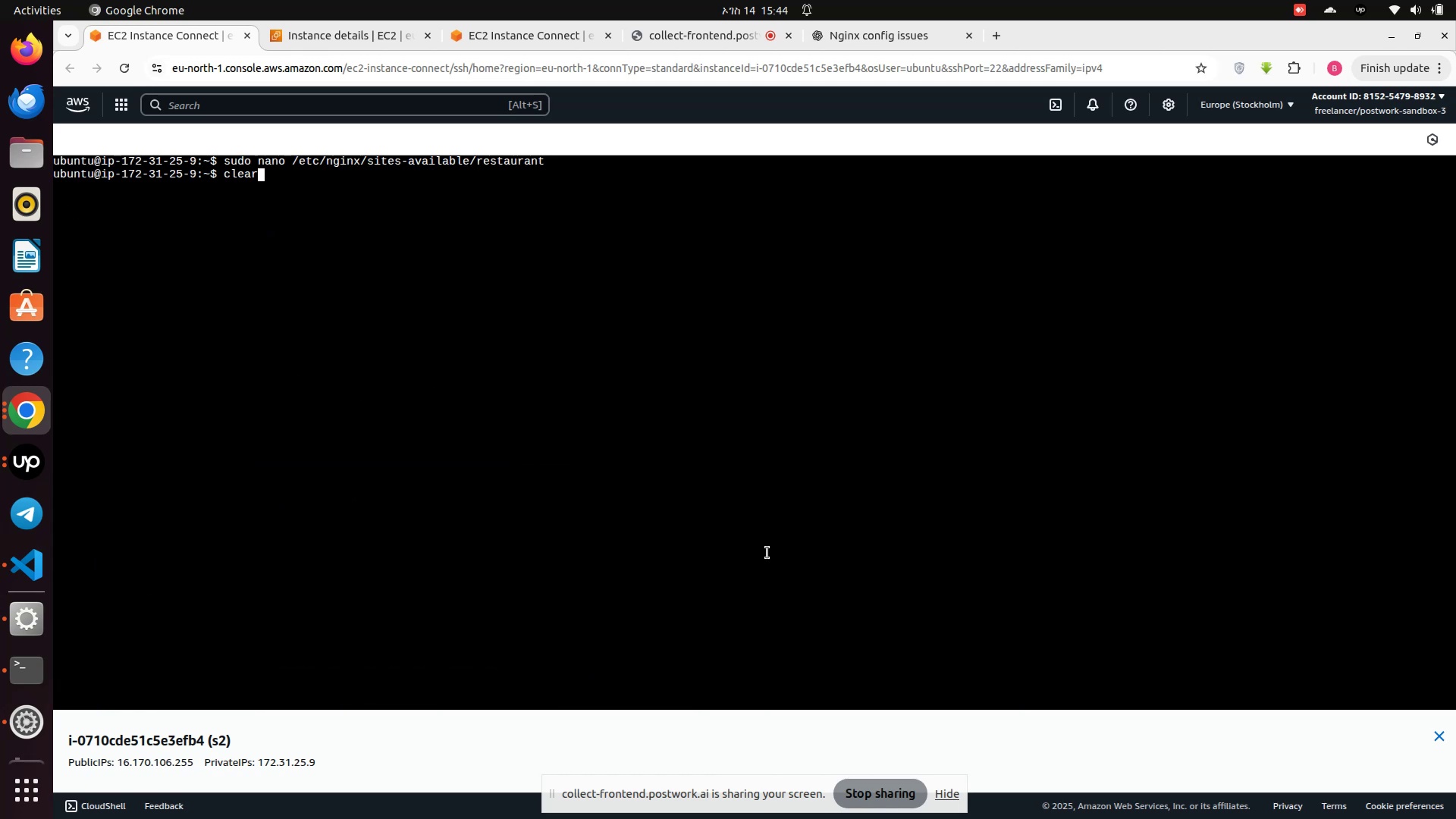 
key(ArrowDown)
 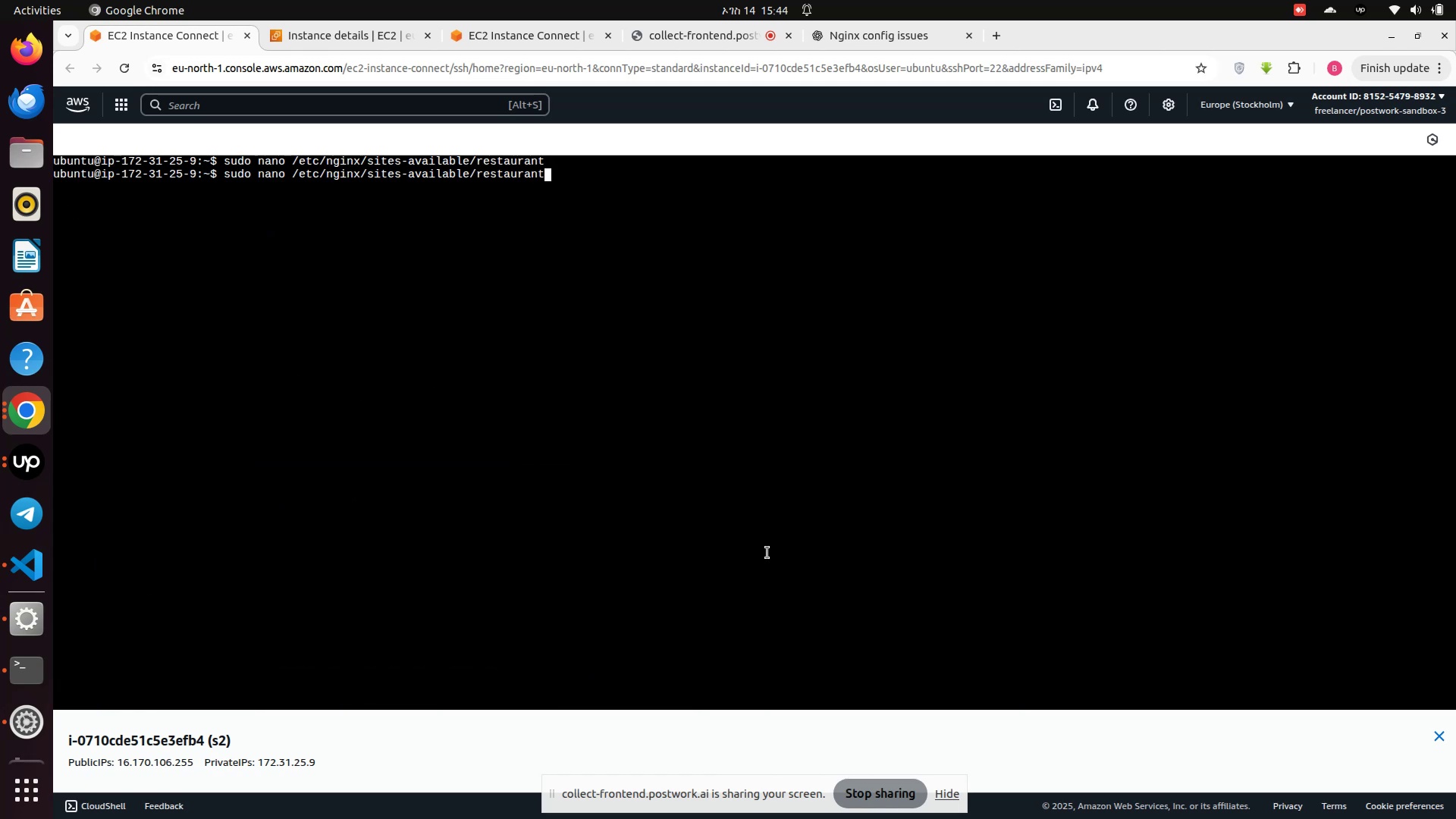 
key(ArrowDown)
 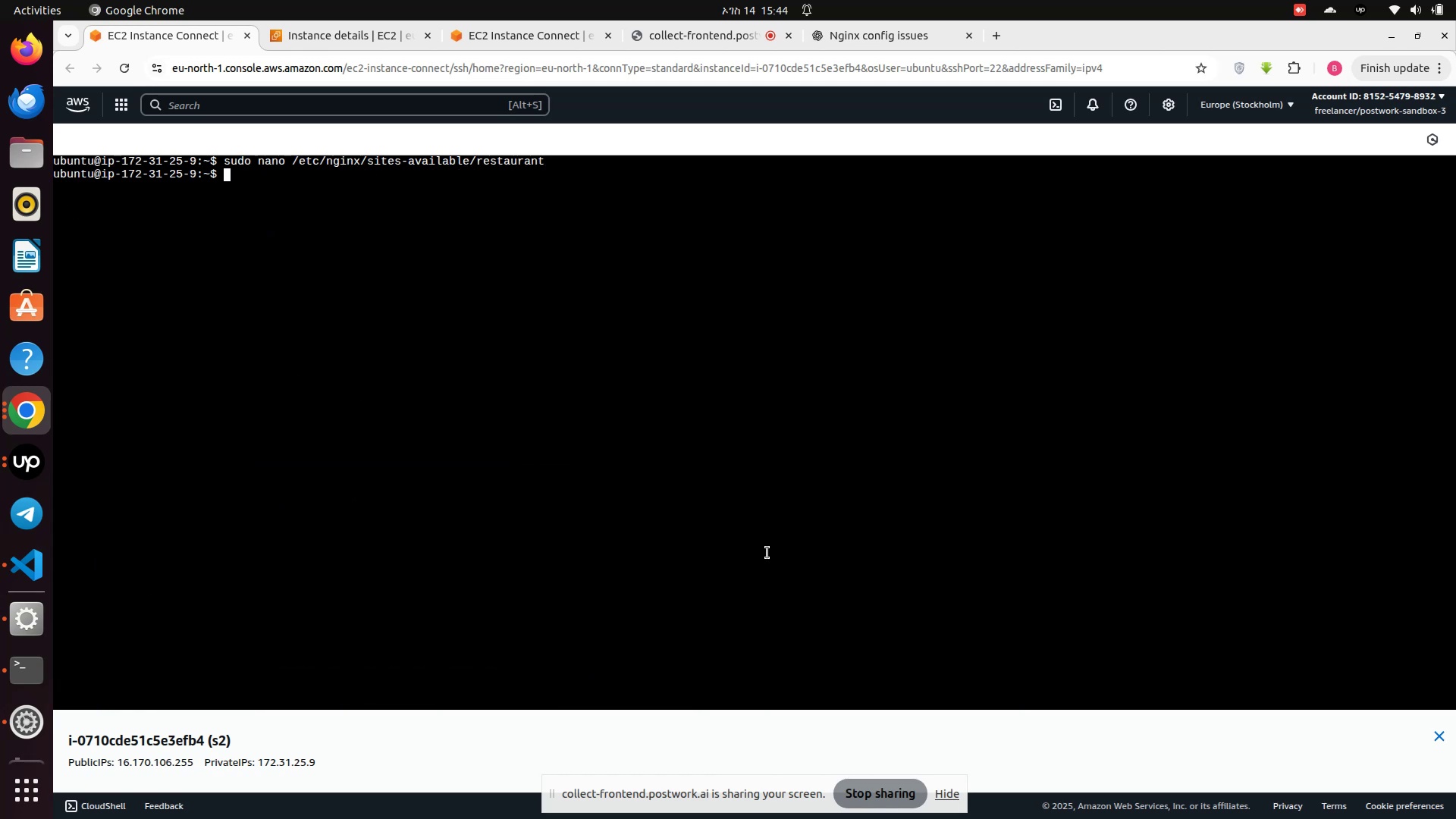 
key(ArrowDown)
 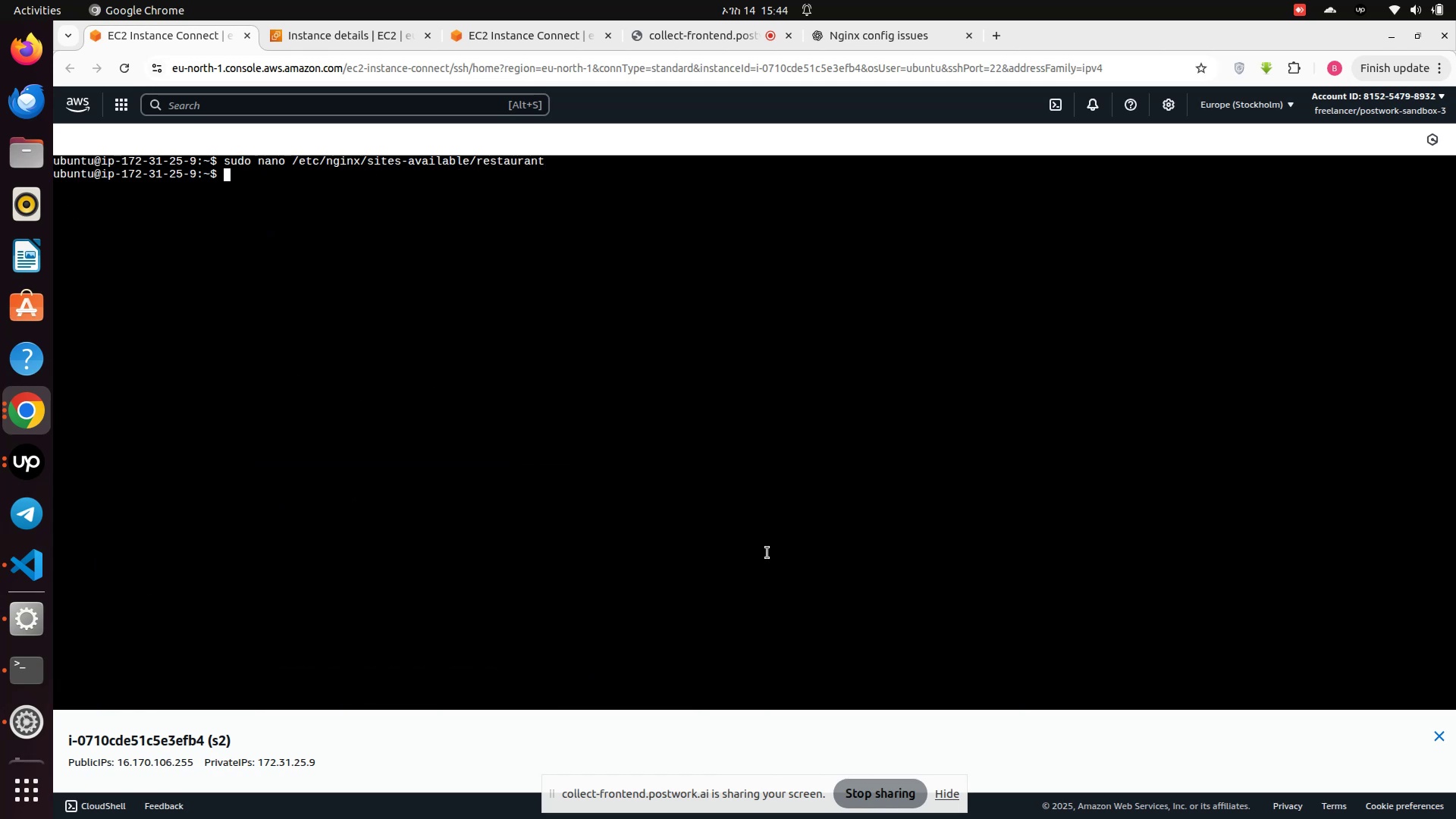 
type(sudo nginx -t)
 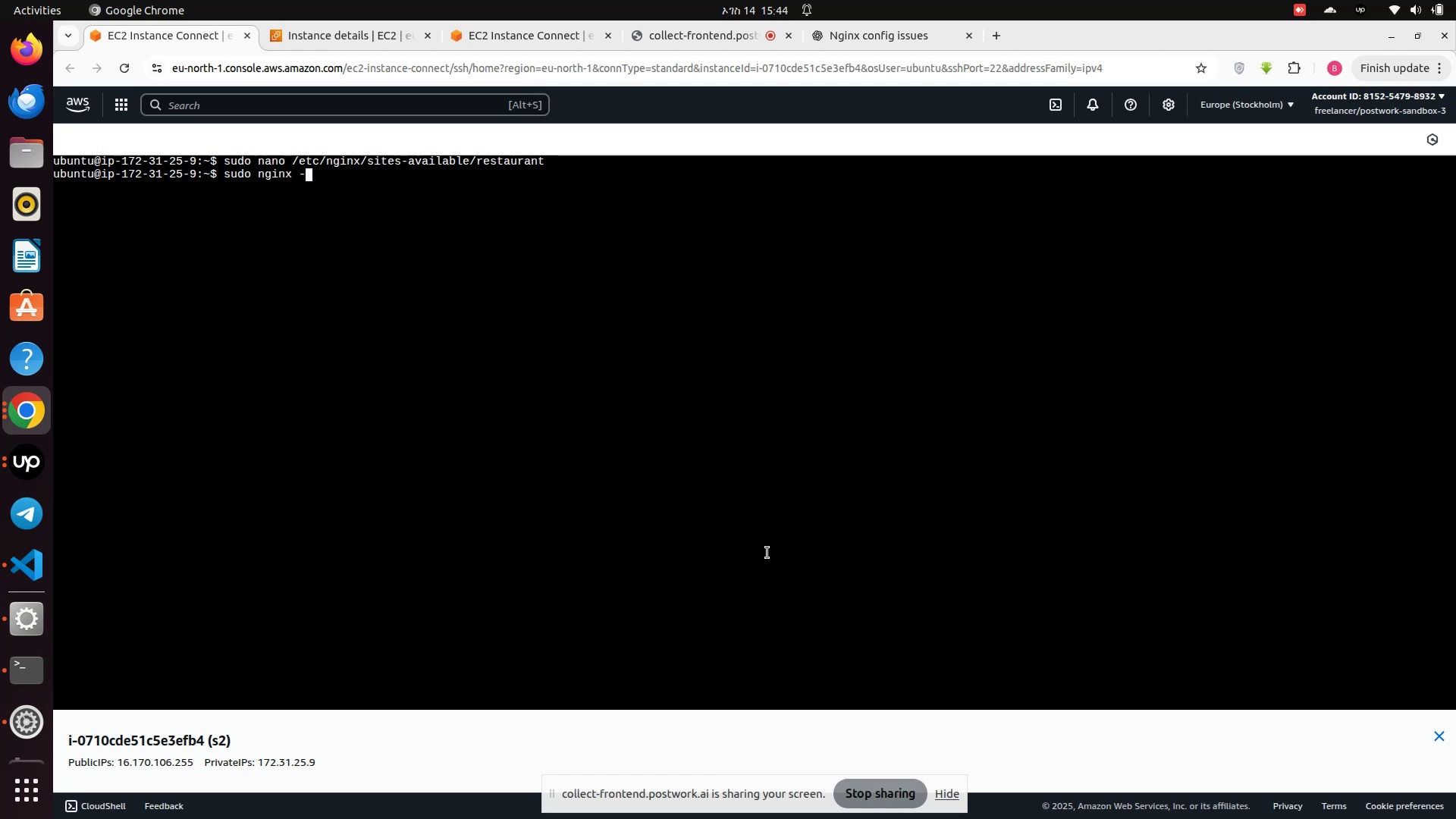 
key(Enter)
 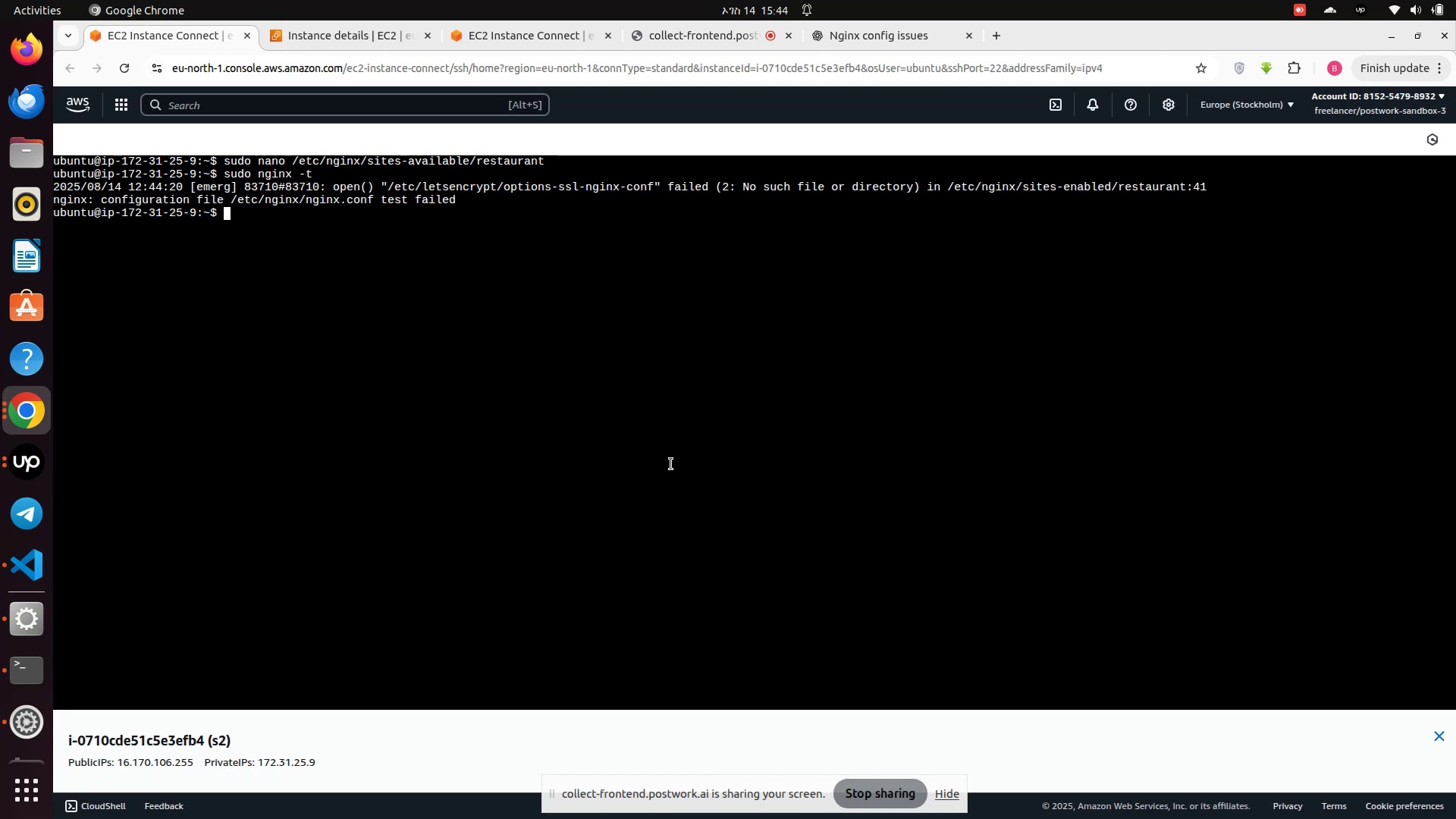 
wait(6.67)
 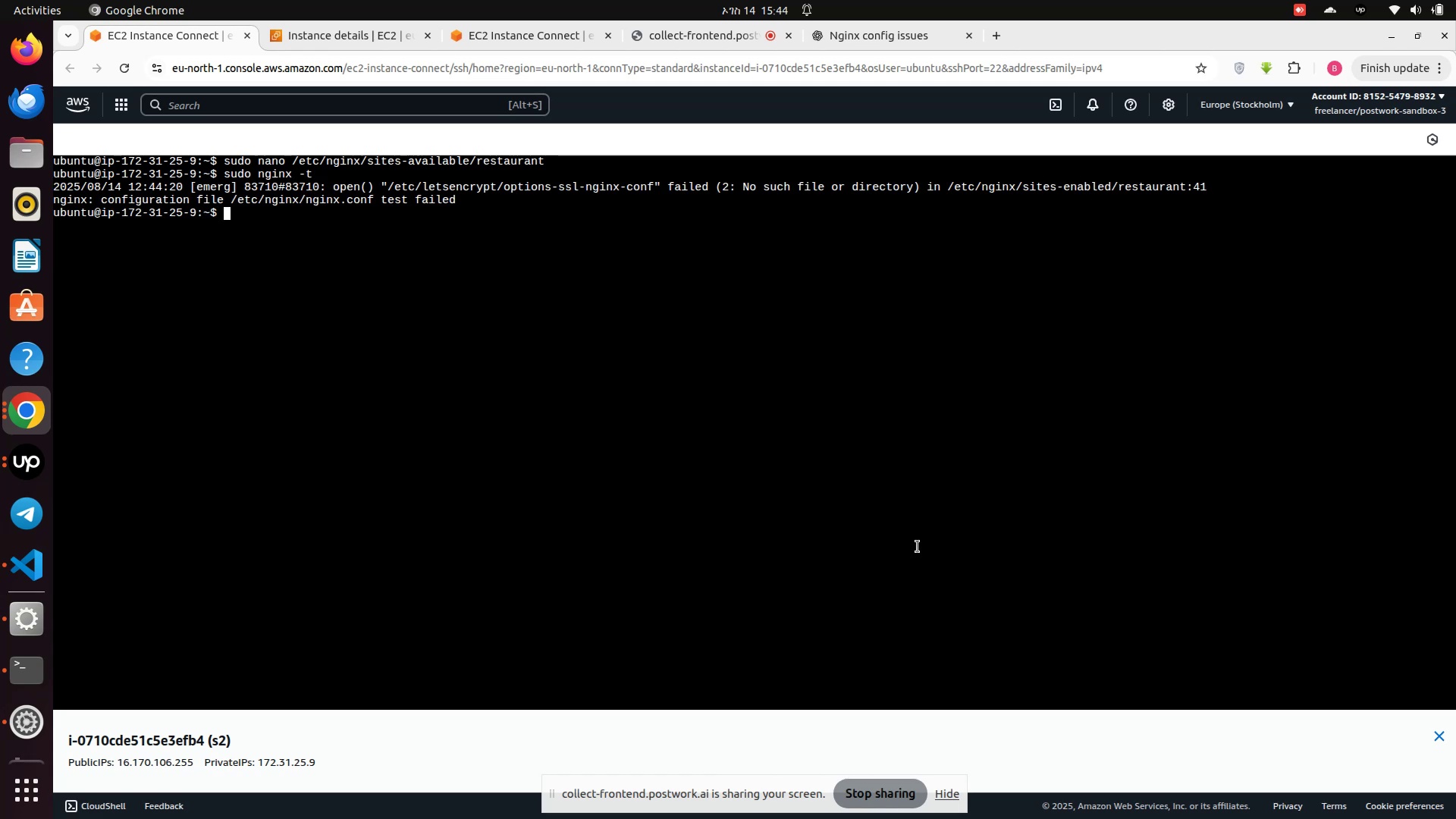 
key(ArrowUp)
 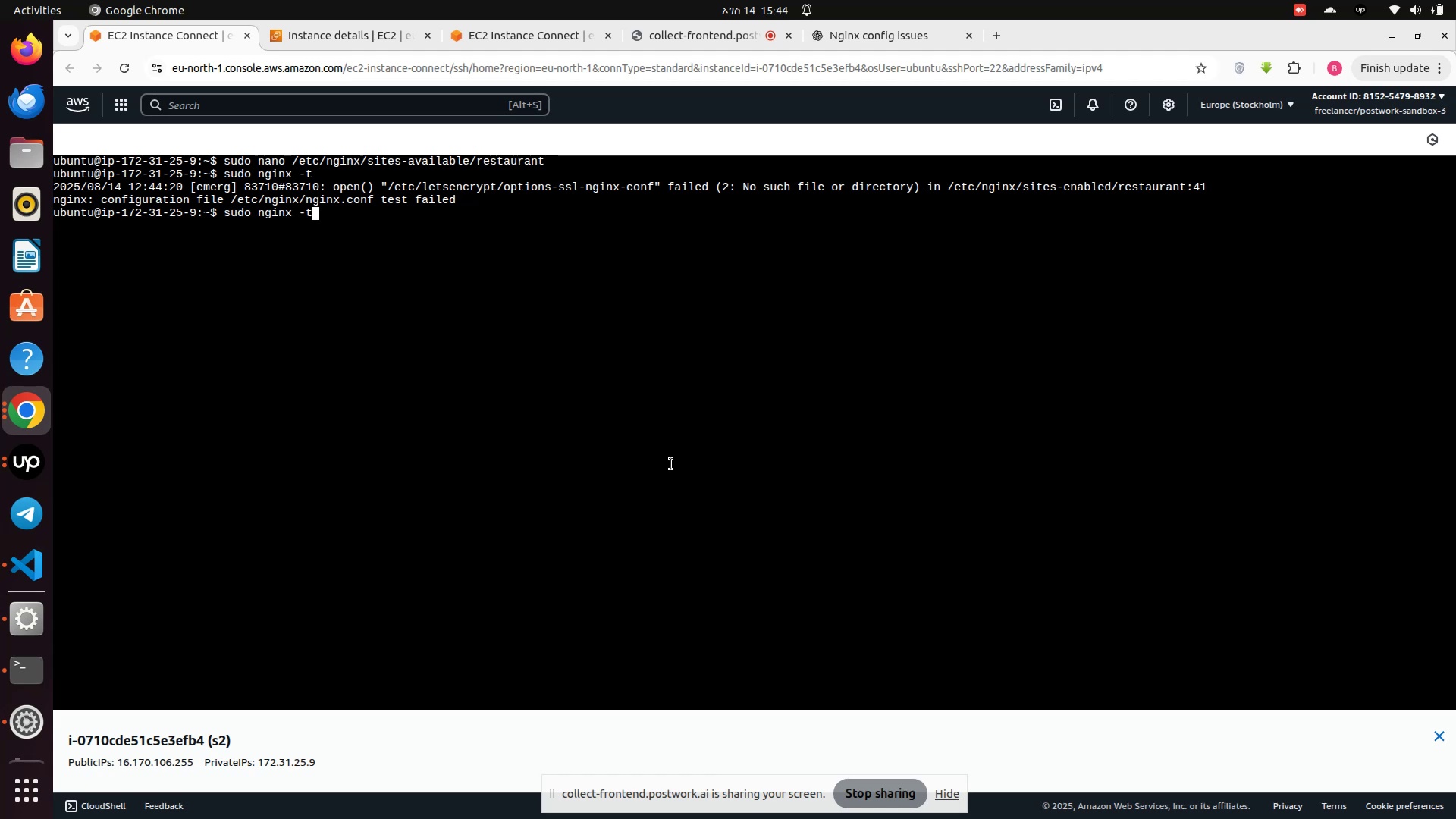 
key(ArrowUp)
 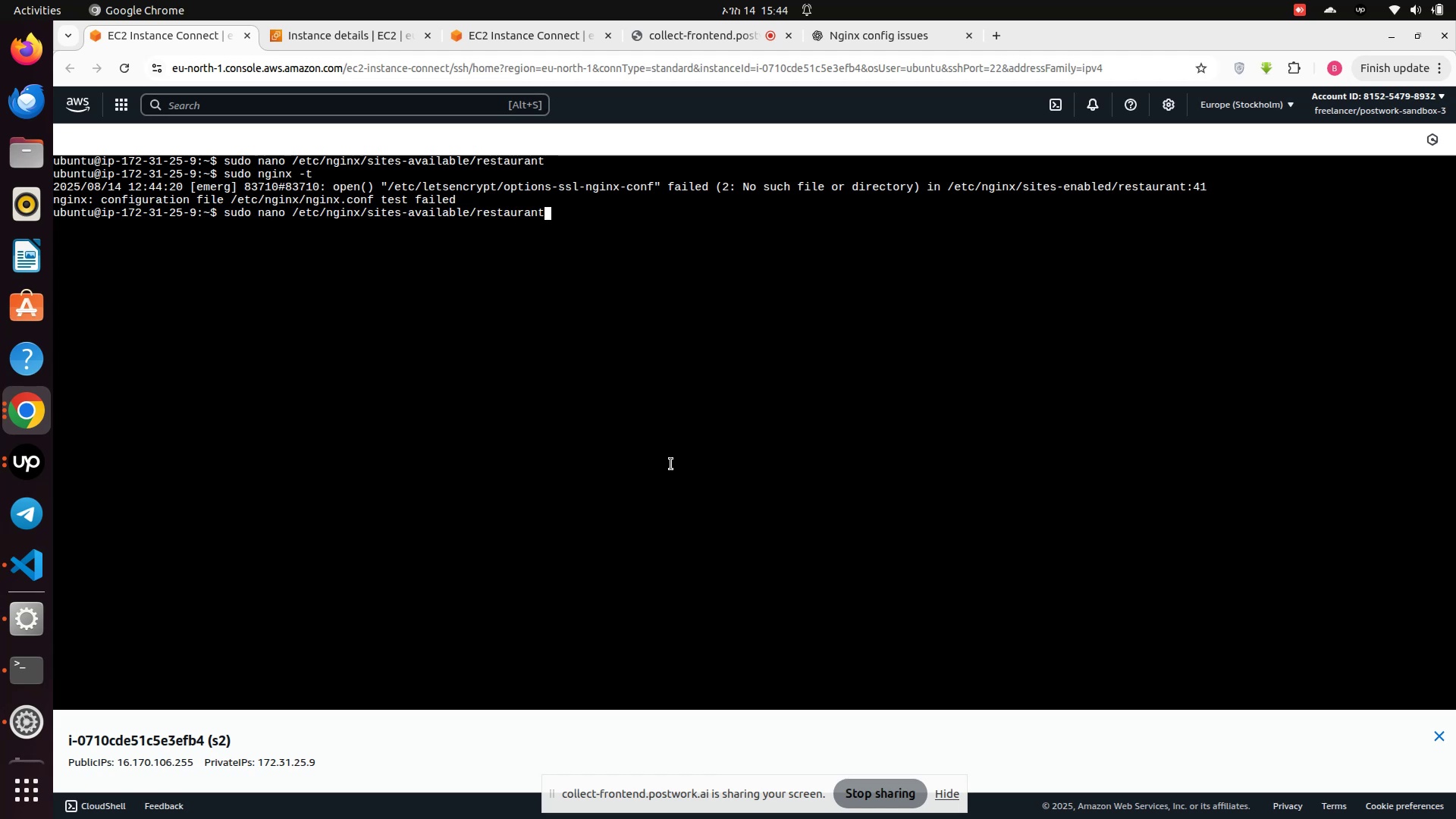 
key(Enter)
 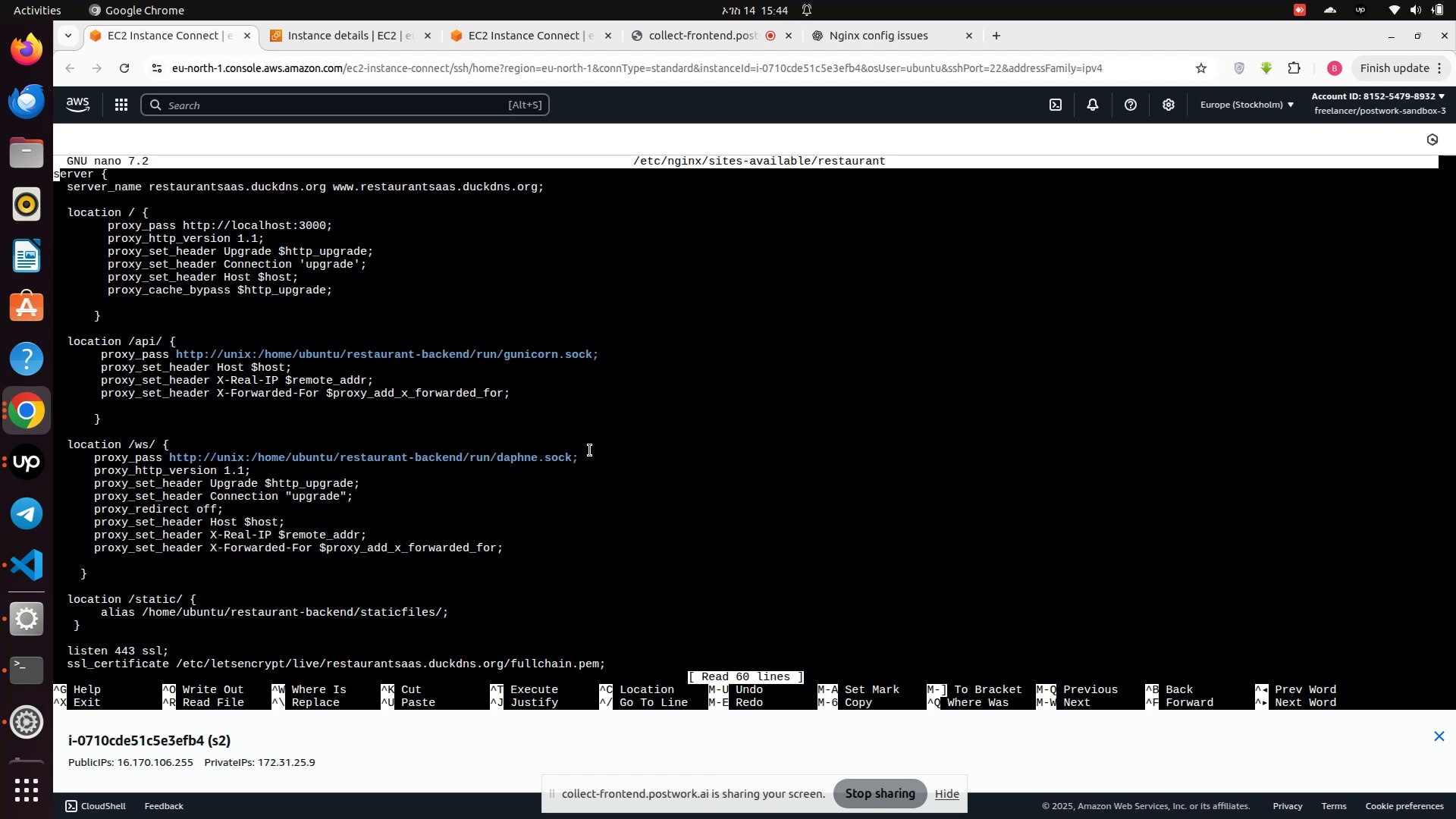 
scroll: coordinate [600, 475], scroll_direction: down, amount: 5.0
 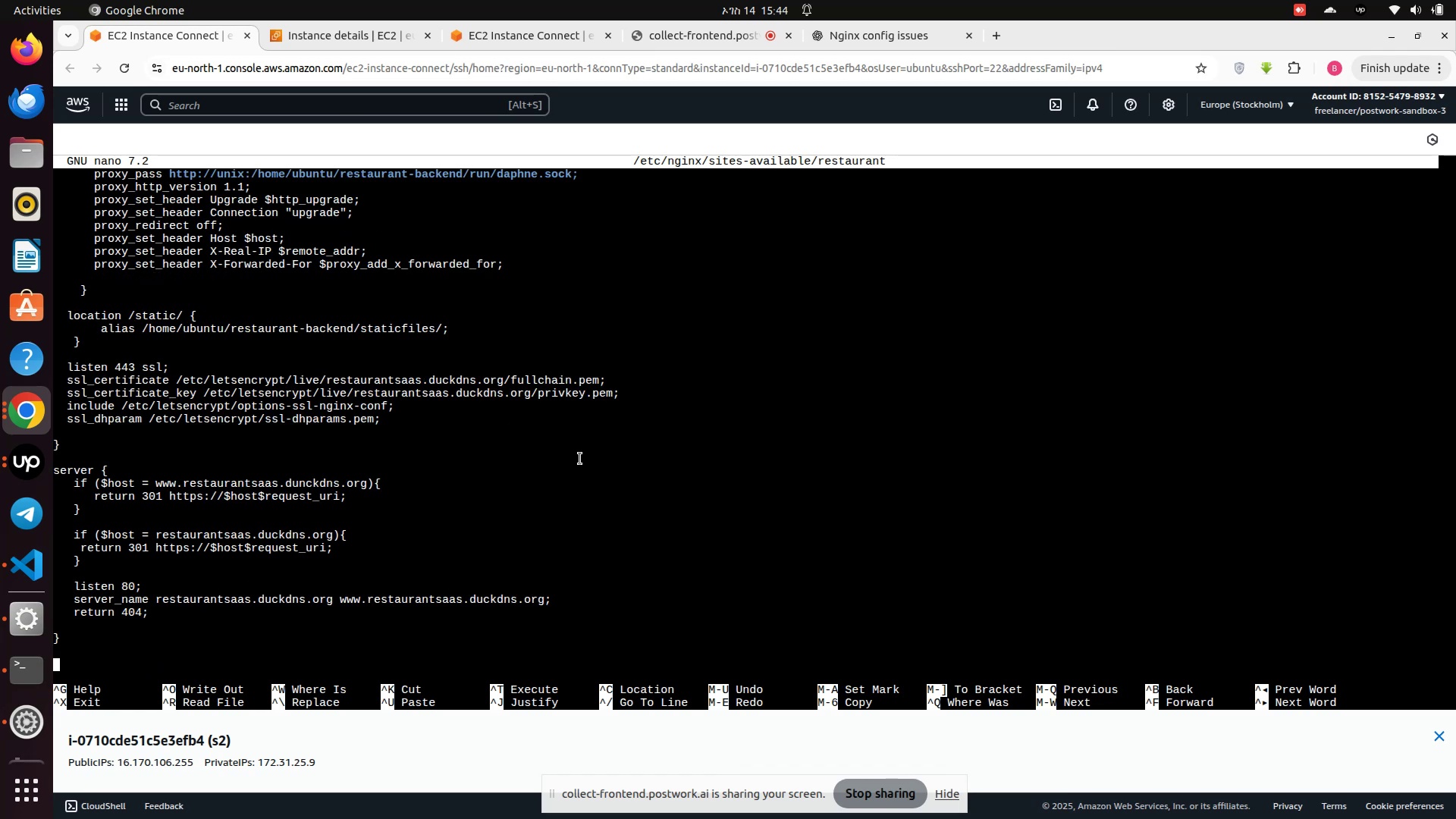 
wait(6.27)
 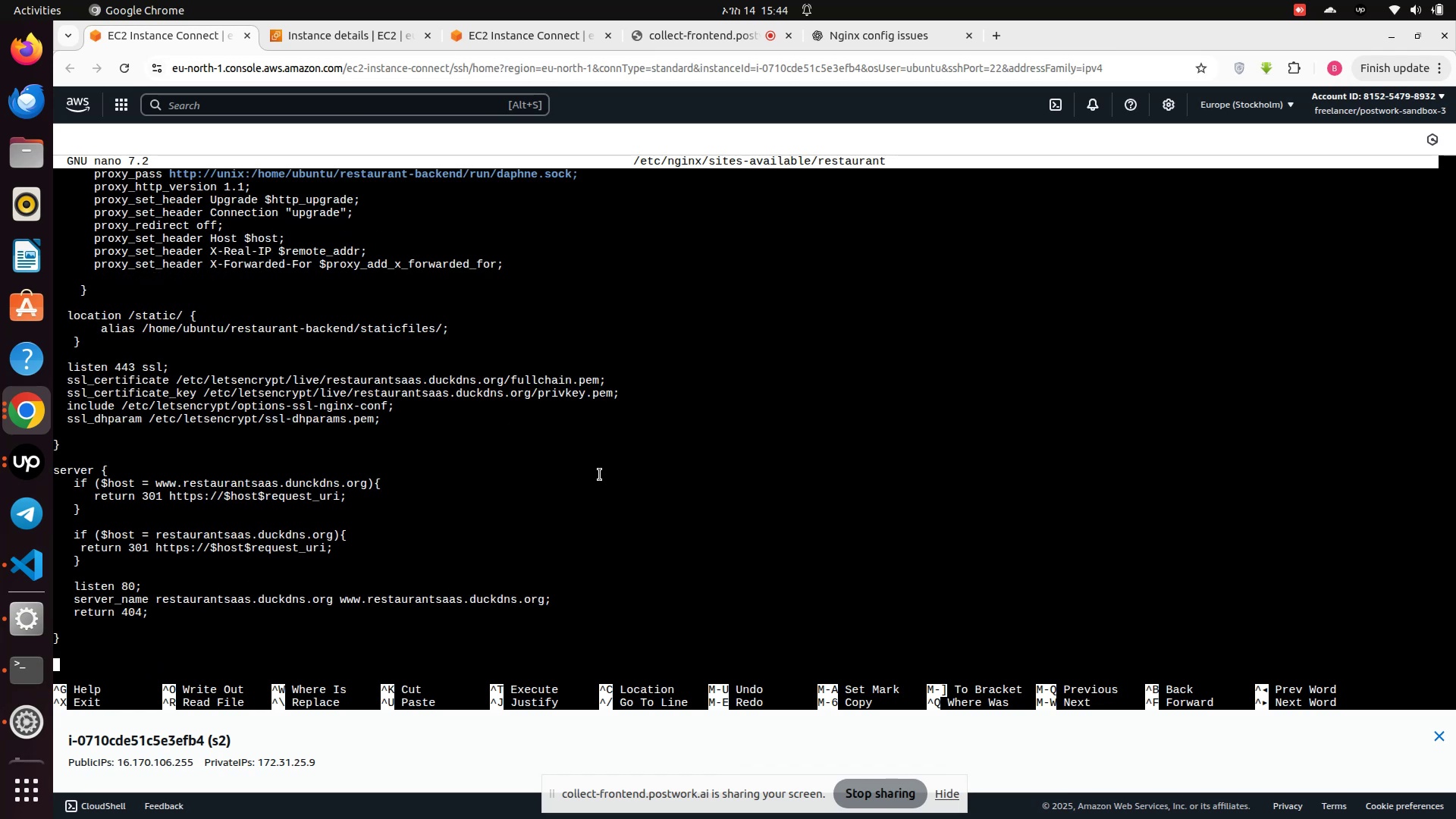 
scroll: coordinate [572, 318], scroll_direction: up, amount: 21.0
 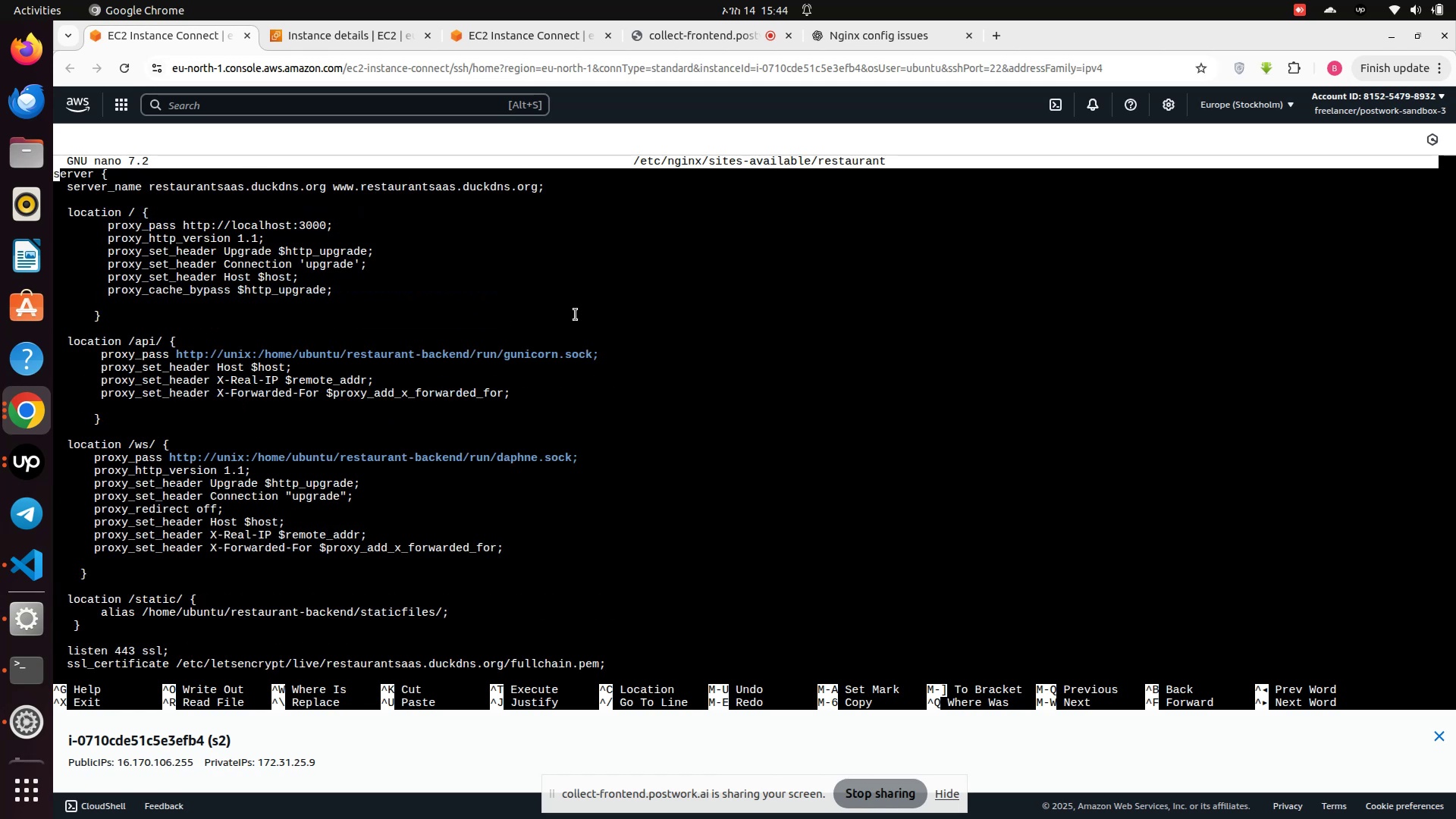 
key(Control+Z)
 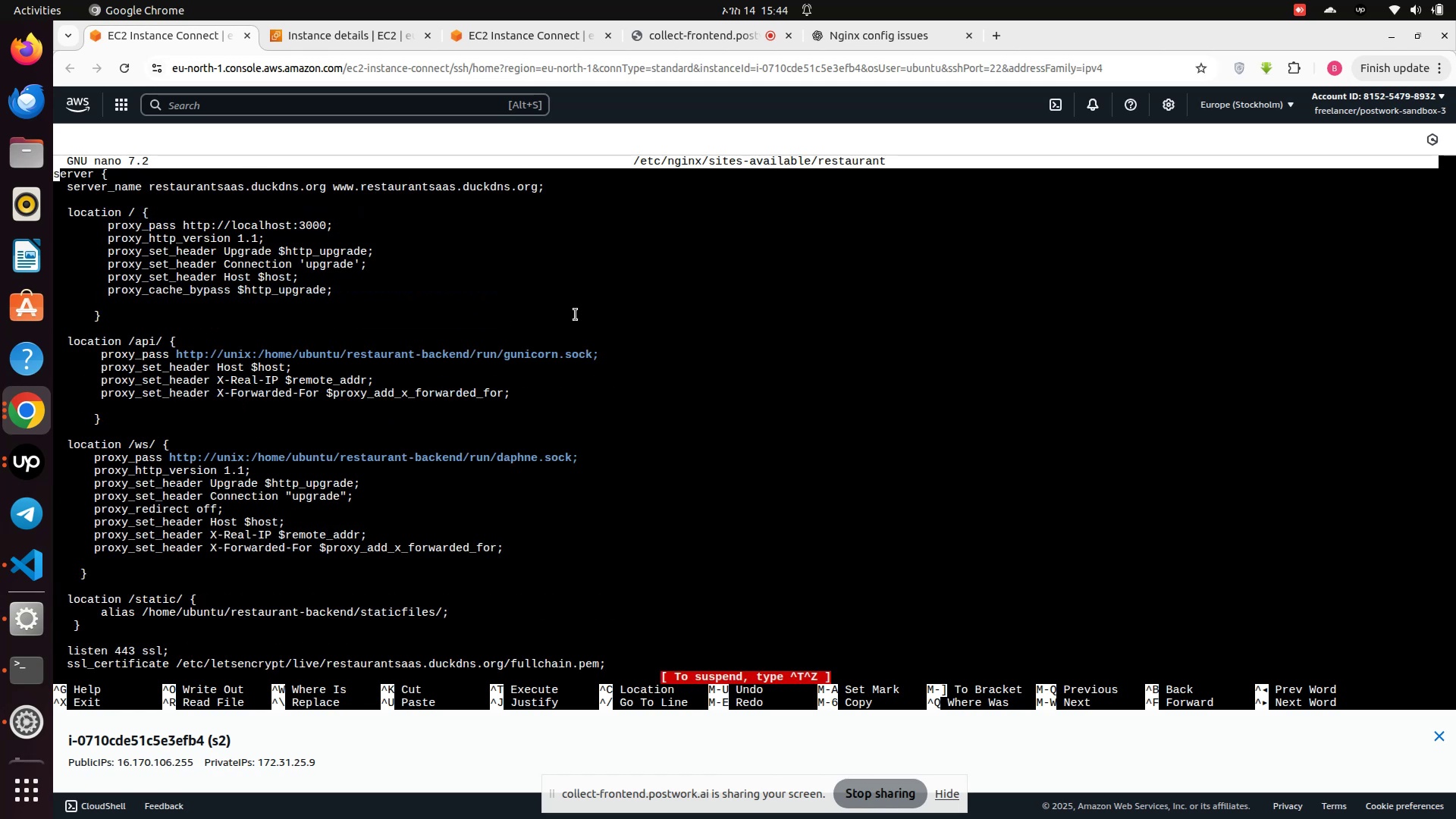 
key(Control+X)
 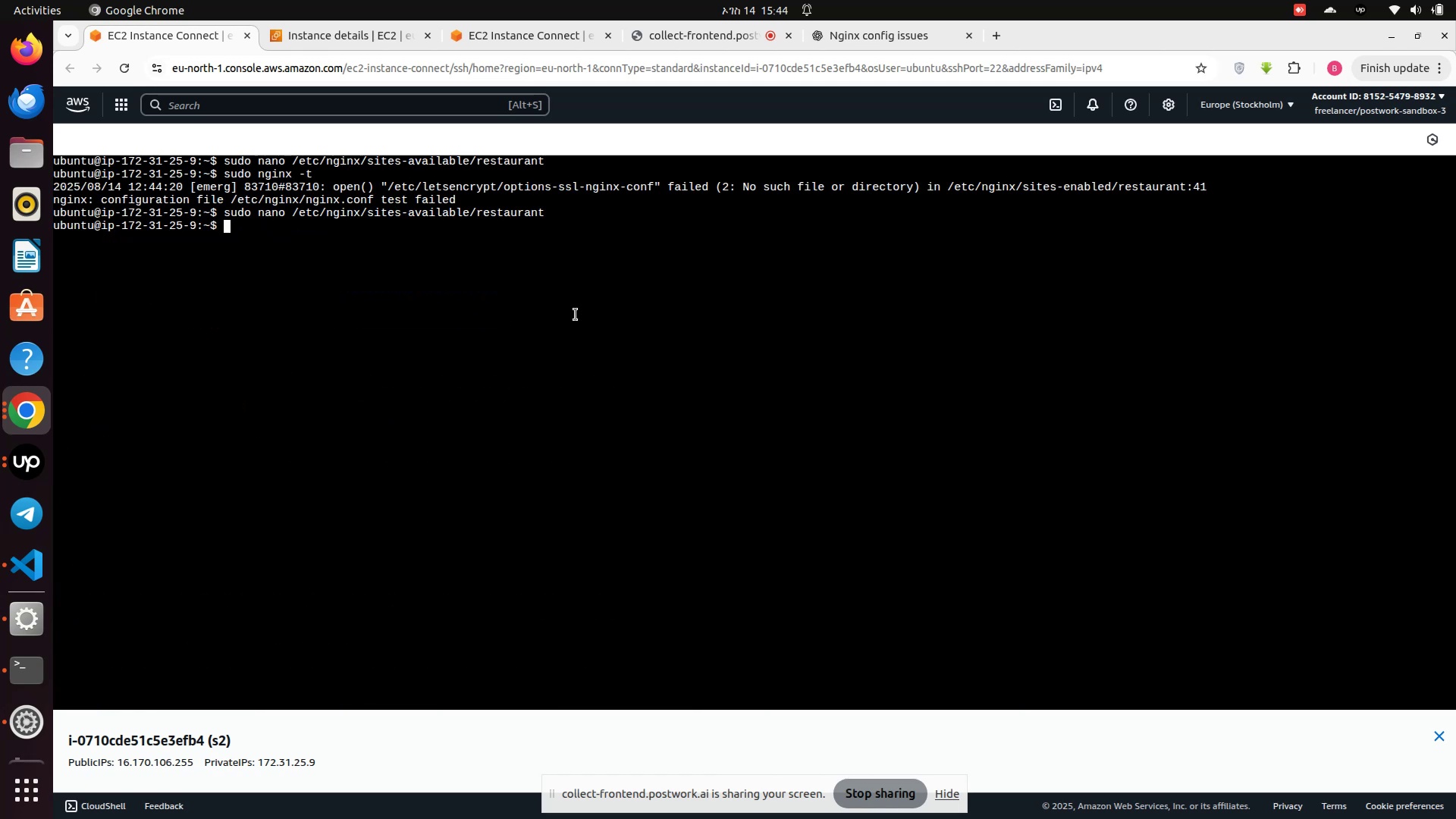 
key(ArrowUp)
 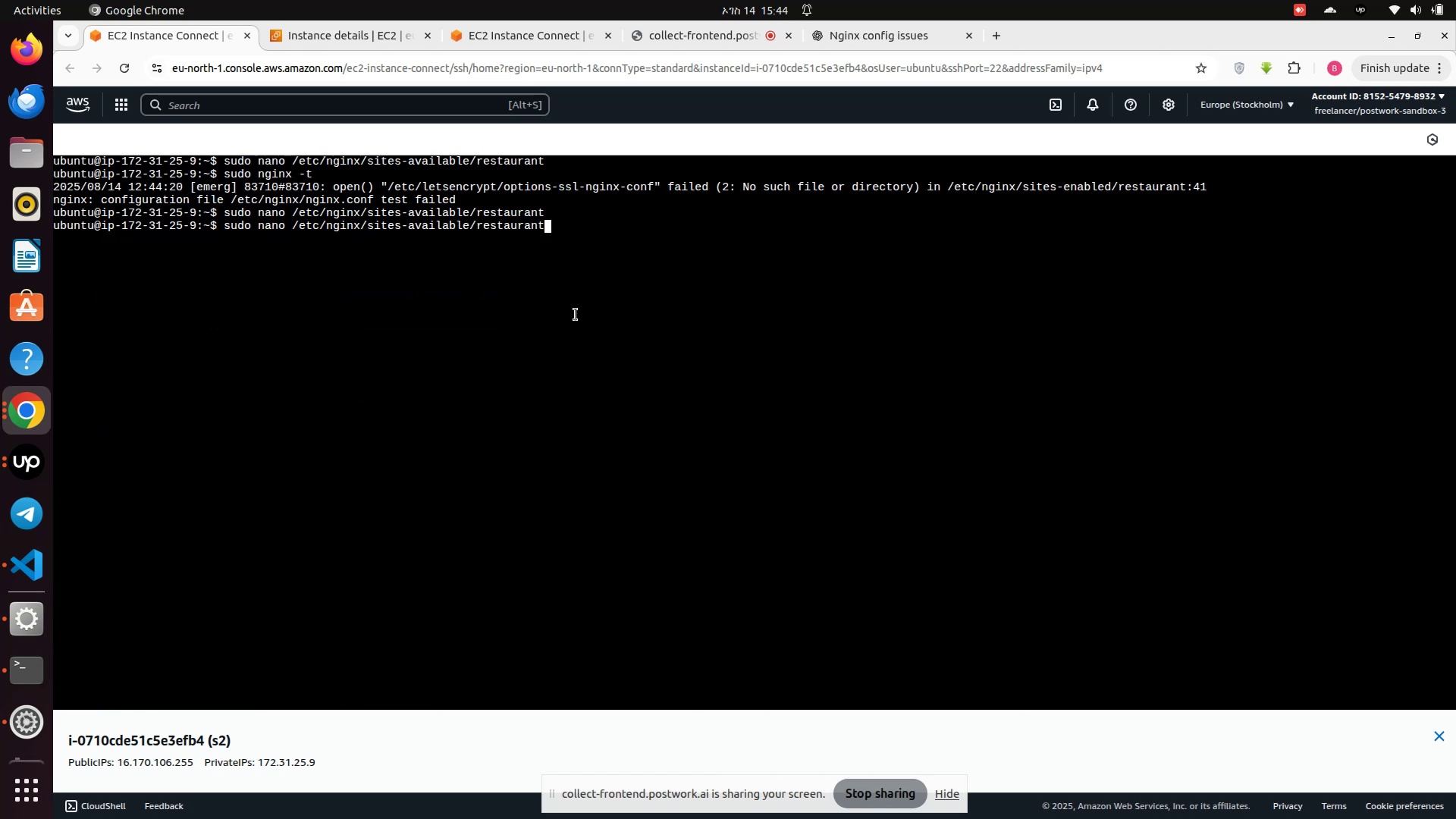 
key(ArrowUp)
 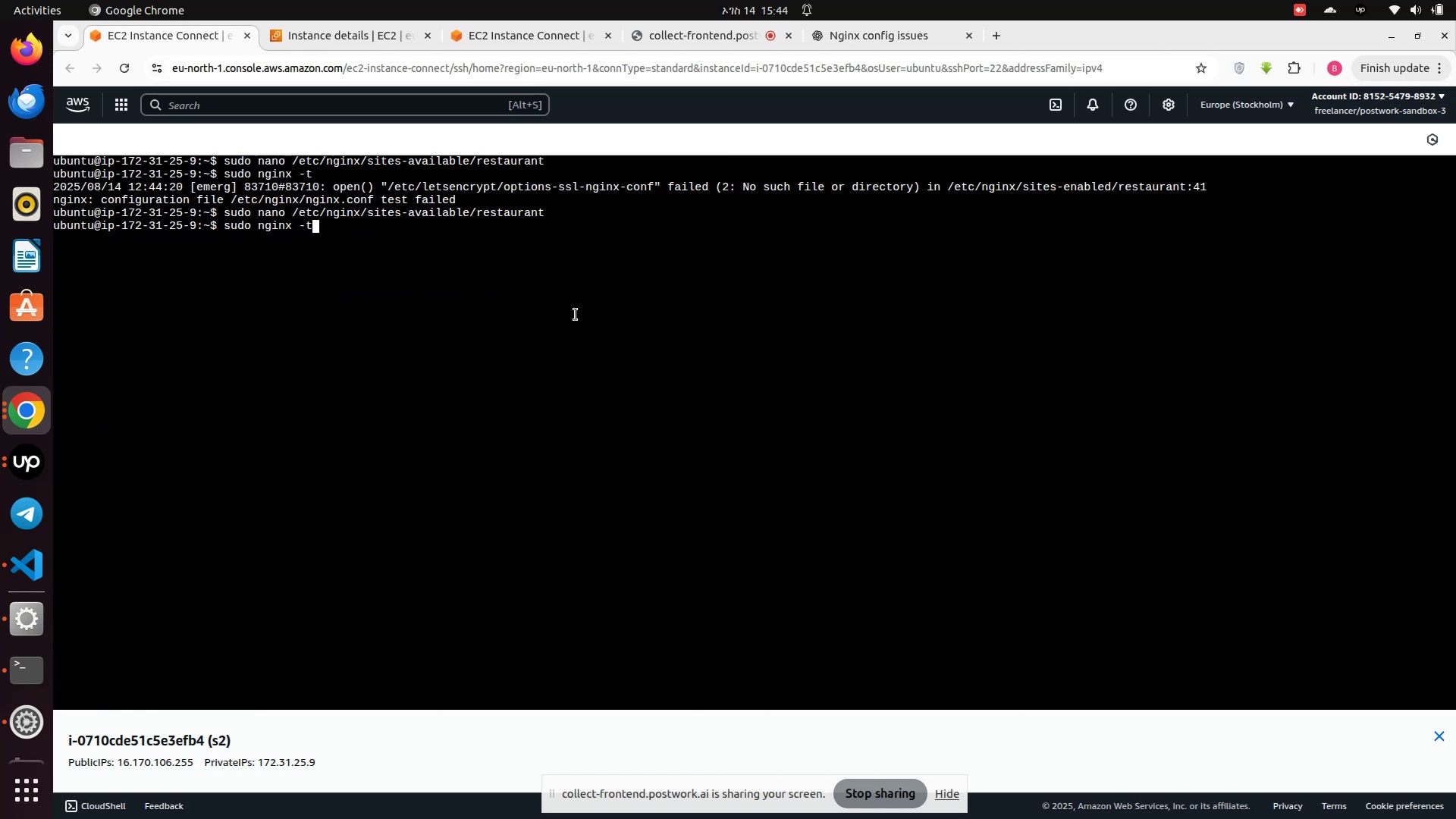 
key(Enter)
 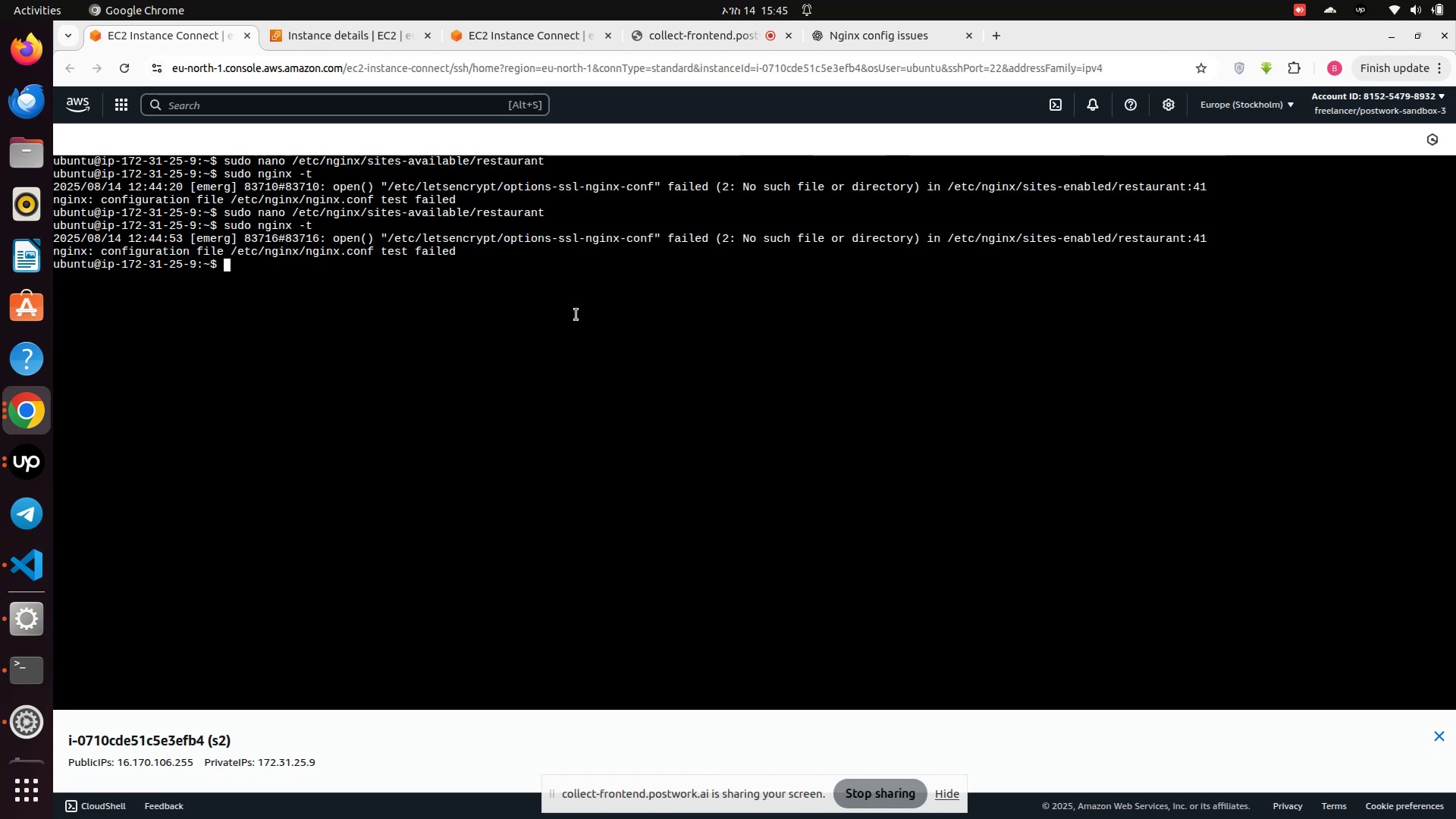 
wait(15.59)
 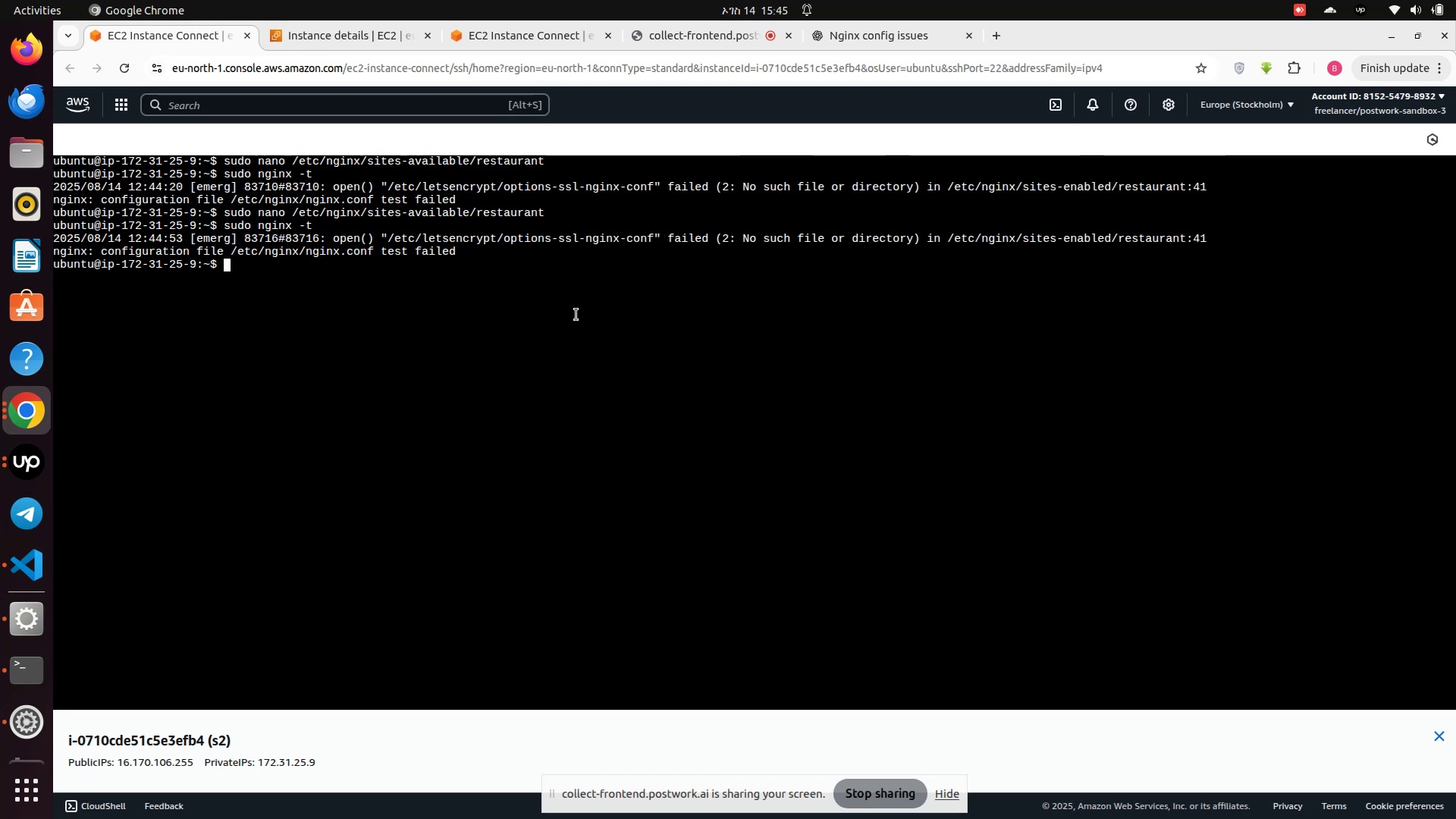 
key(ArrowUp)
 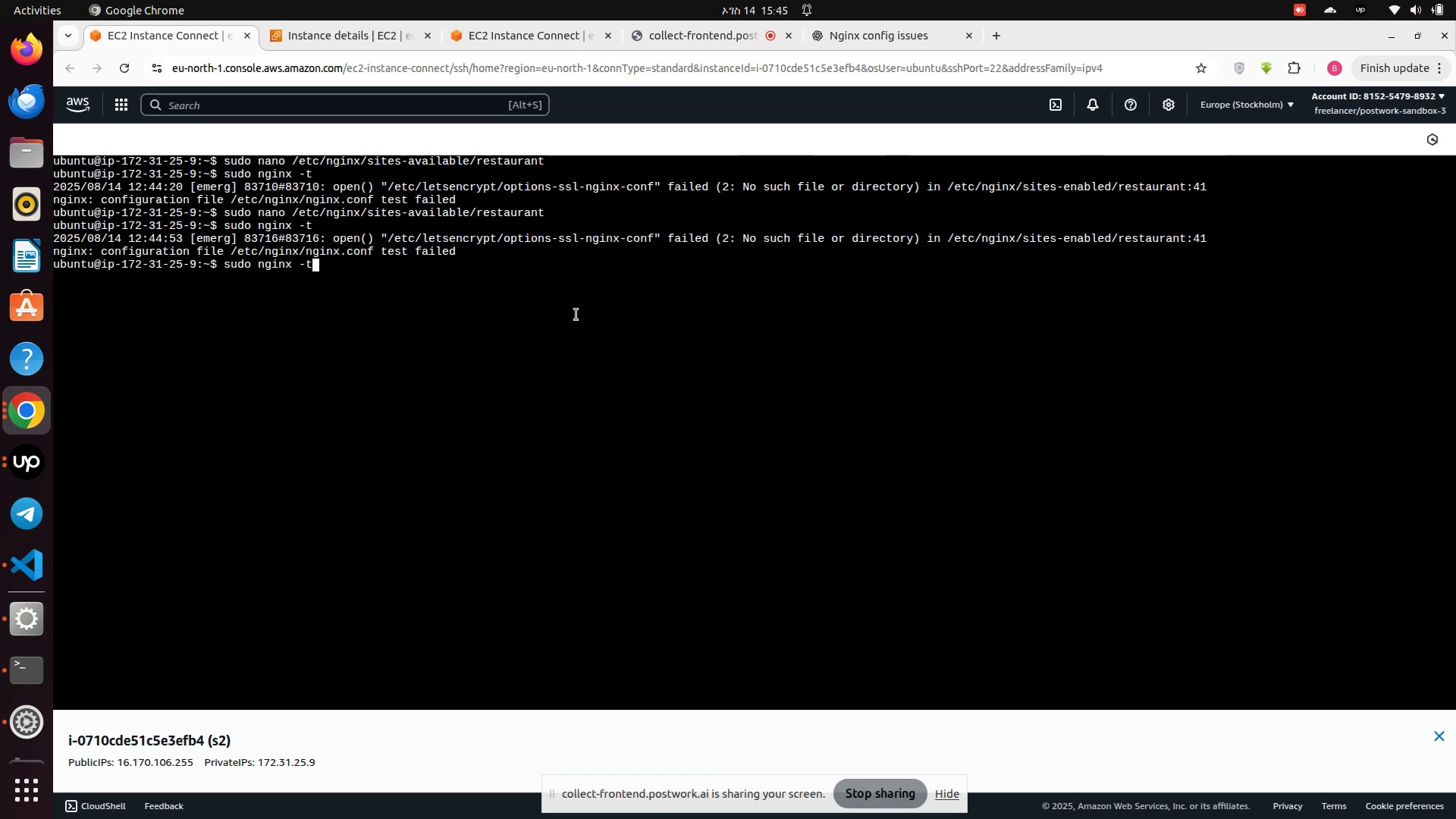 
key(Enter)
 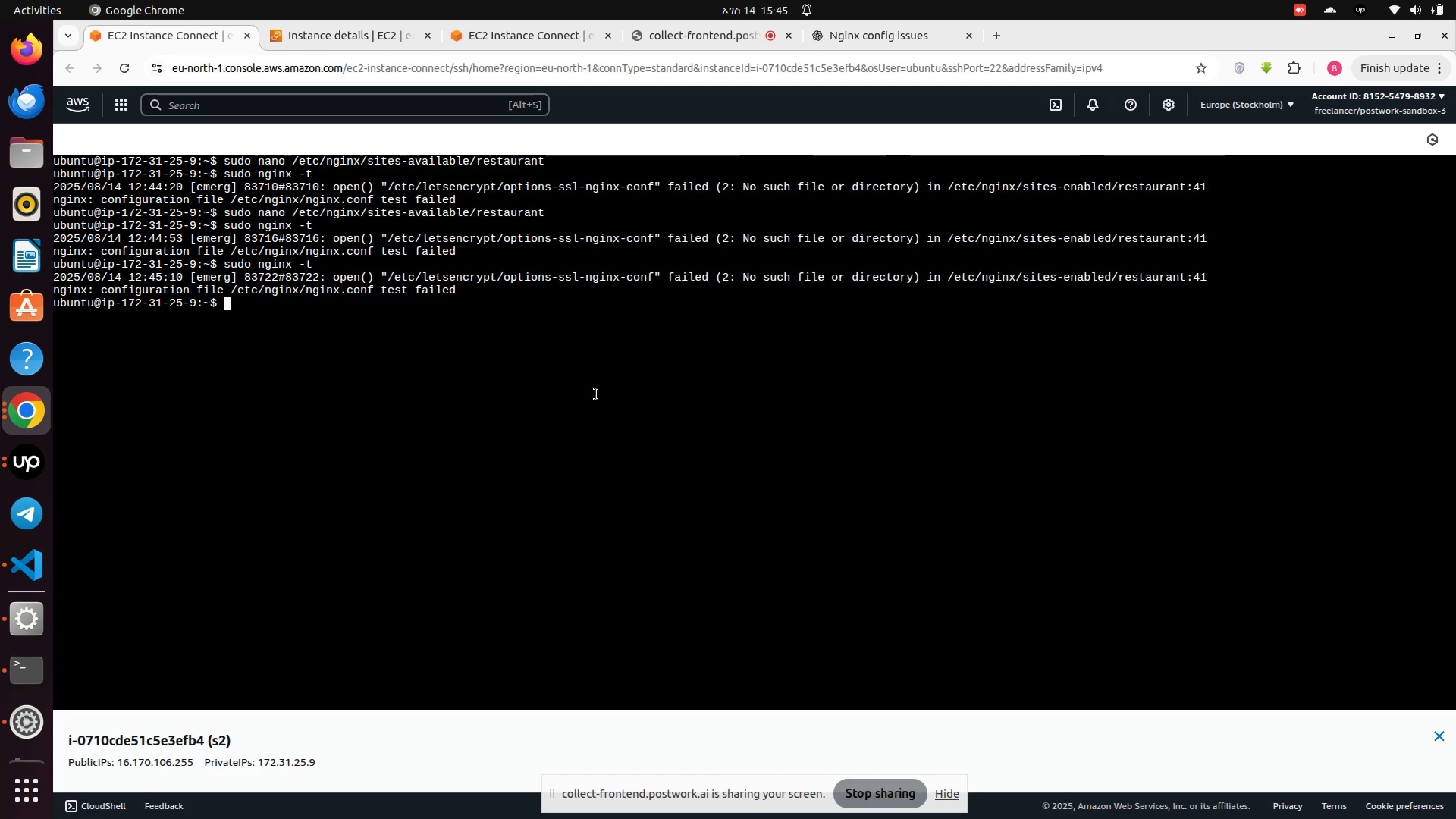 
key(ArrowUp)
 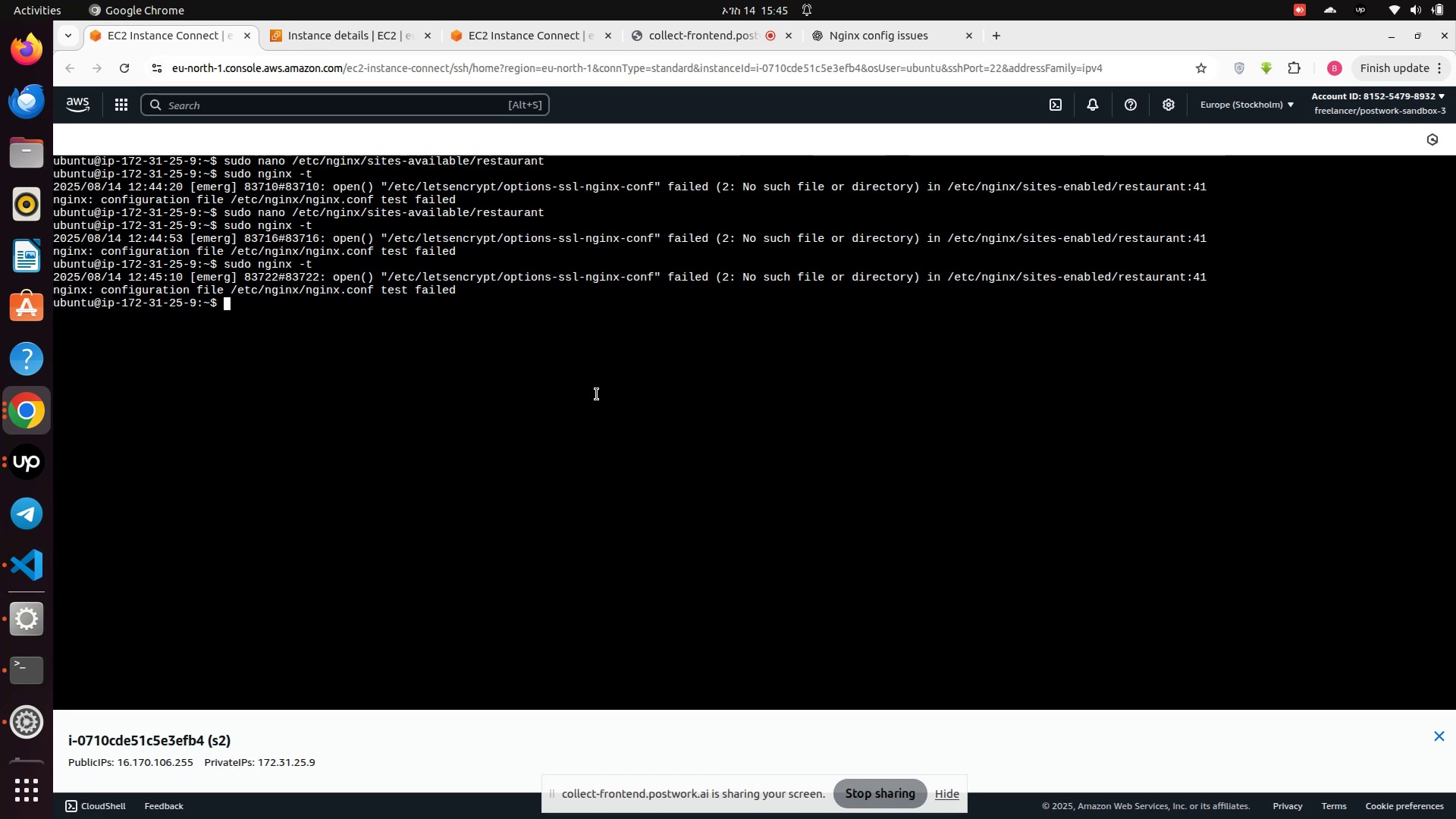 
key(ArrowUp)
 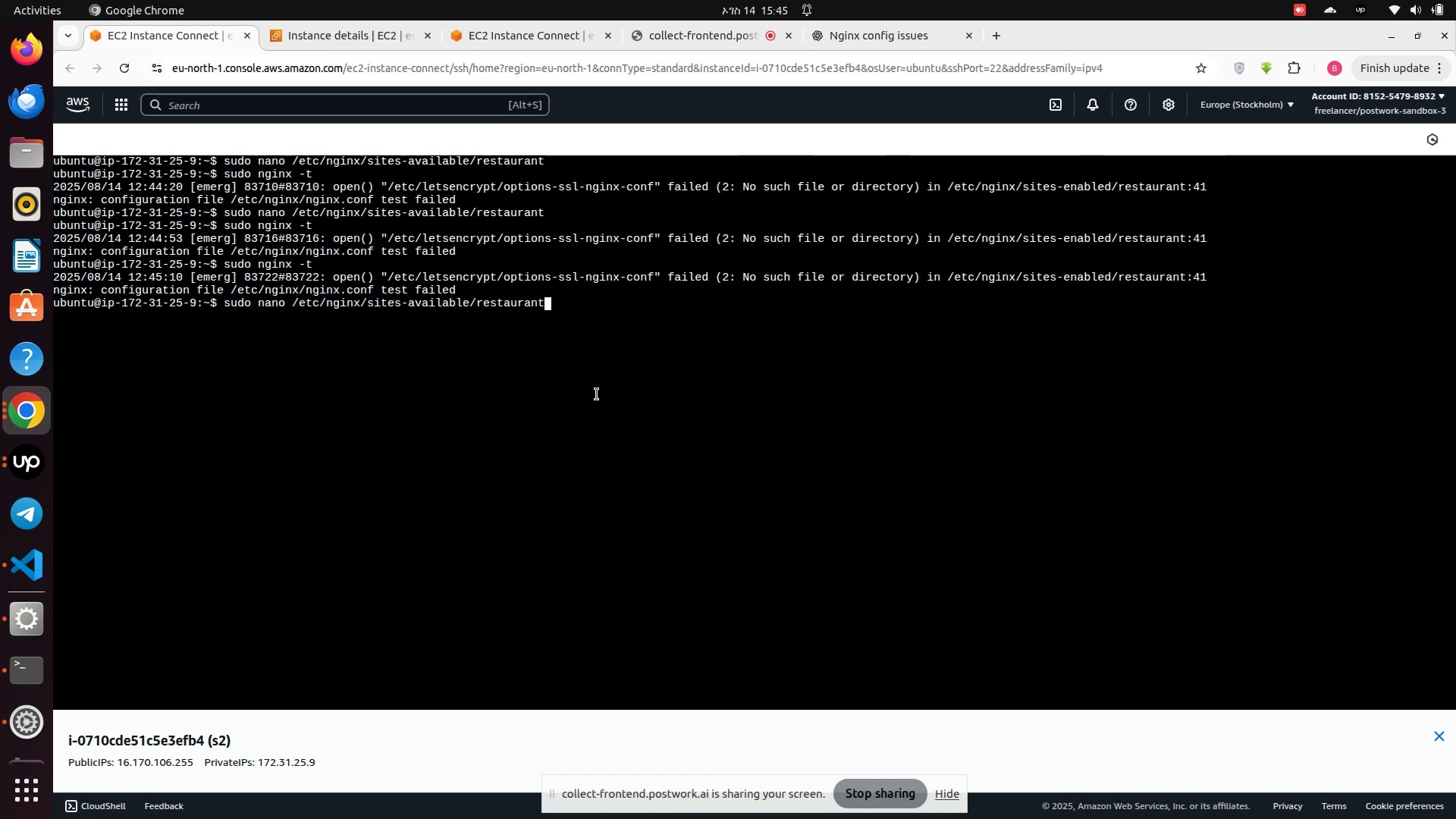 
hold_key(key=ArrowDown, duration=1.03)
 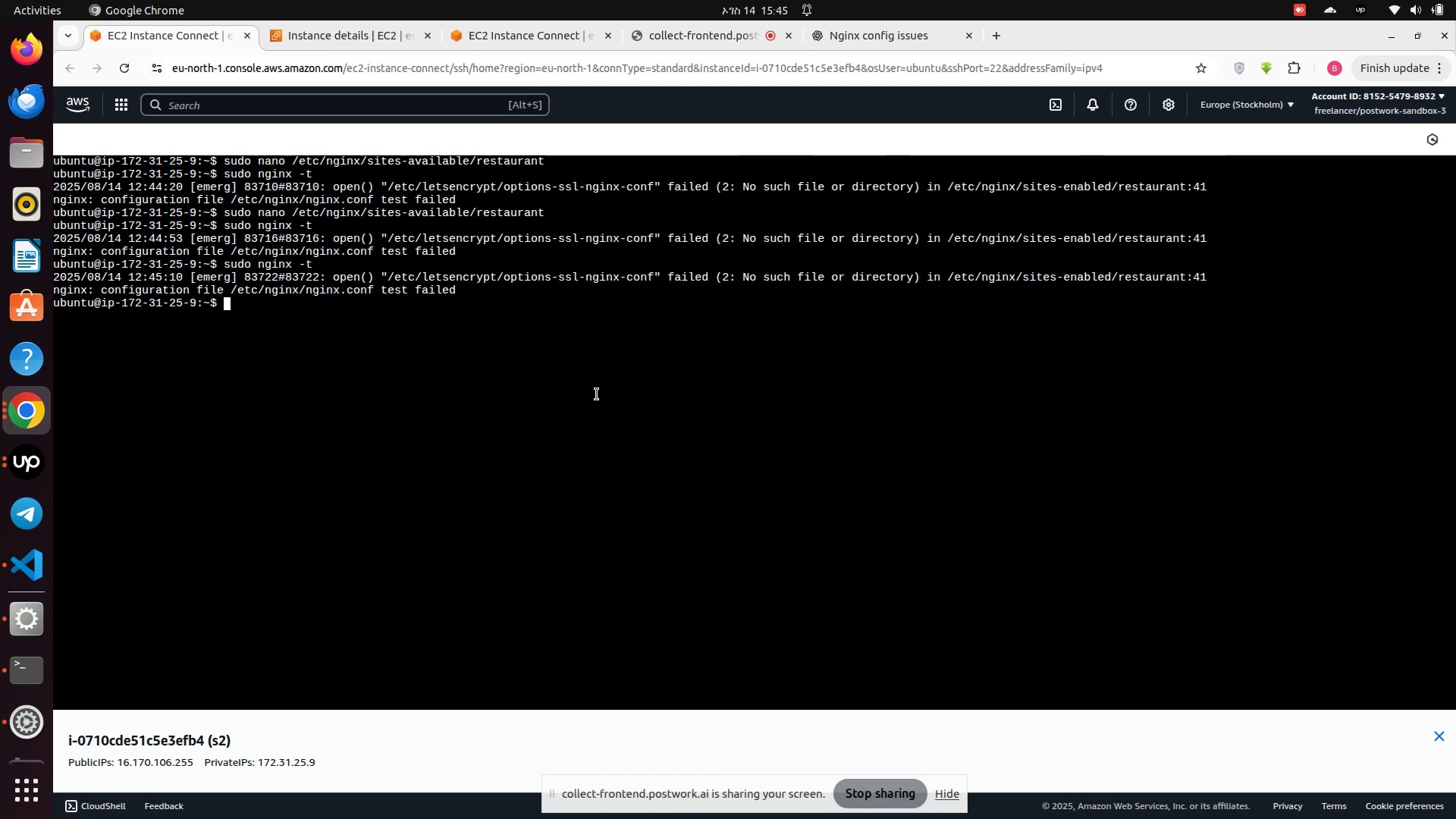 
type(cat /etc/er)
key(Backspace)
key(Backspace)
 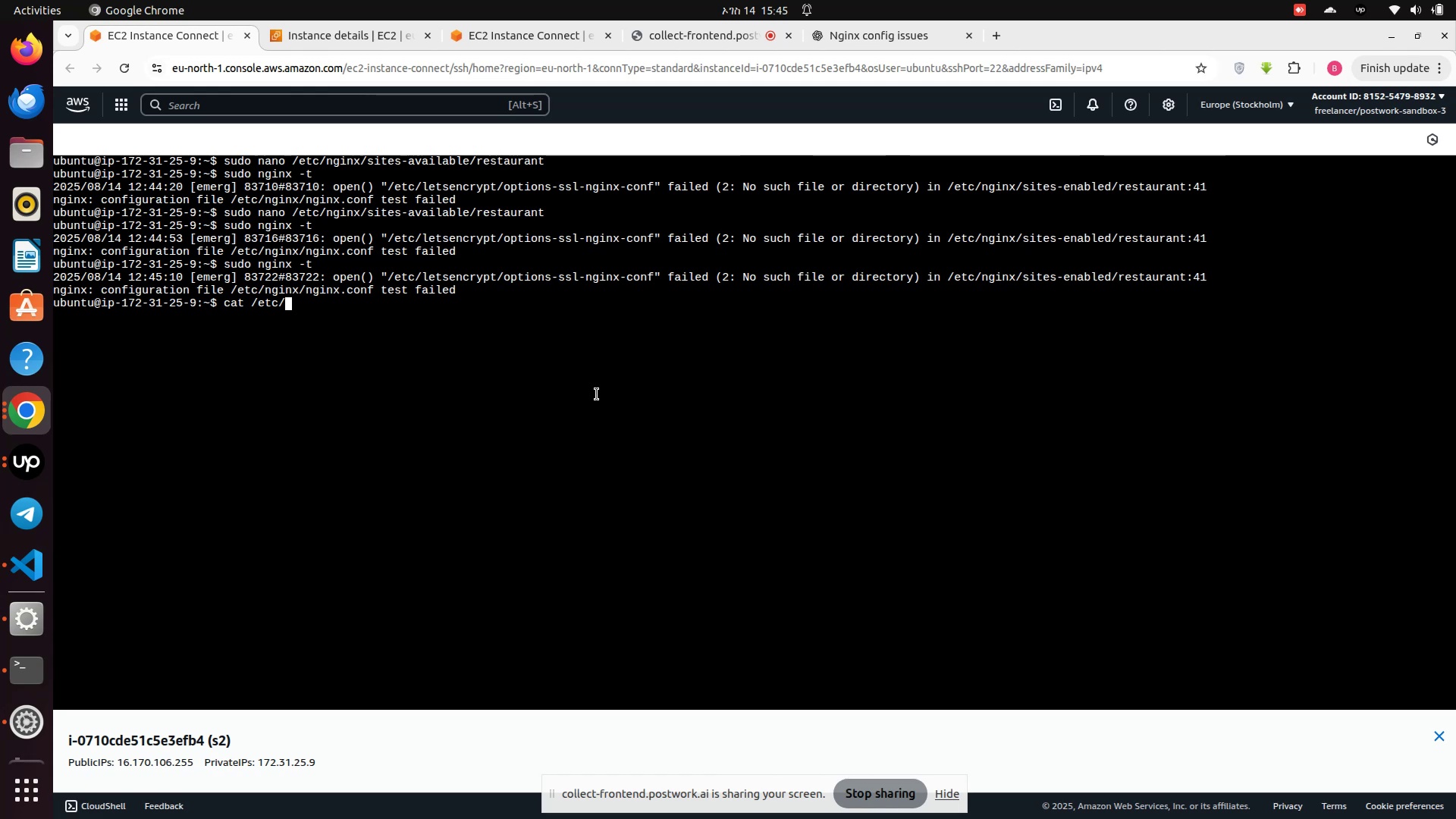 
type(n)
key(Tab)
key(Tab)
key(Tab)
type(g)
key(Tab)
type(sit)
key(Tab)
type(ava)
key(Tab)
 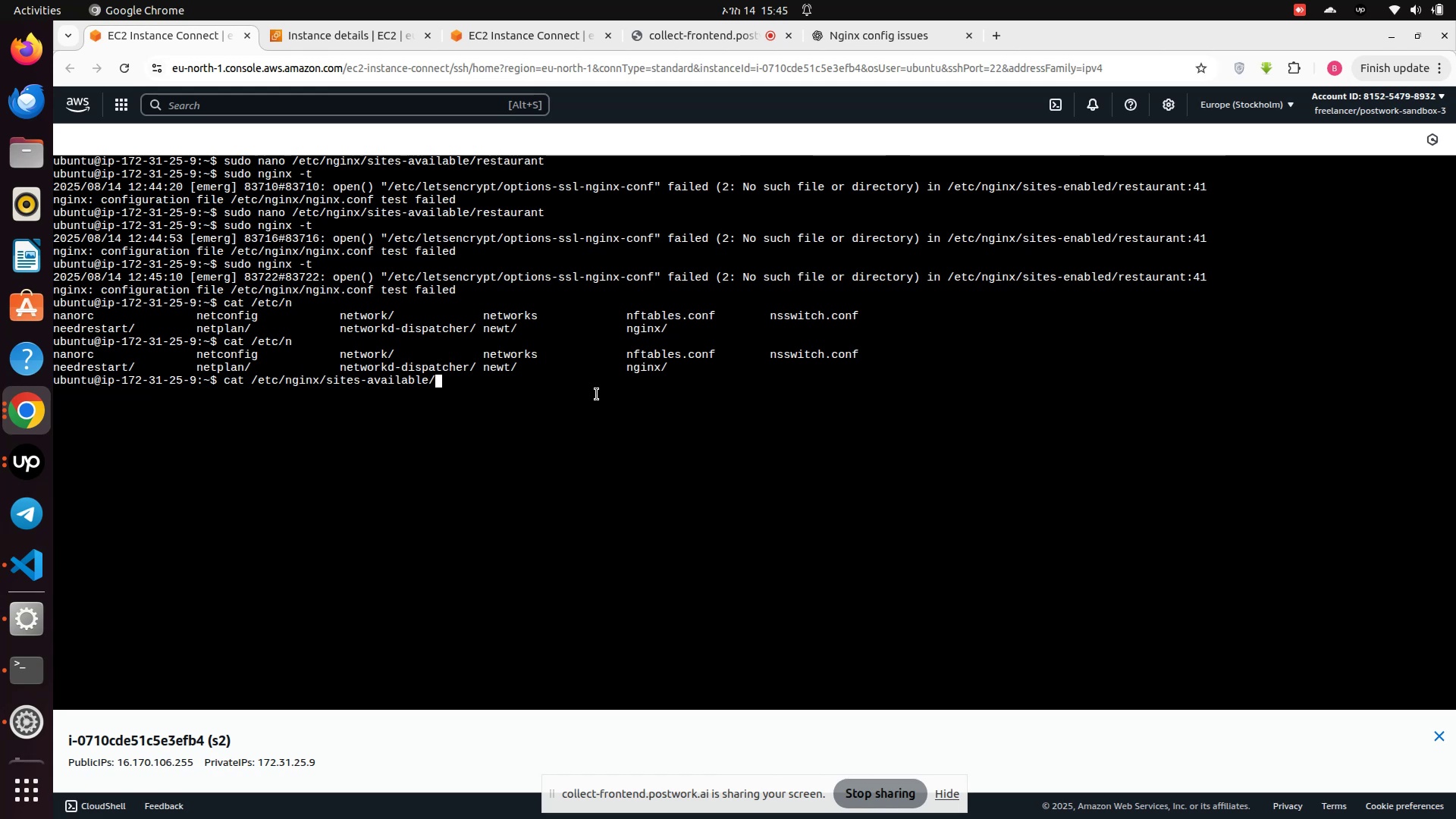 
wait(10.21)
 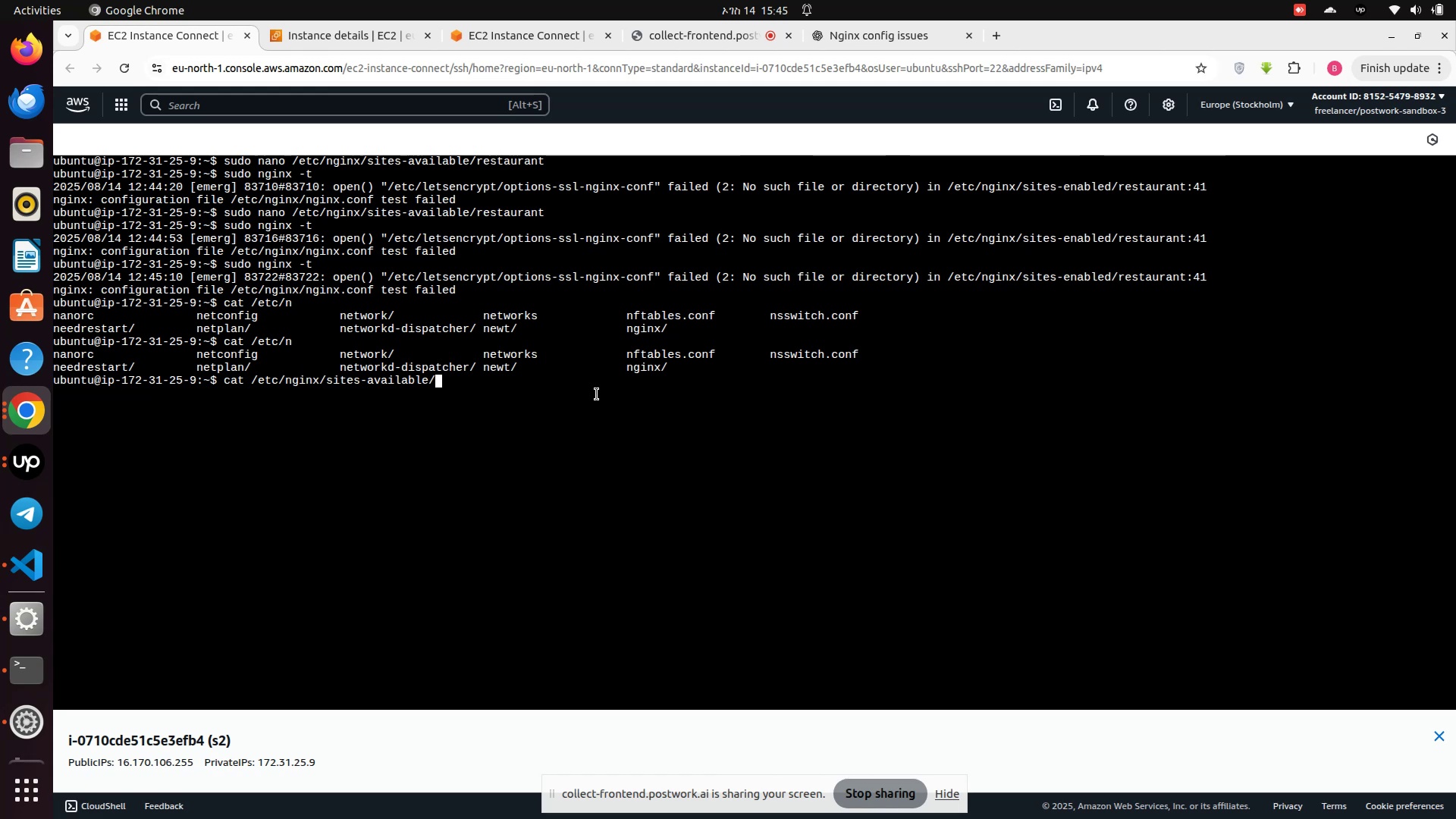 
type(res)
 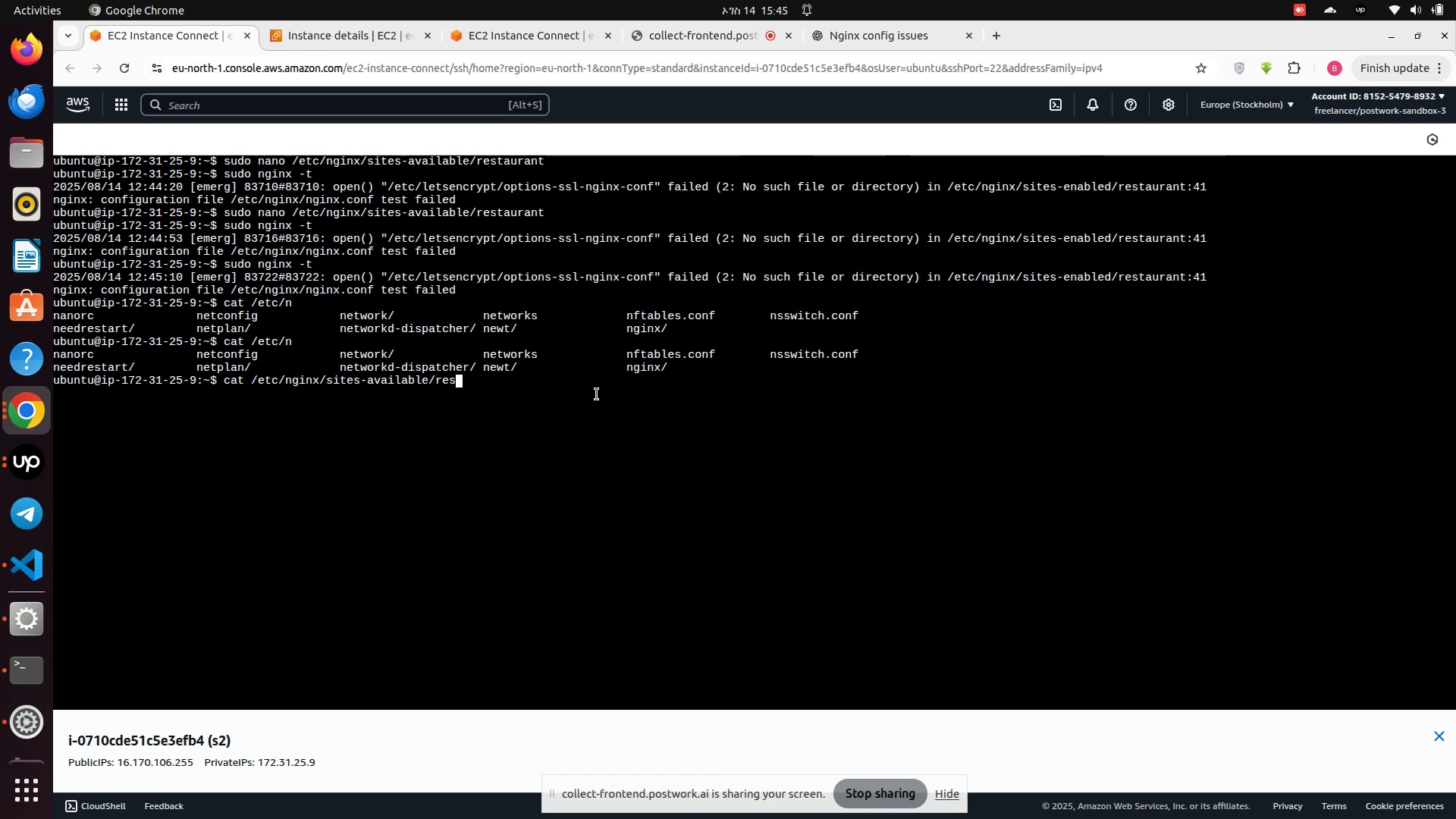 
wait(12.14)
 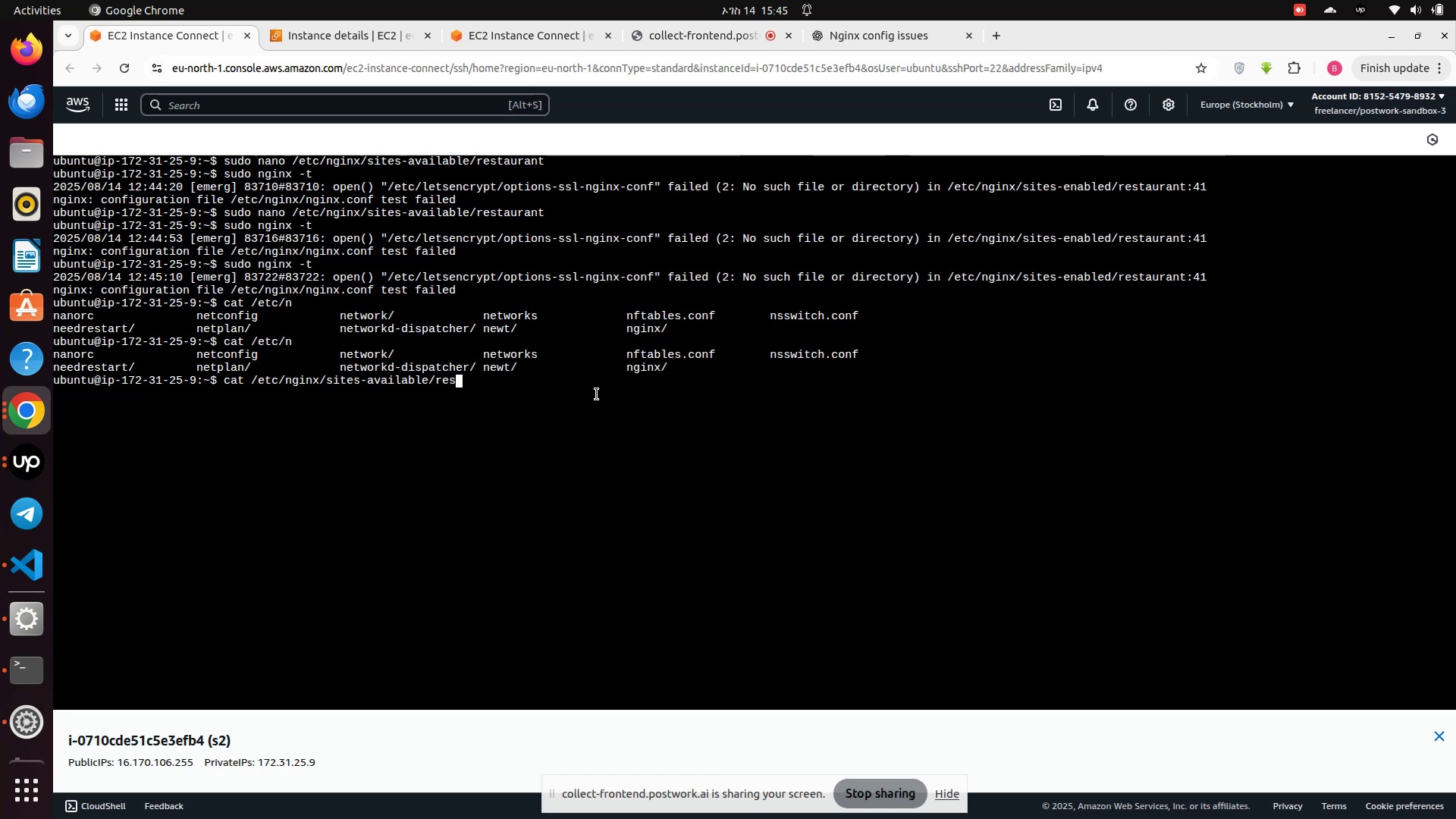 
key(T)
 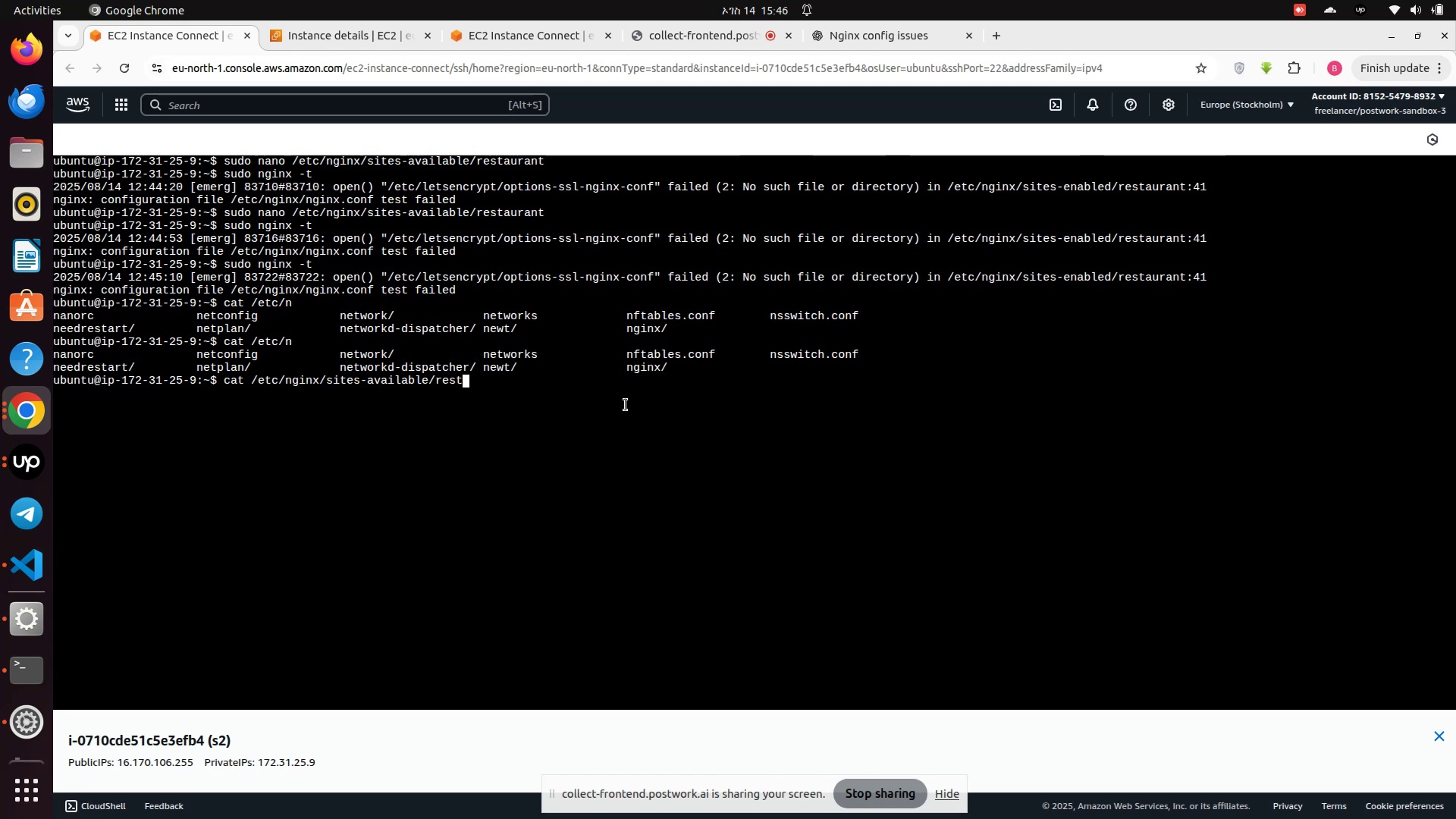 
key(Tab)
 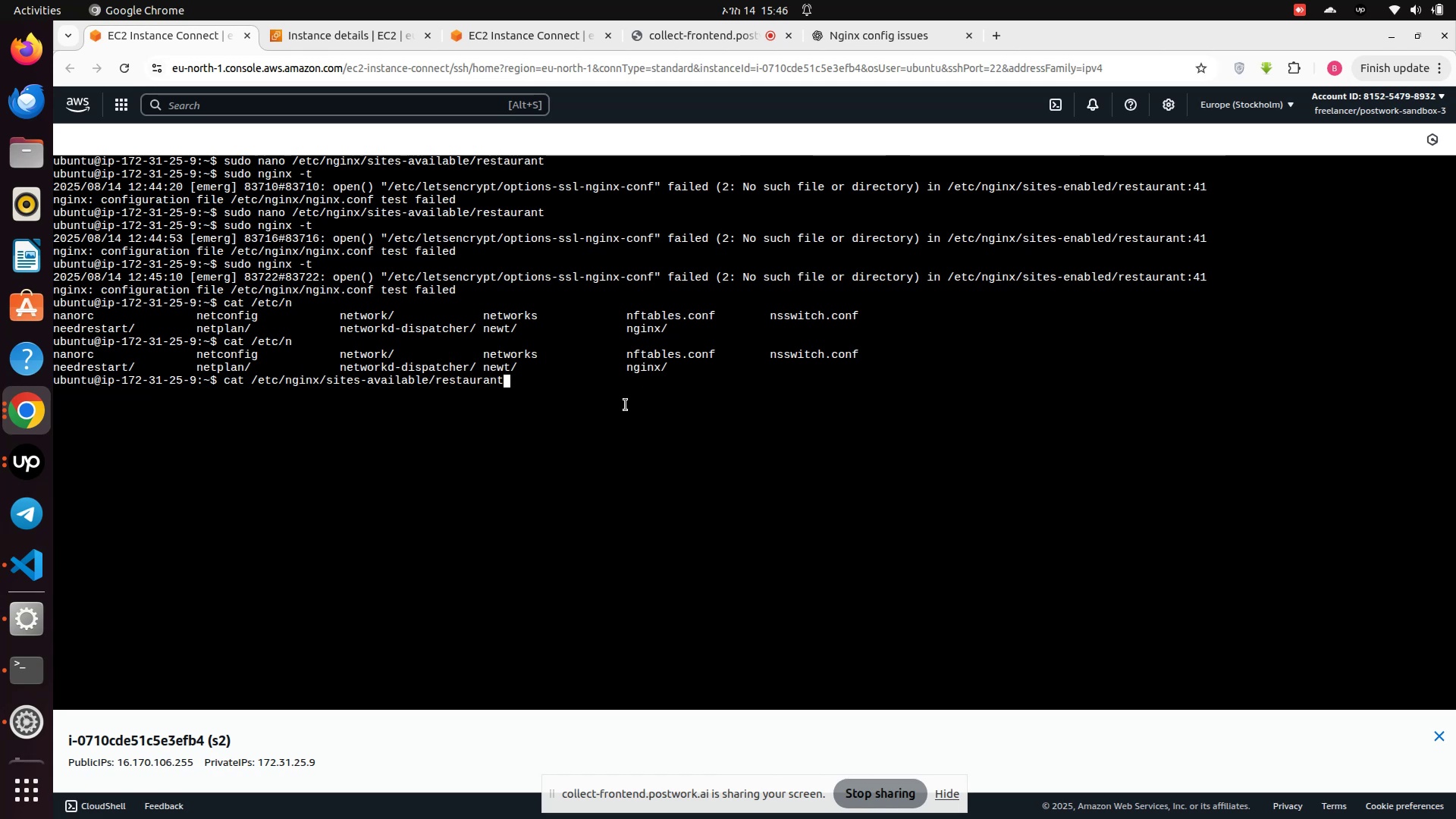 
key(Enter)
 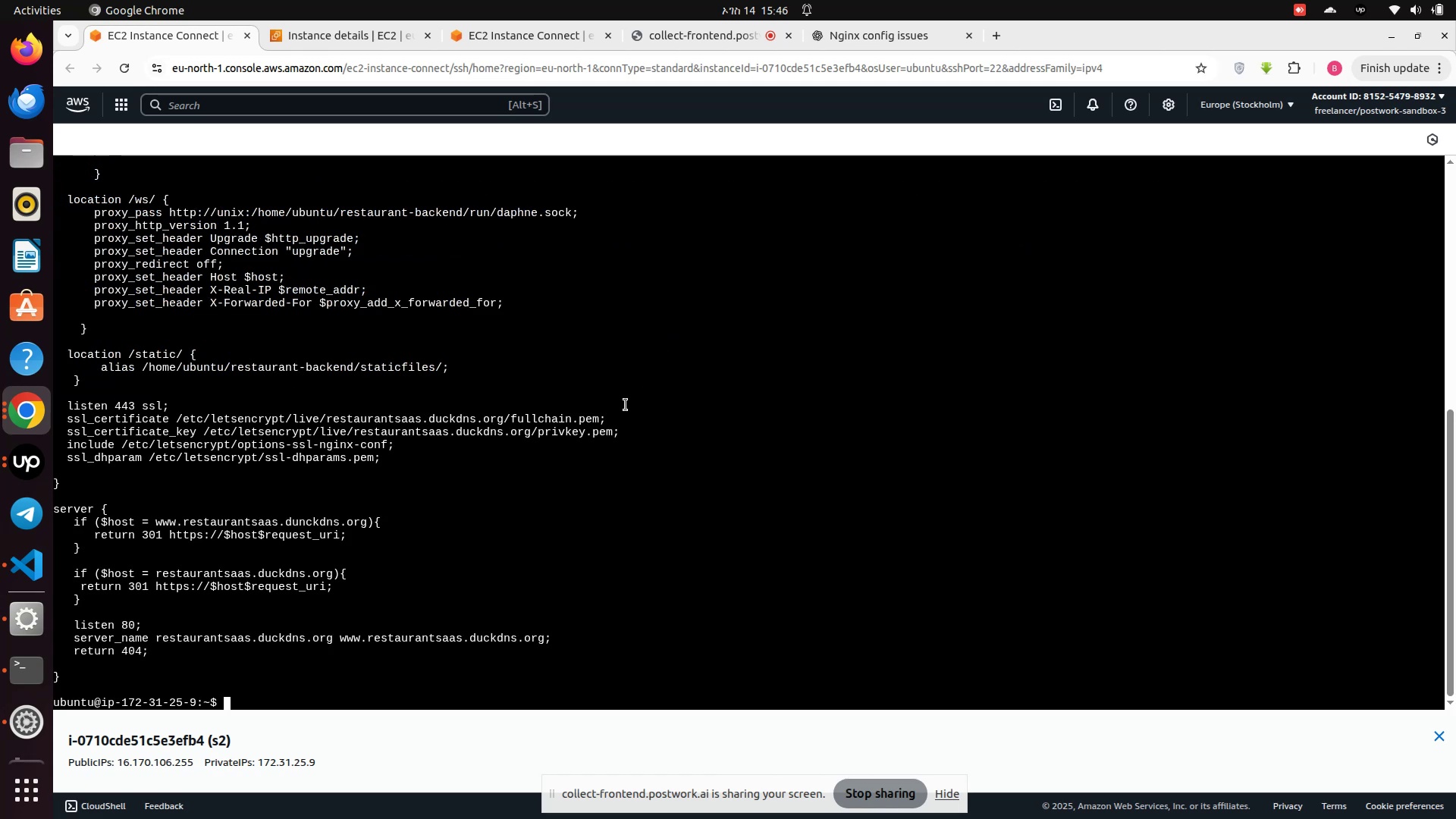 
scroll: coordinate [626, 405], scroll_direction: up, amount: 1.0
 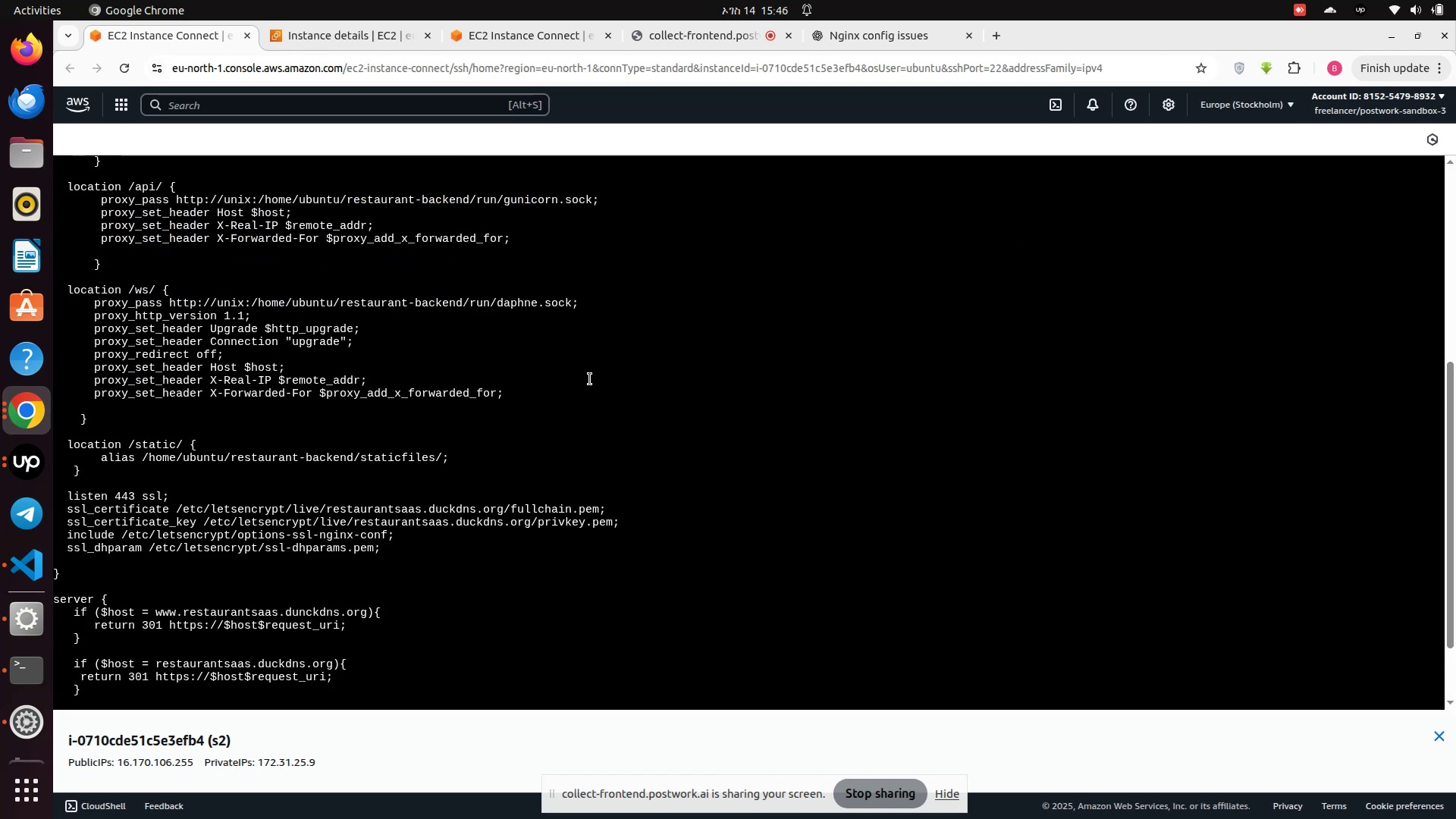 
scroll: coordinate [579, 376], scroll_direction: down, amount: 3.0
 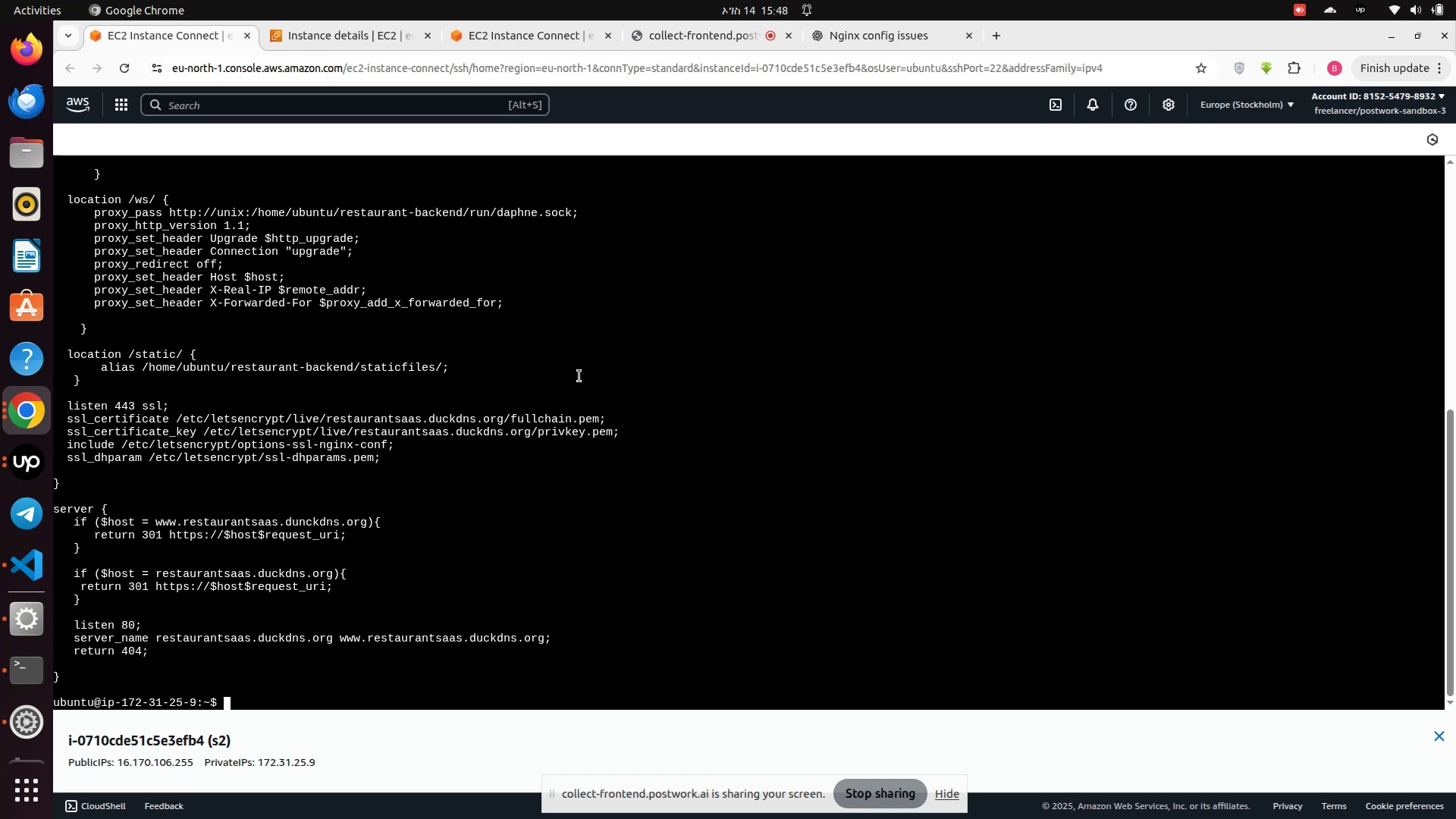 
wait(127.27)
 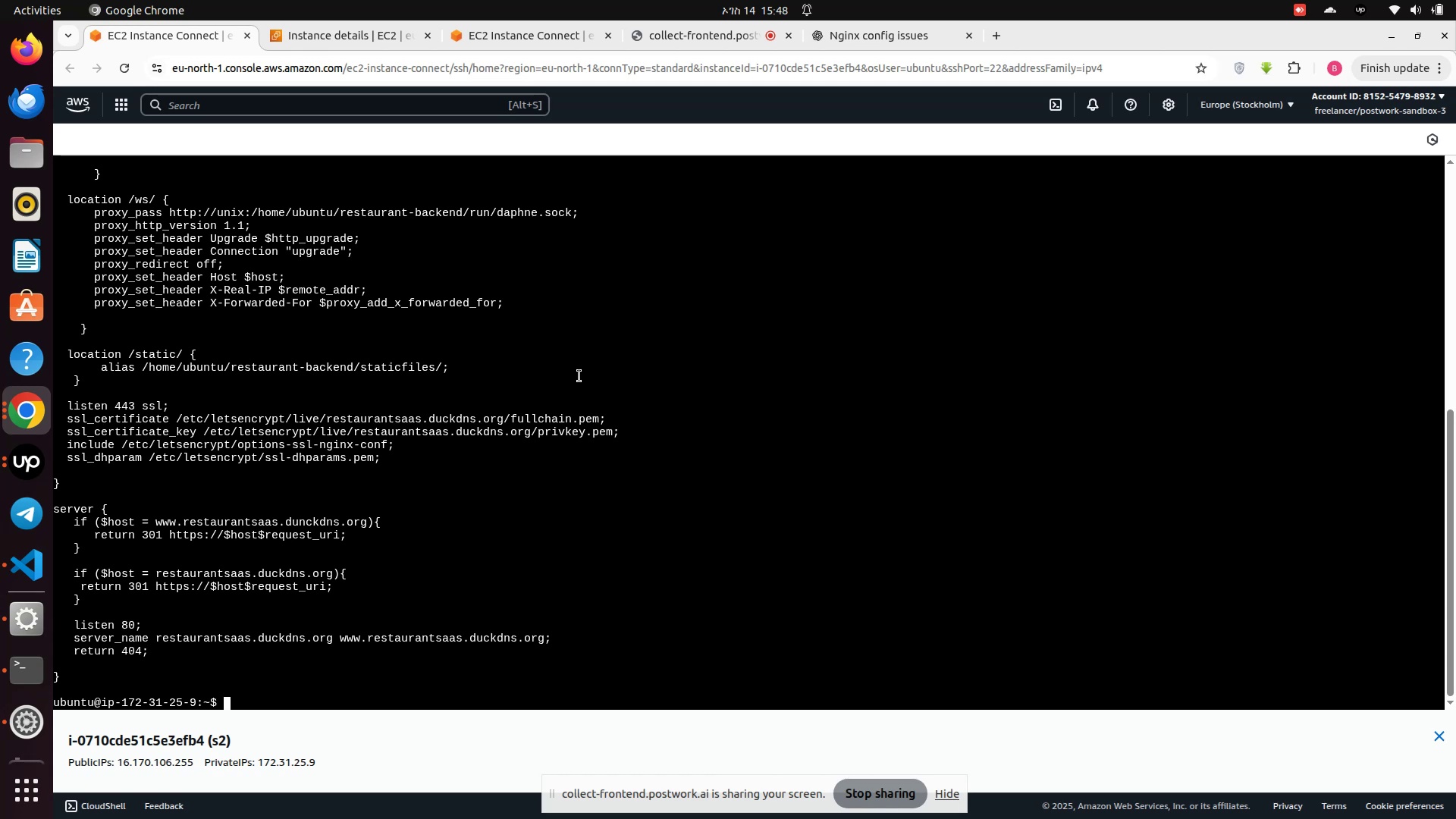 
left_click([701, 38])
 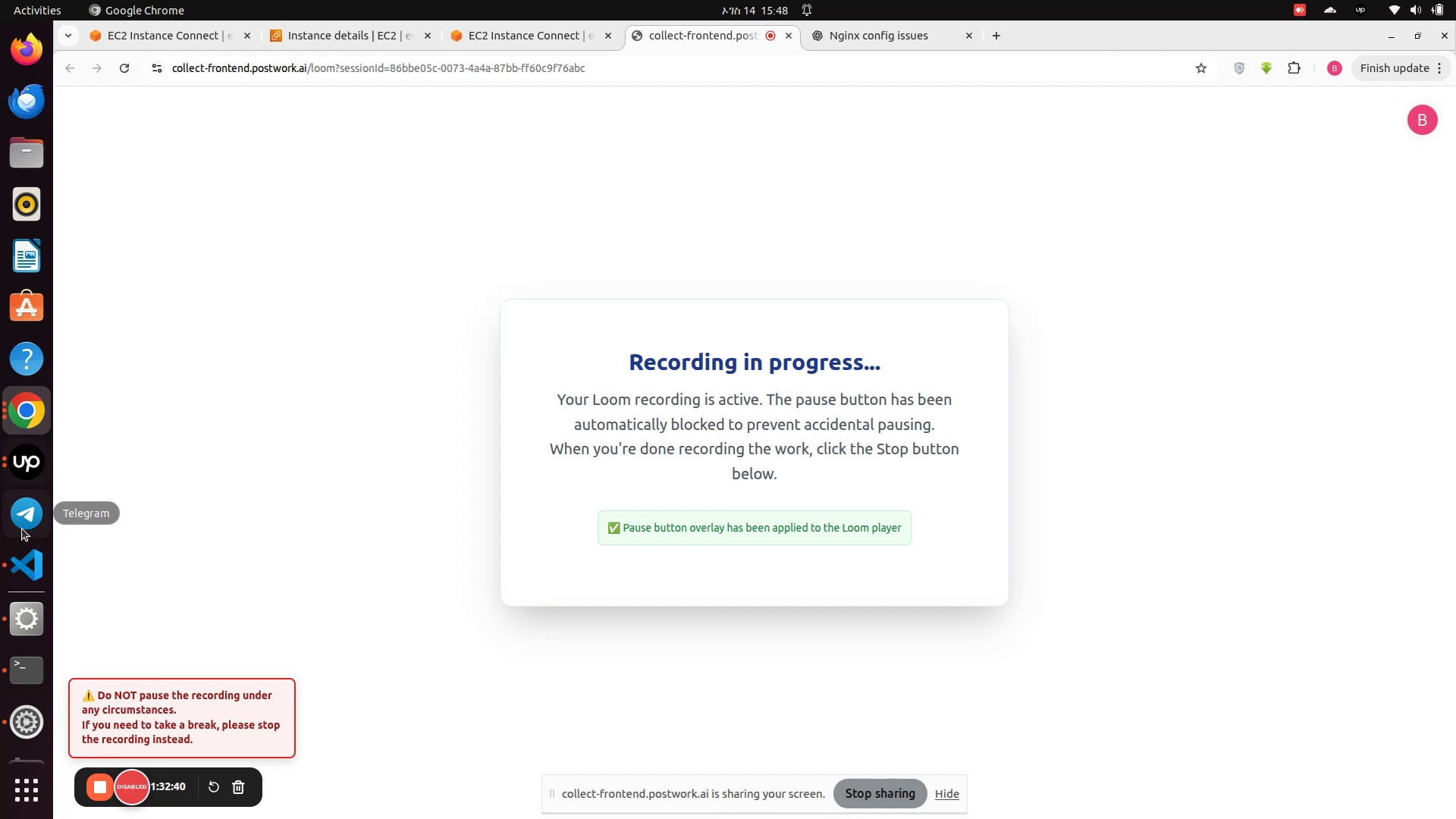 
left_click([36, 460])
 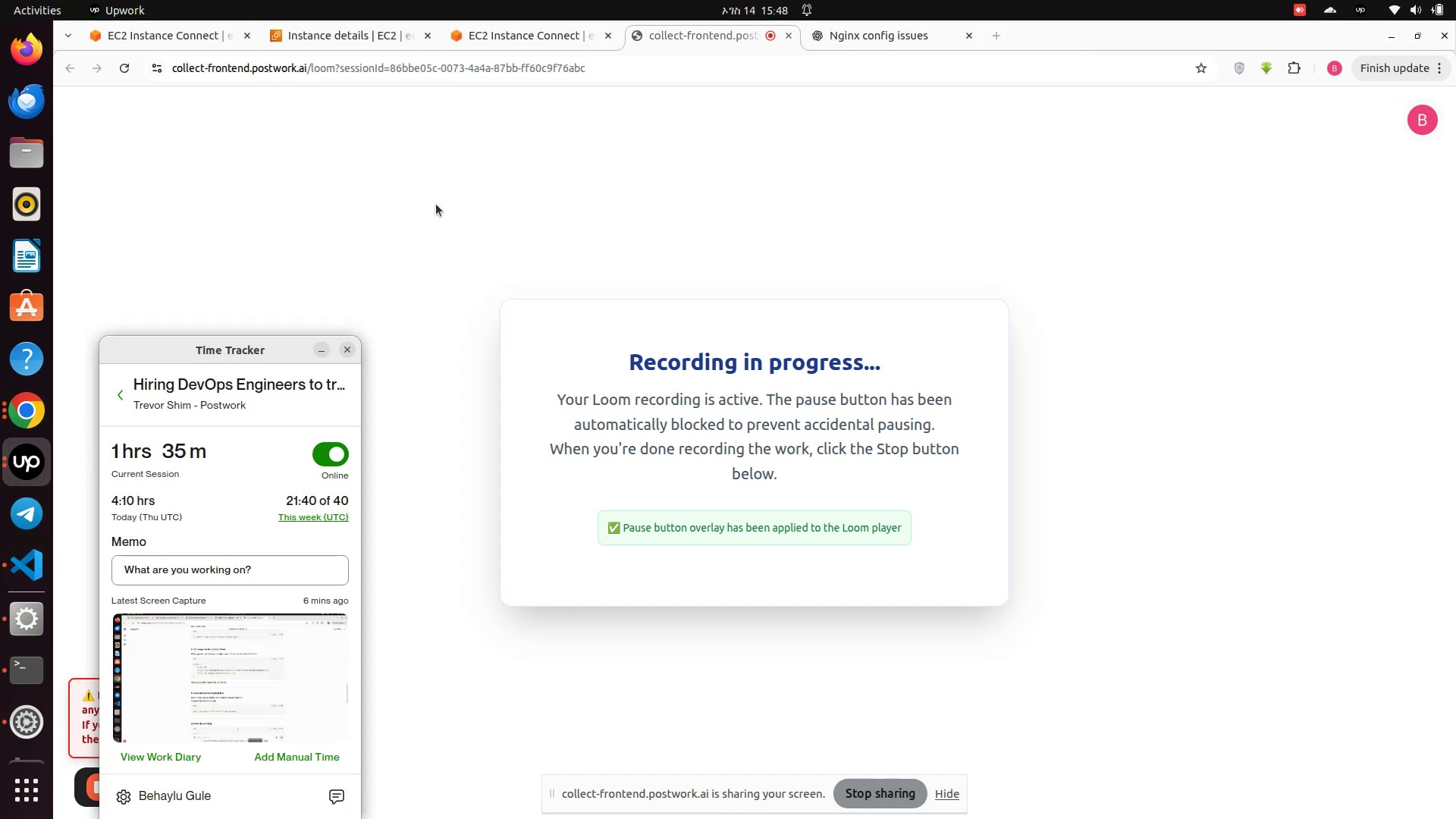 
wait(7.97)
 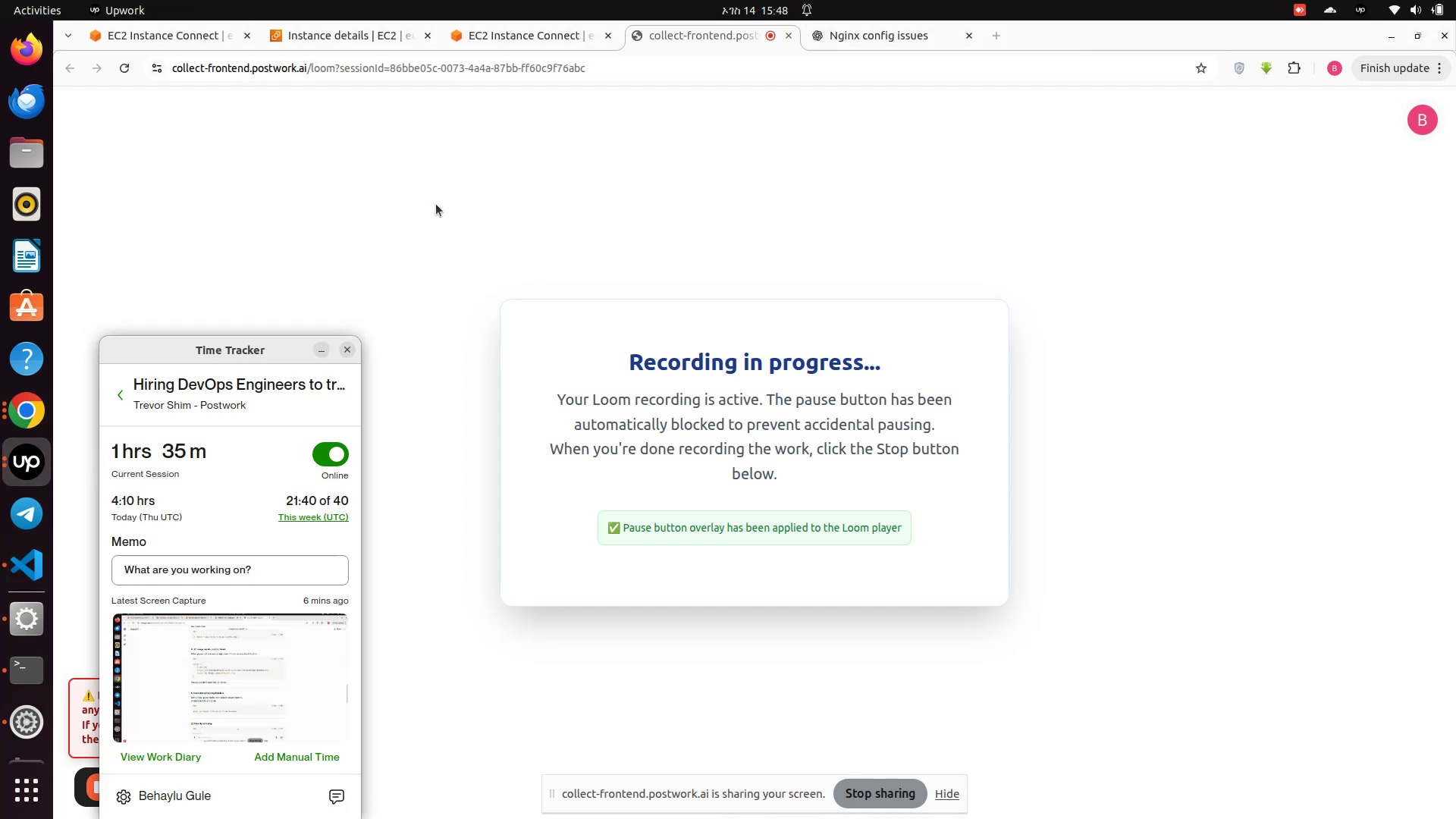 
left_click([436, 204])
 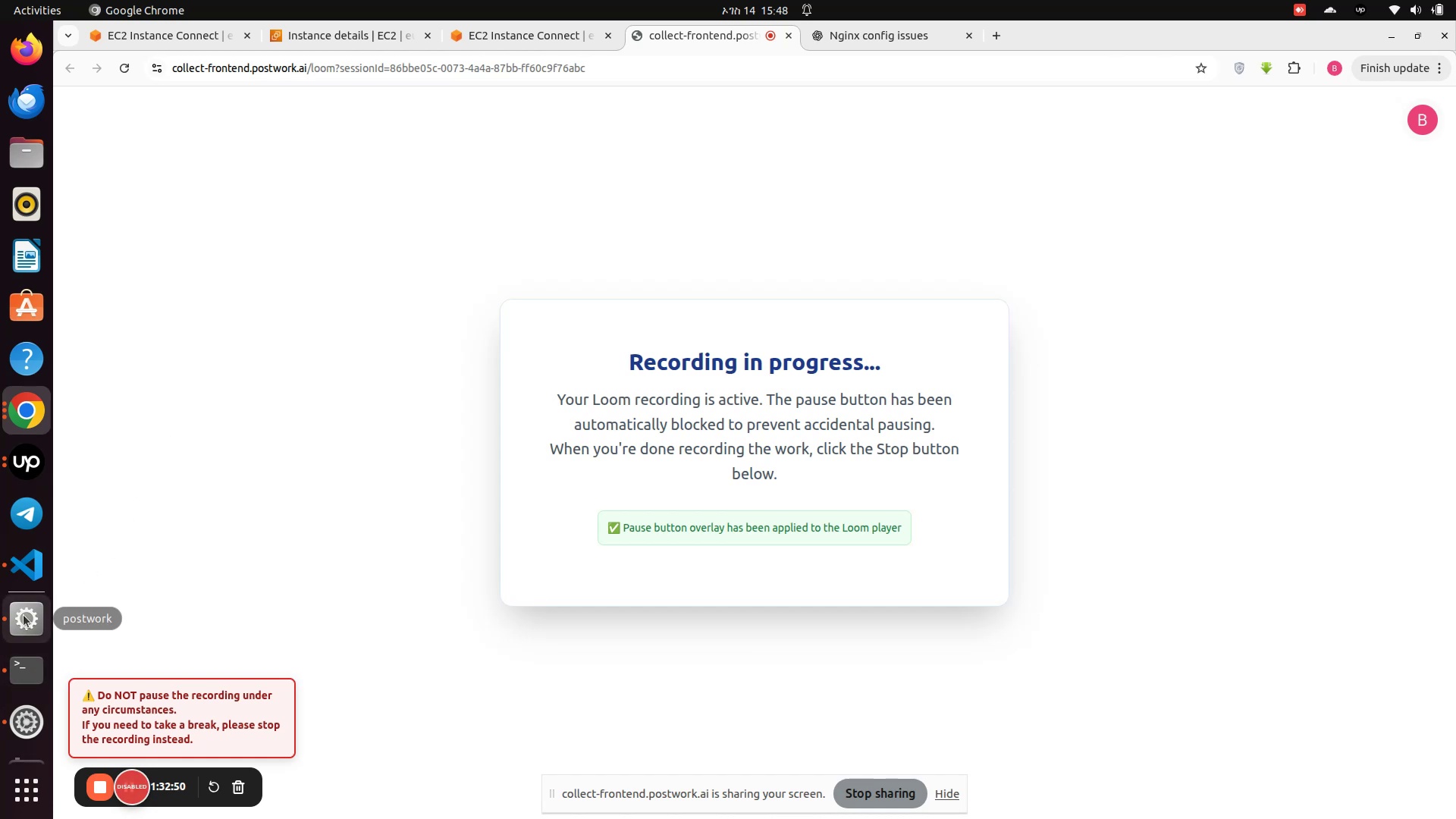 
left_click([24, 615])
 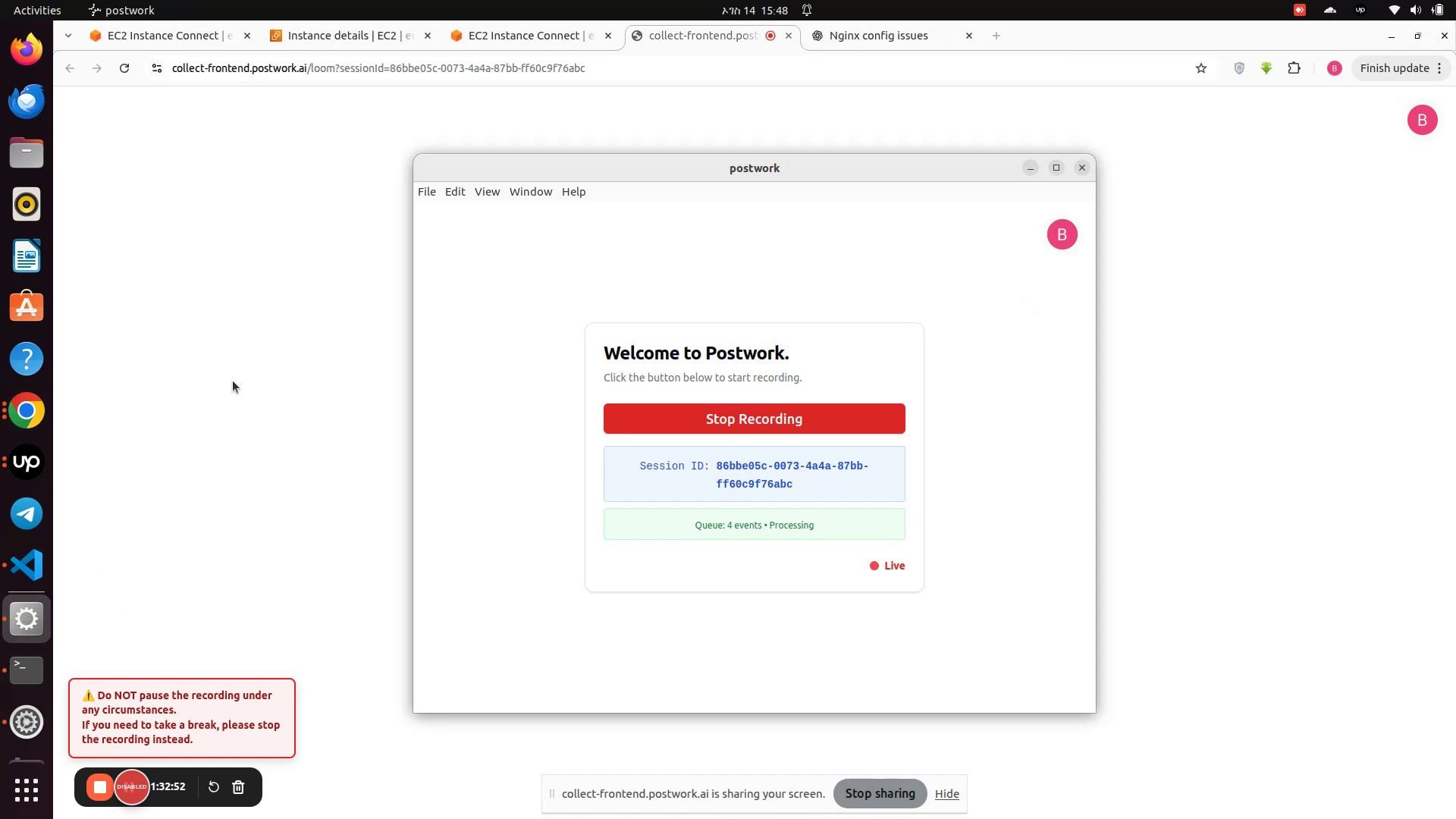 
left_click([251, 362])
 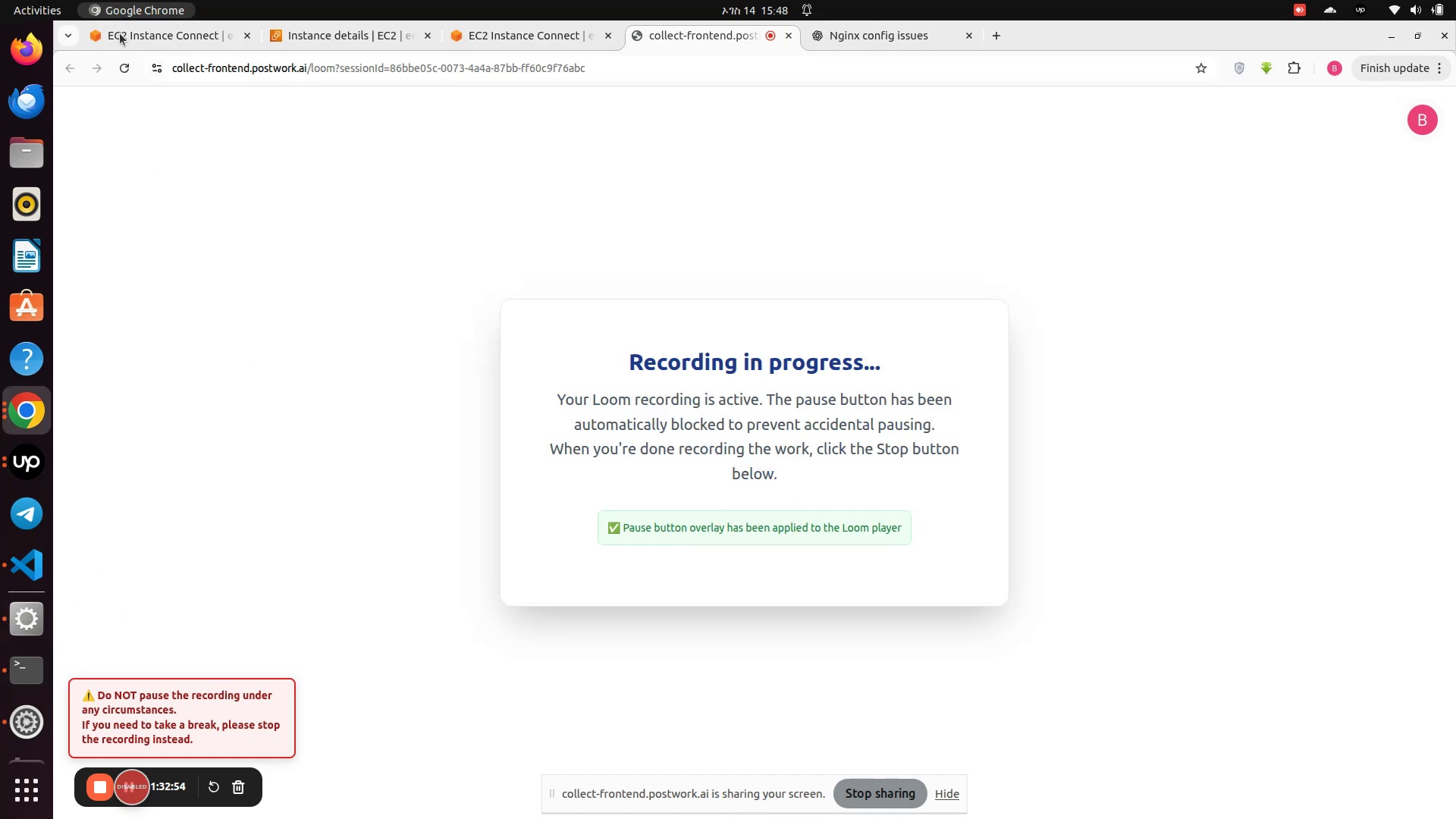 
left_click([137, 39])
 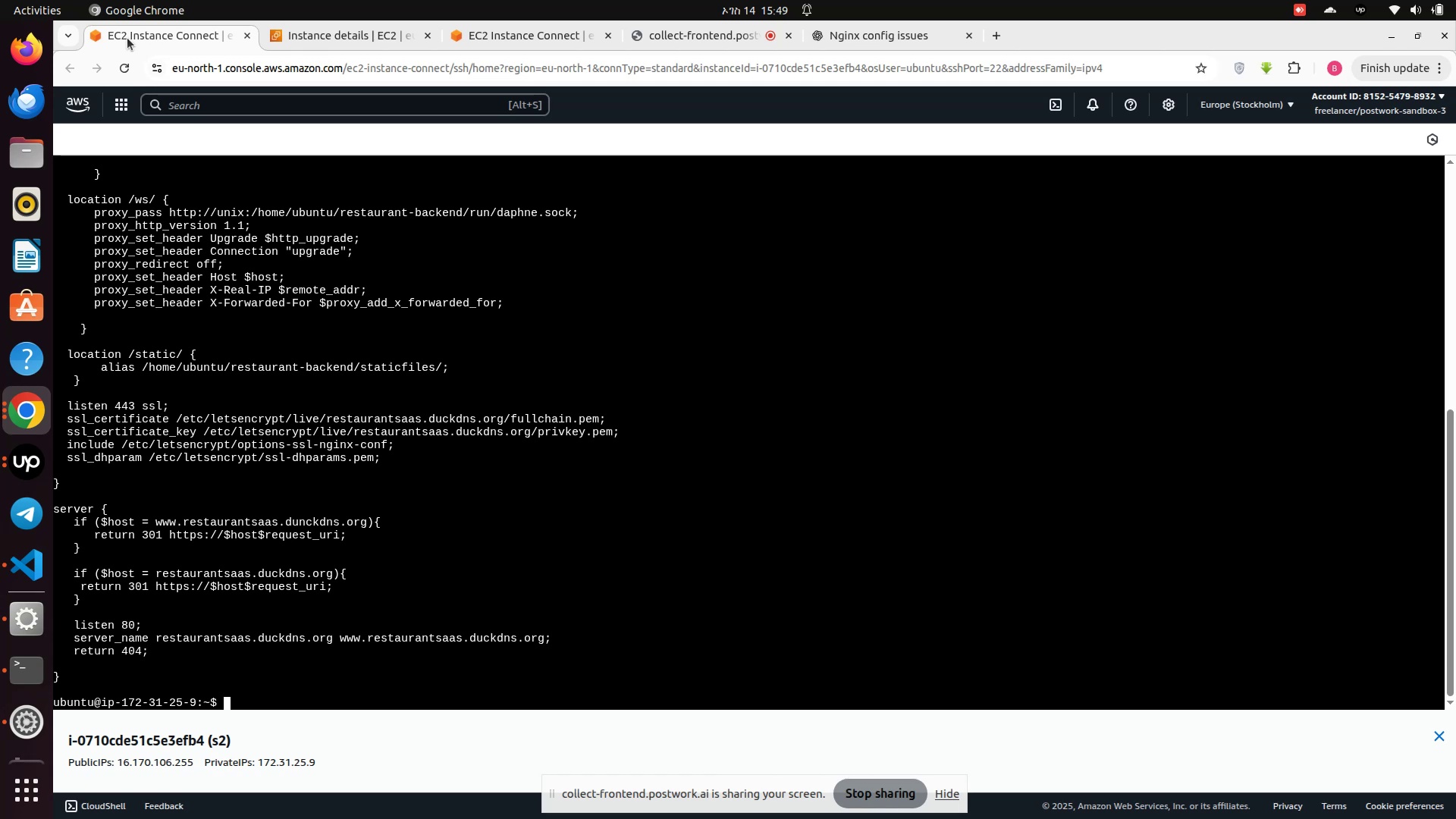 
wait(47.85)
 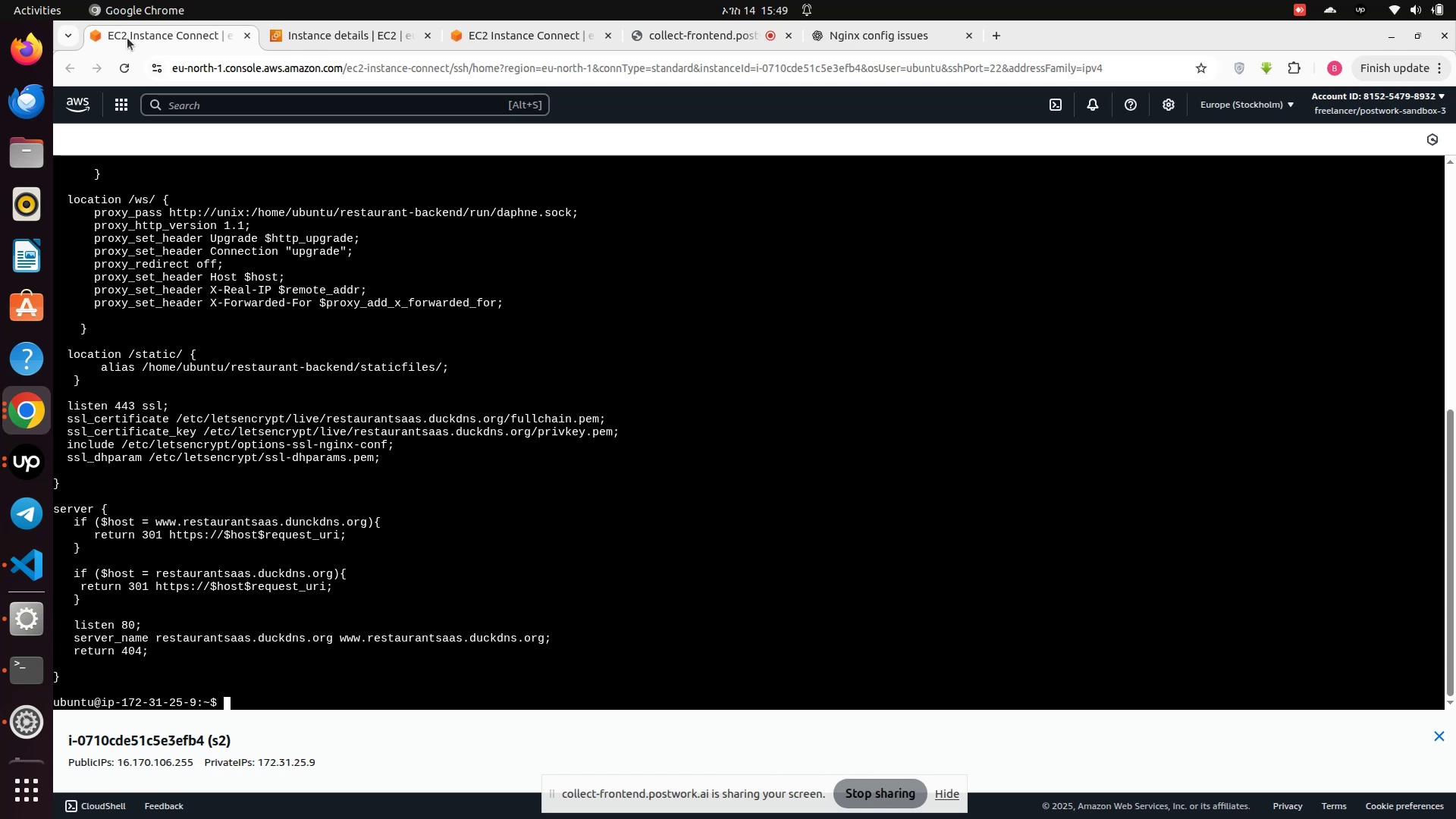 
scroll: coordinate [363, 569], scroll_direction: up, amount: 2.0
 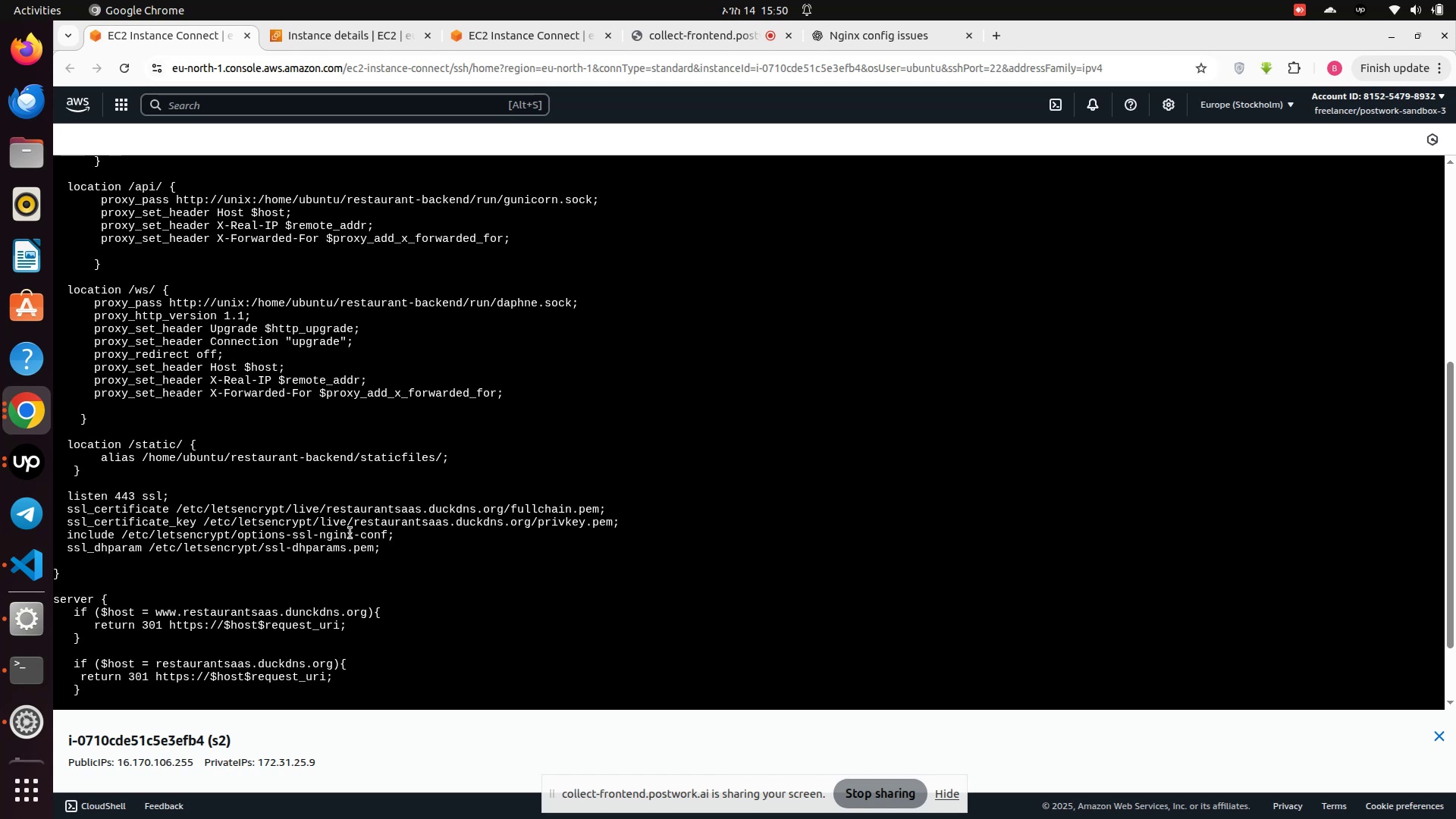 
wait(56.09)
 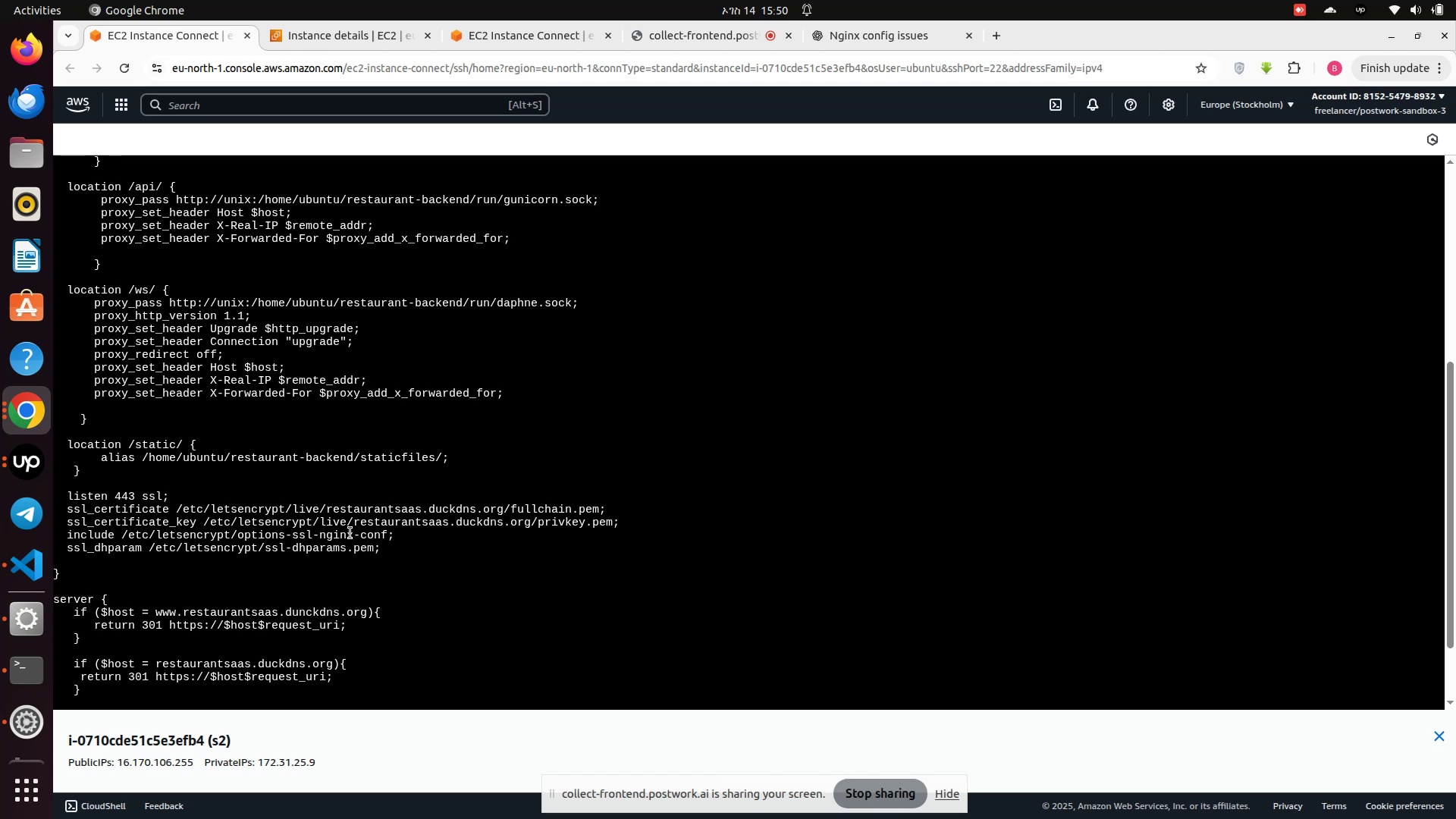 
scroll: coordinate [438, 574], scroll_direction: down, amount: 12.0
 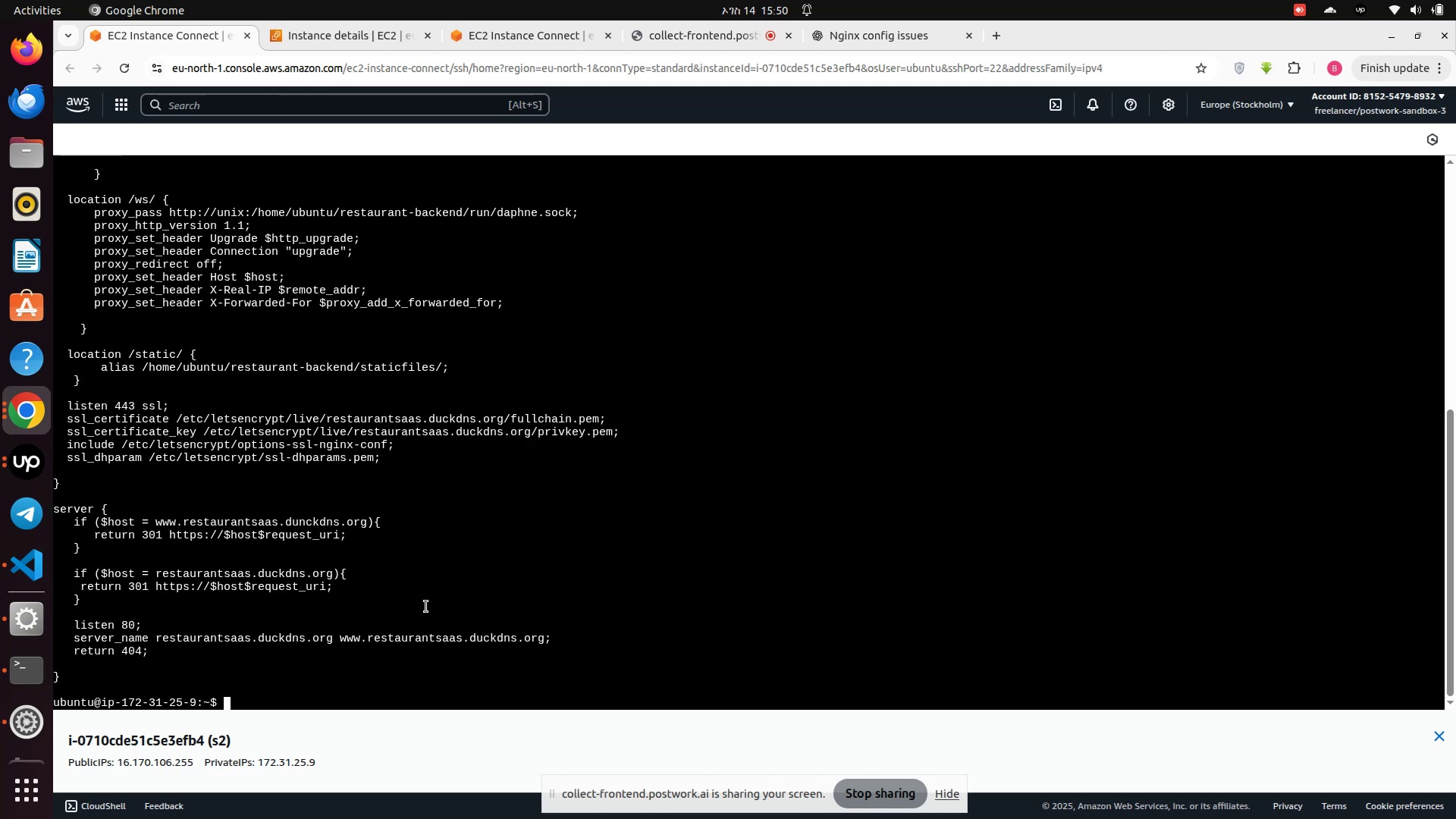 
type(cdt /ecd et)
key(Backspace)
key(Backspace)
type(/etc)
key(Tab)
type(lets)
key(Tab)
 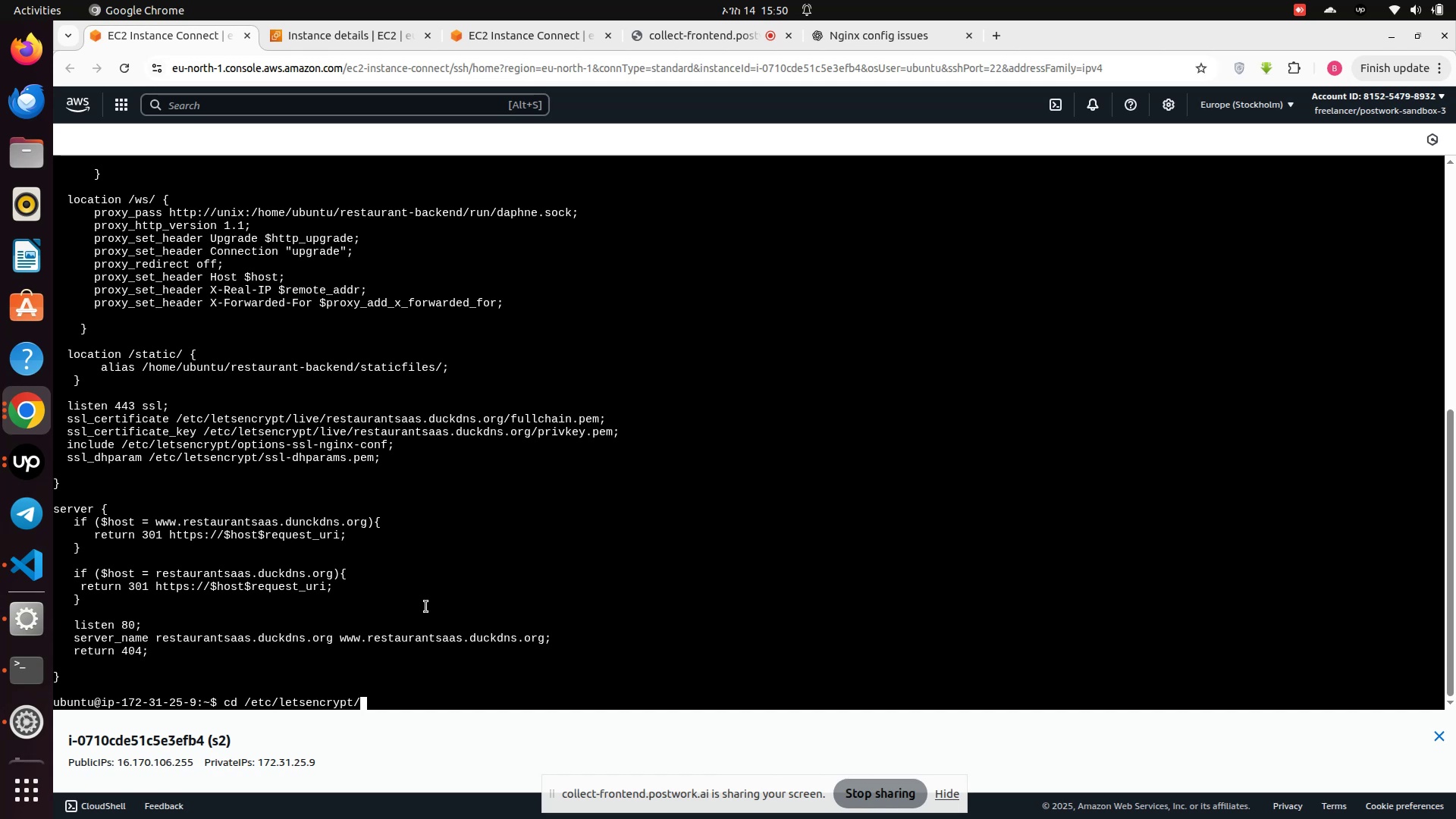 
key(Enter)
 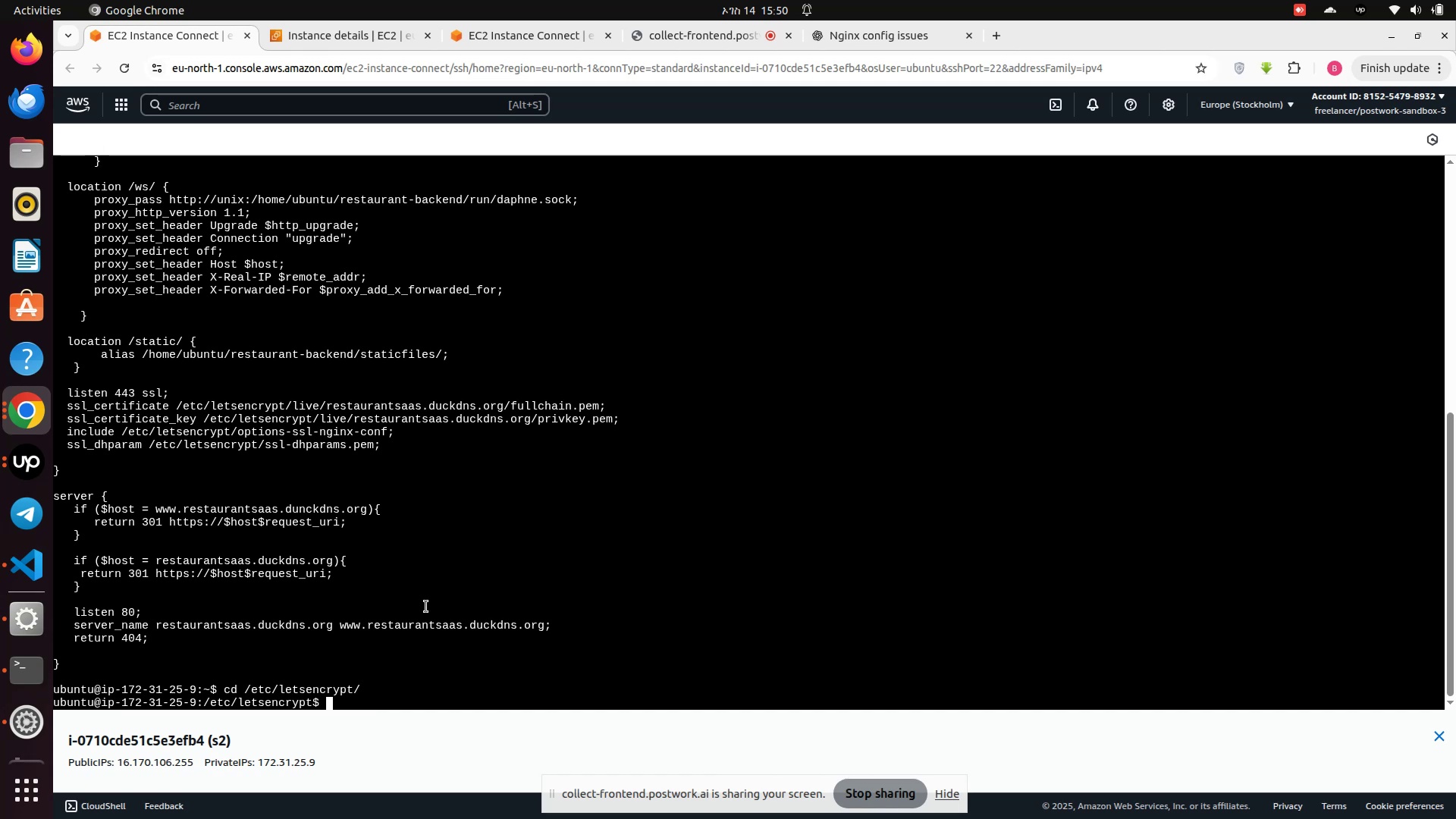 
type(ll)
 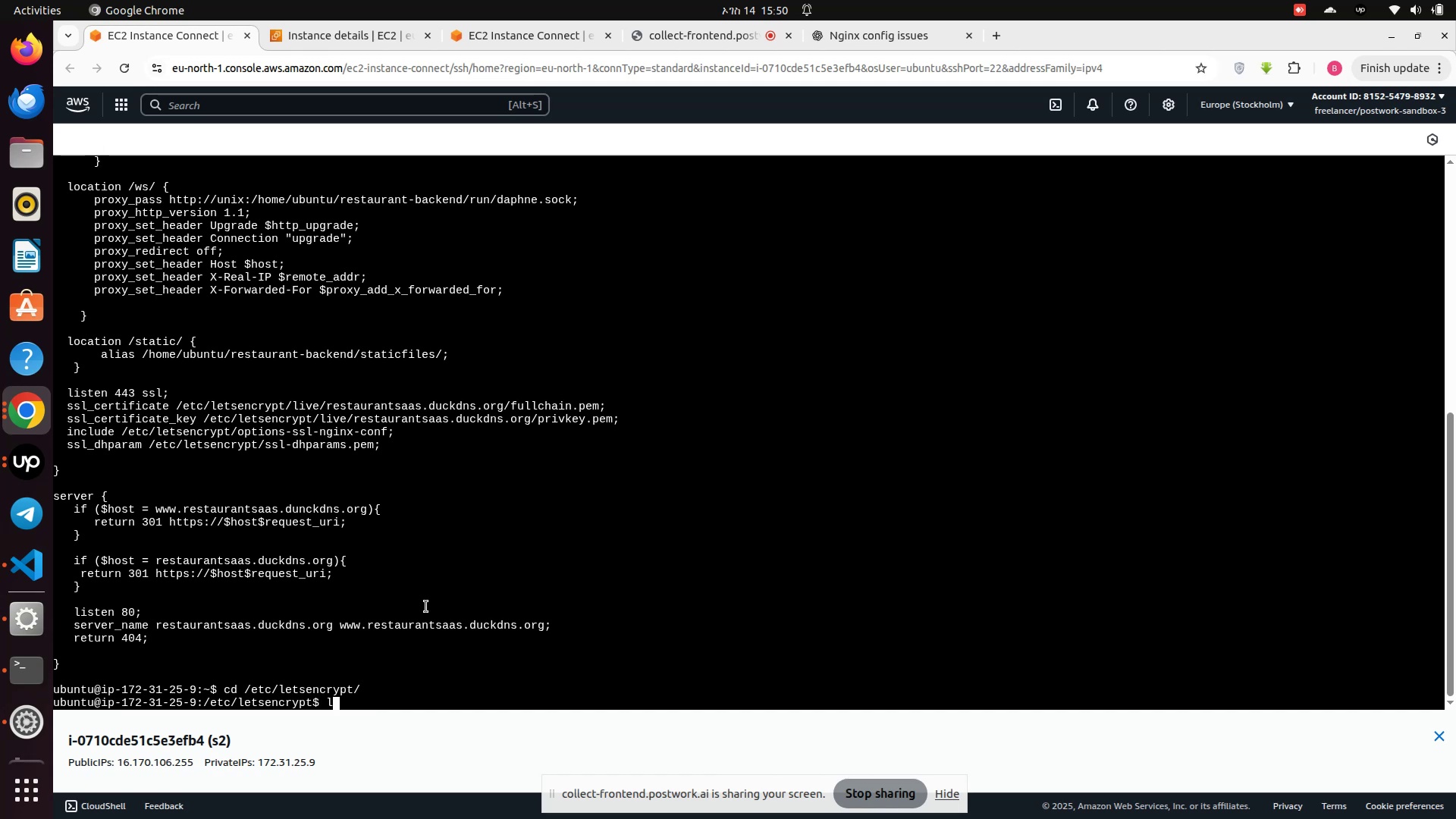 
key(Enter)
 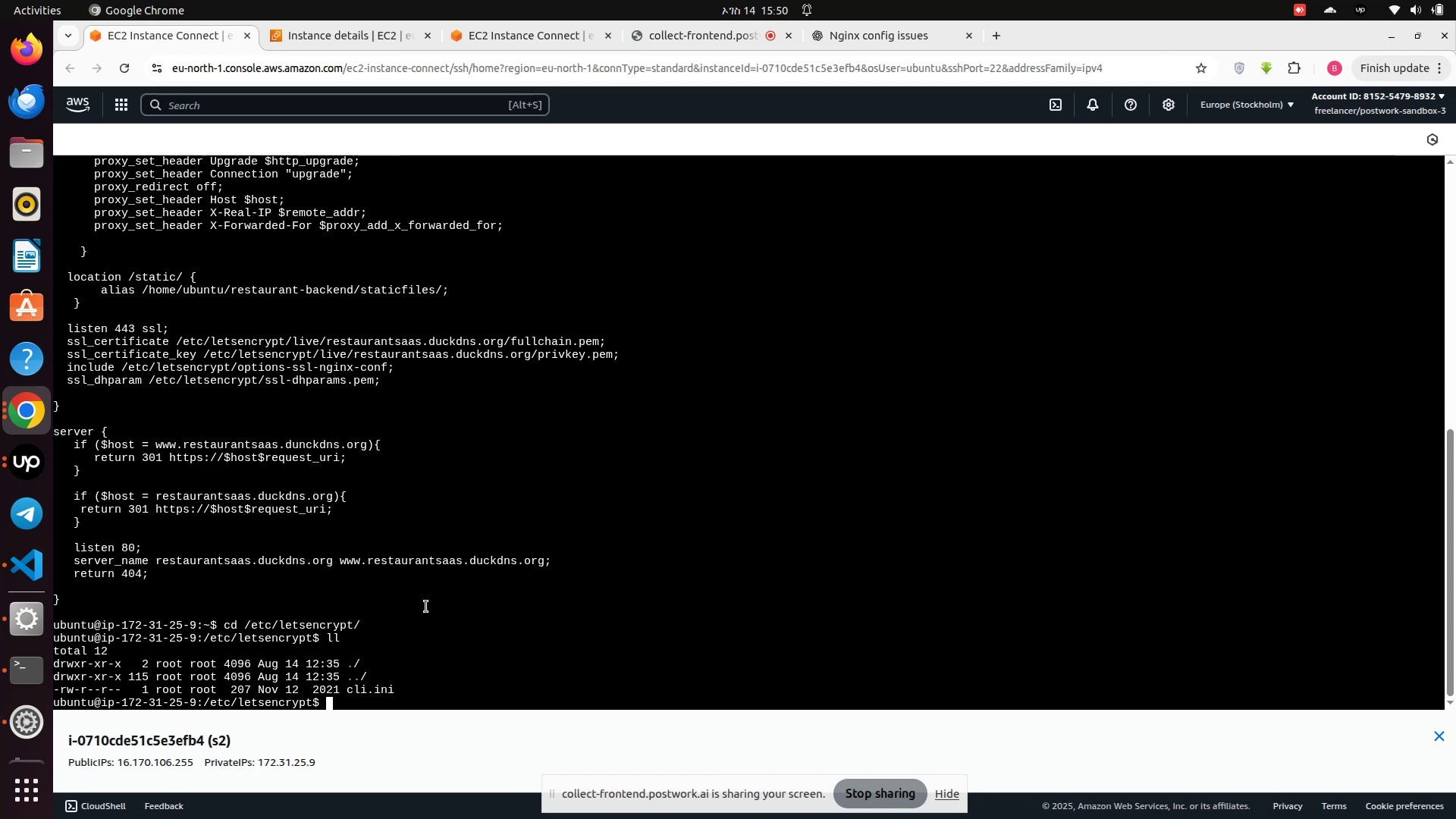 
wait(9.54)
 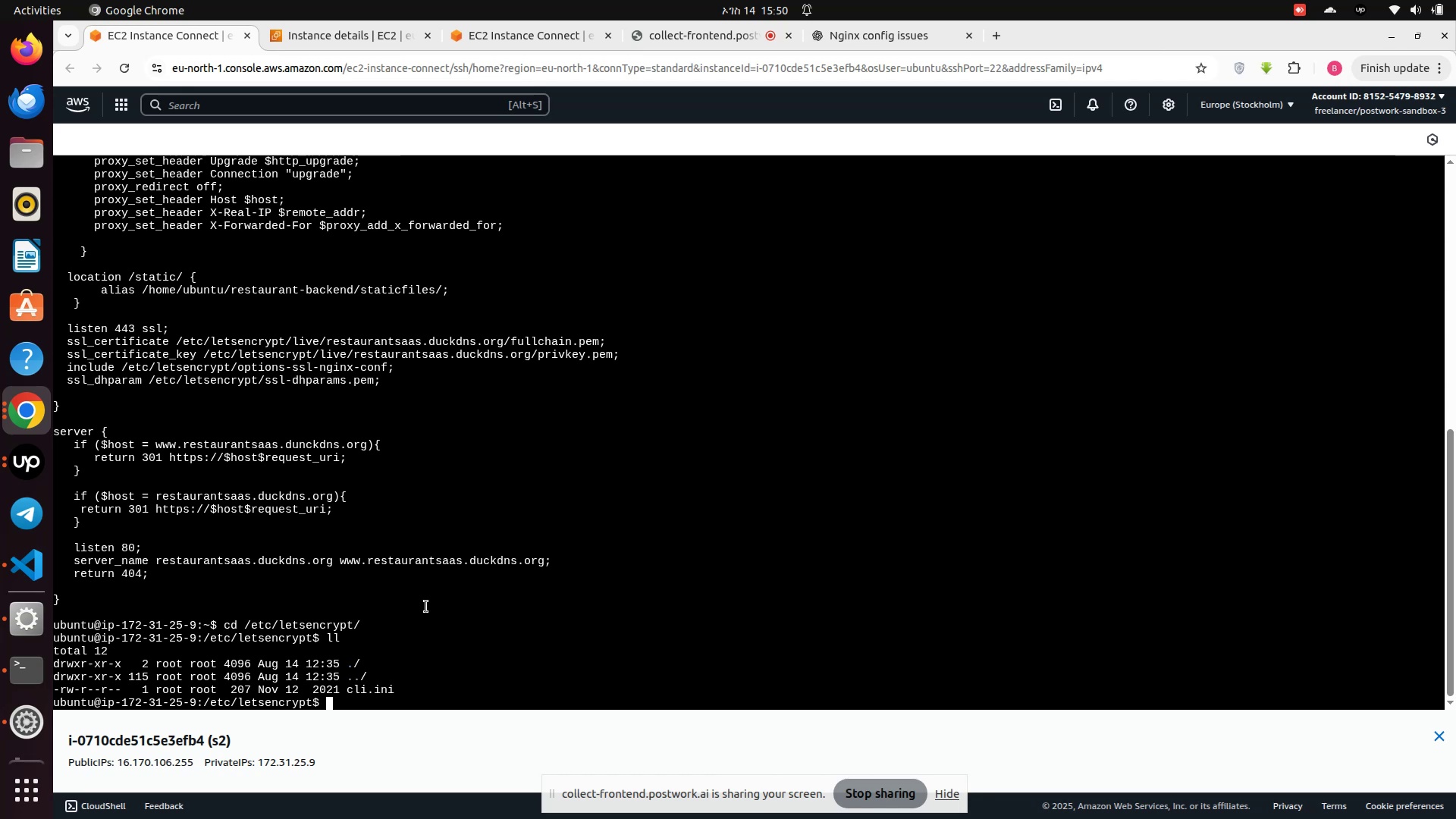 
type(ll)
 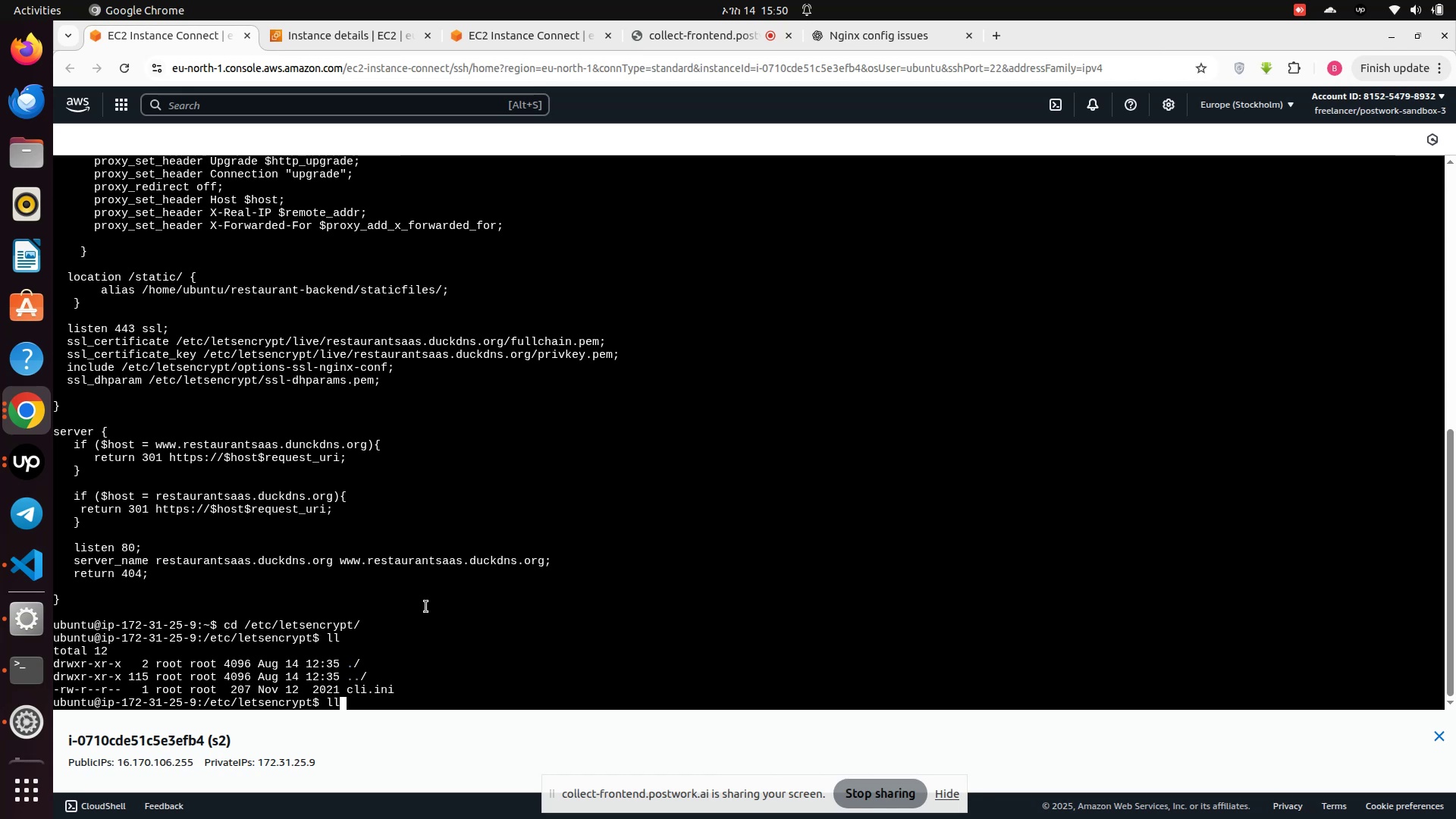 
key(Enter)
 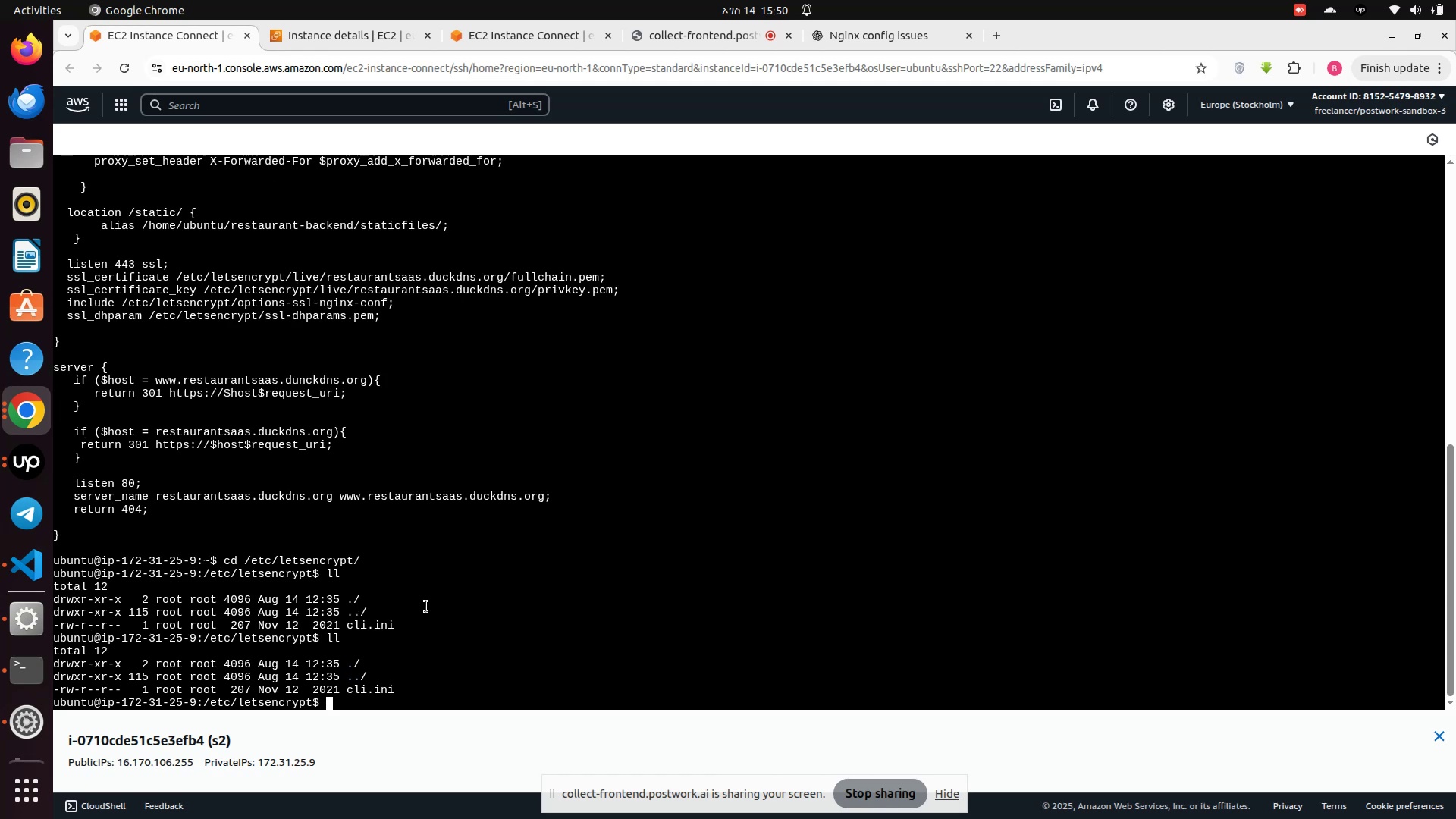 
type(cd ../)
 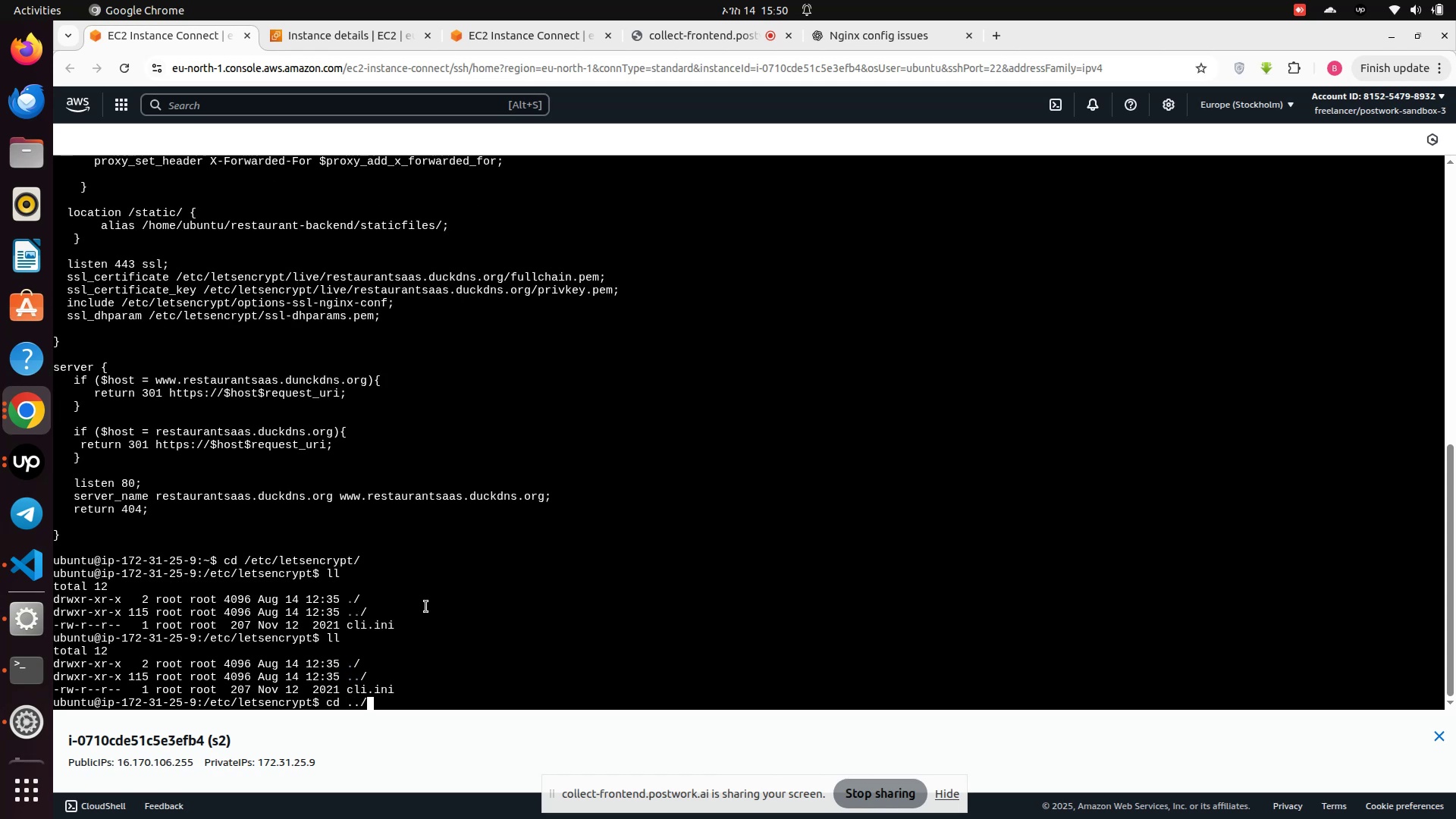 
key(Enter)
 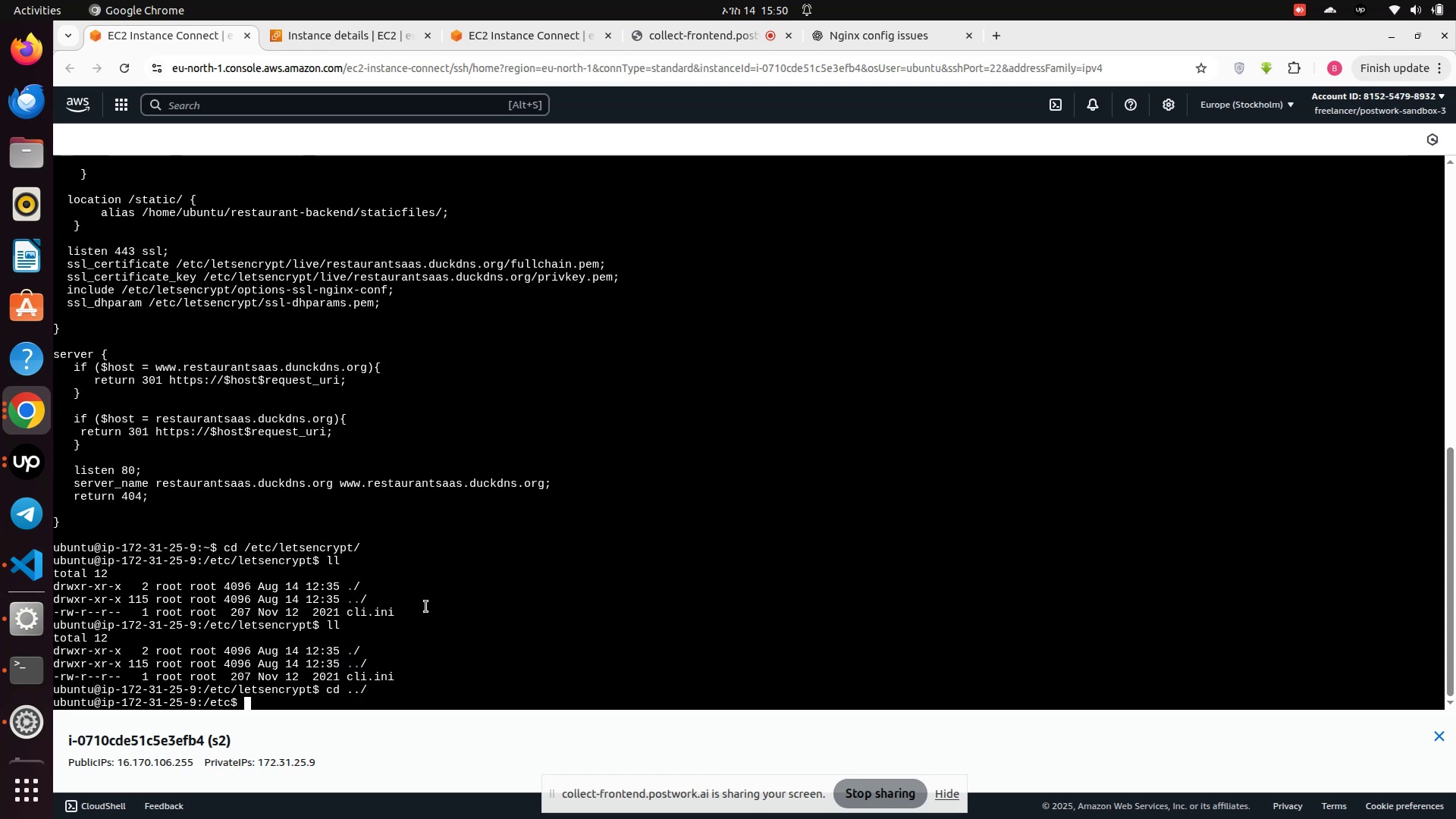 
type(cd ../)
 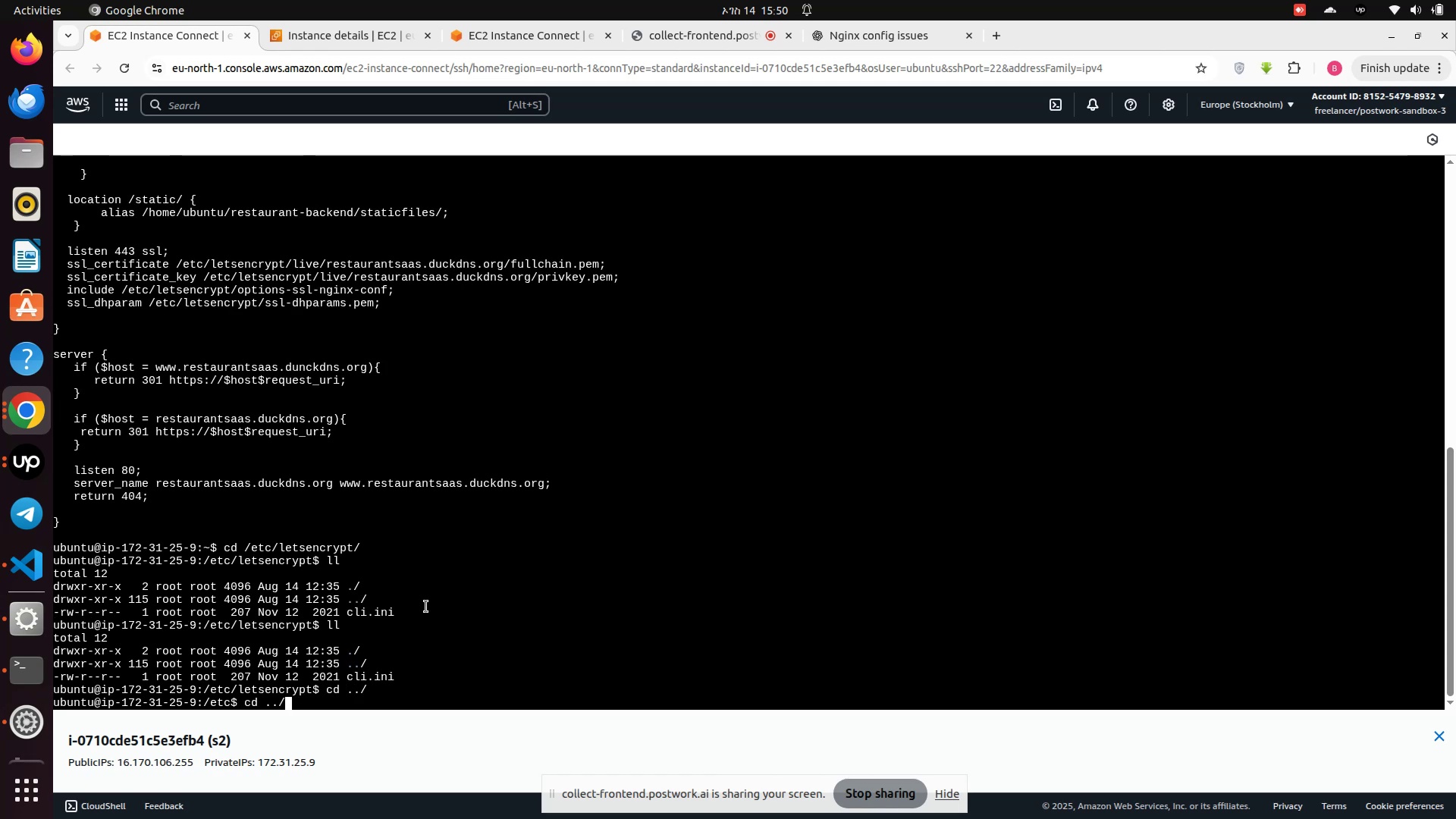 
key(Enter)
 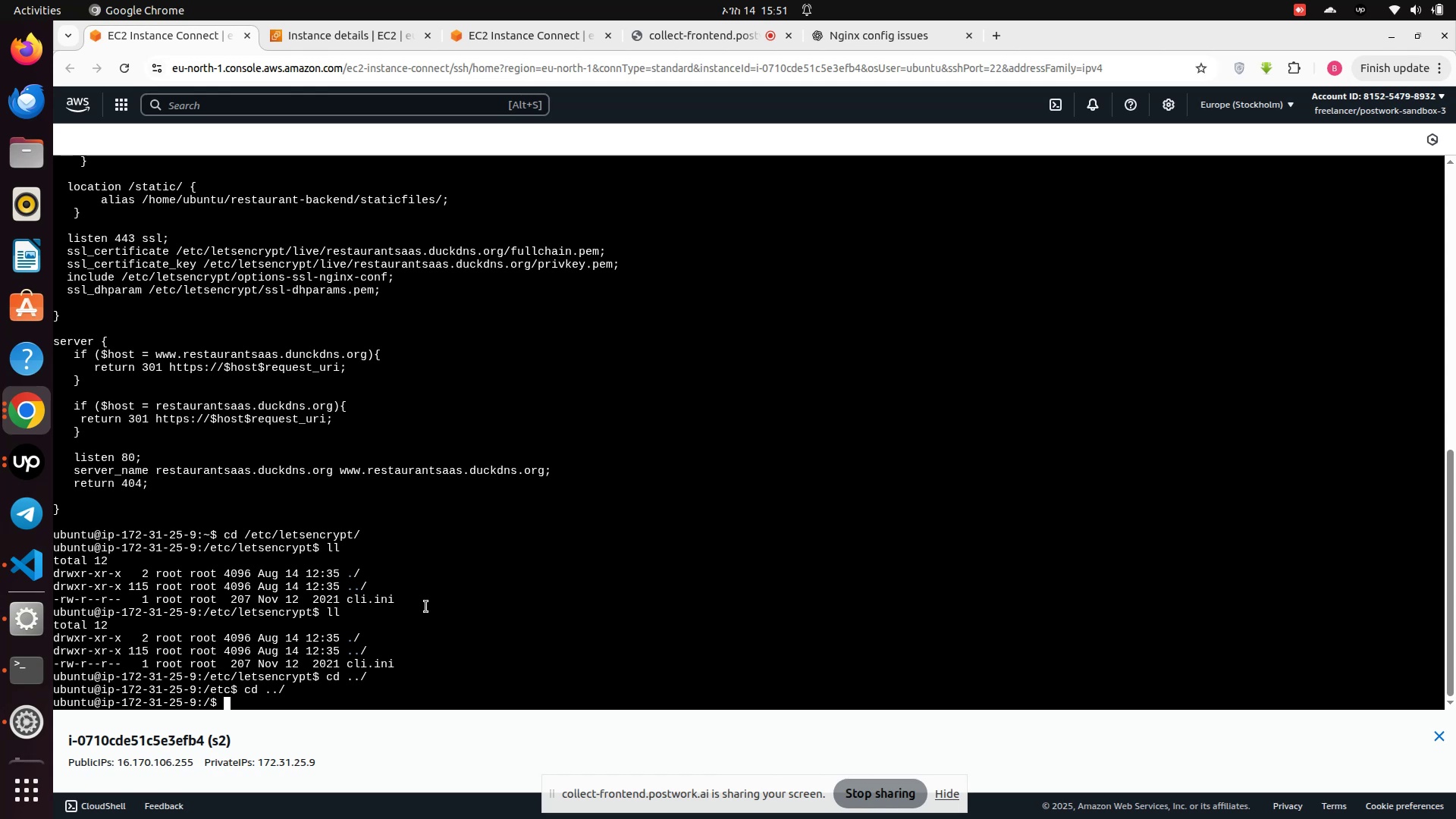 
wait(26.47)
 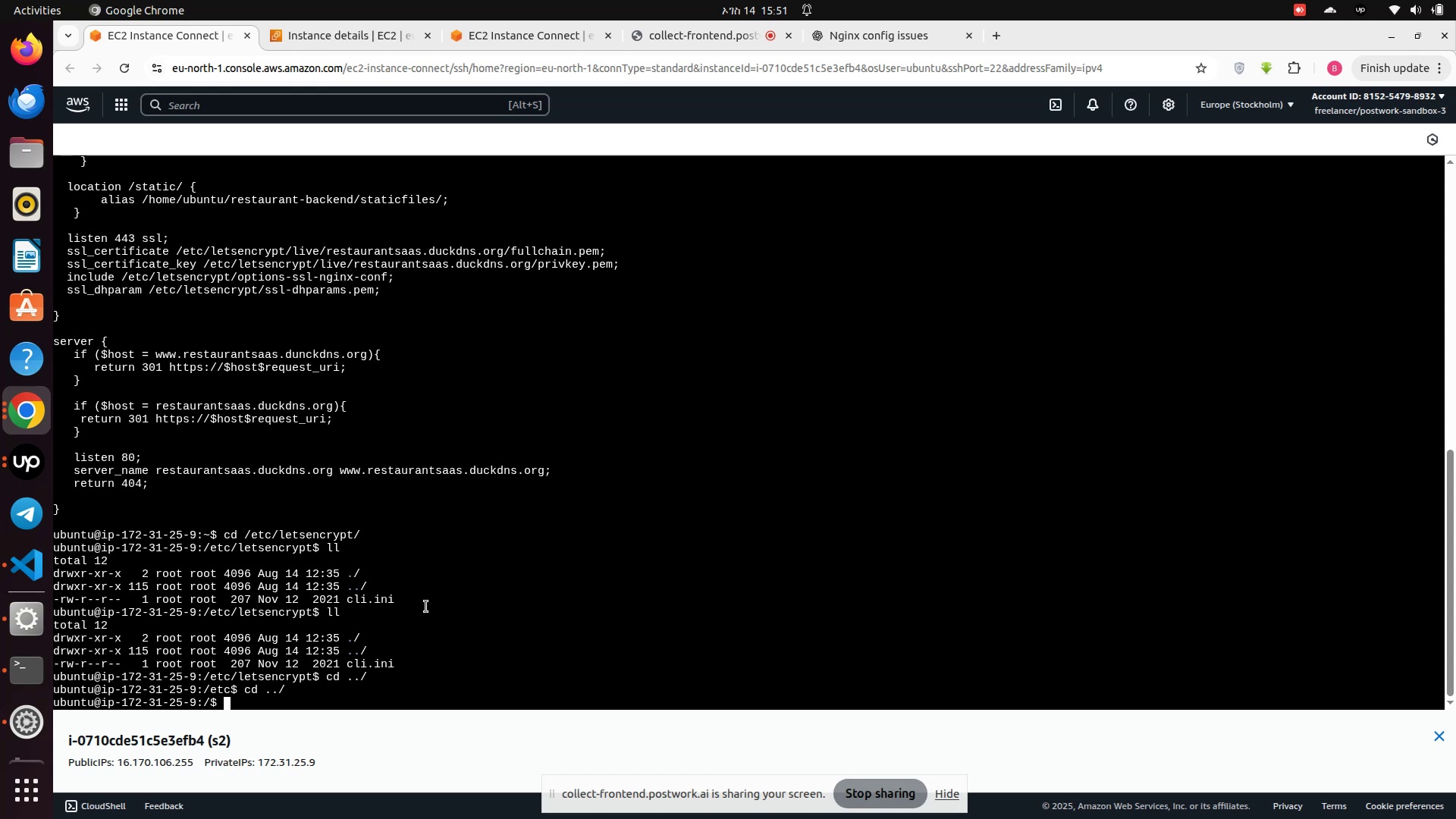 
type(sudo cartbot --nginx -d )
 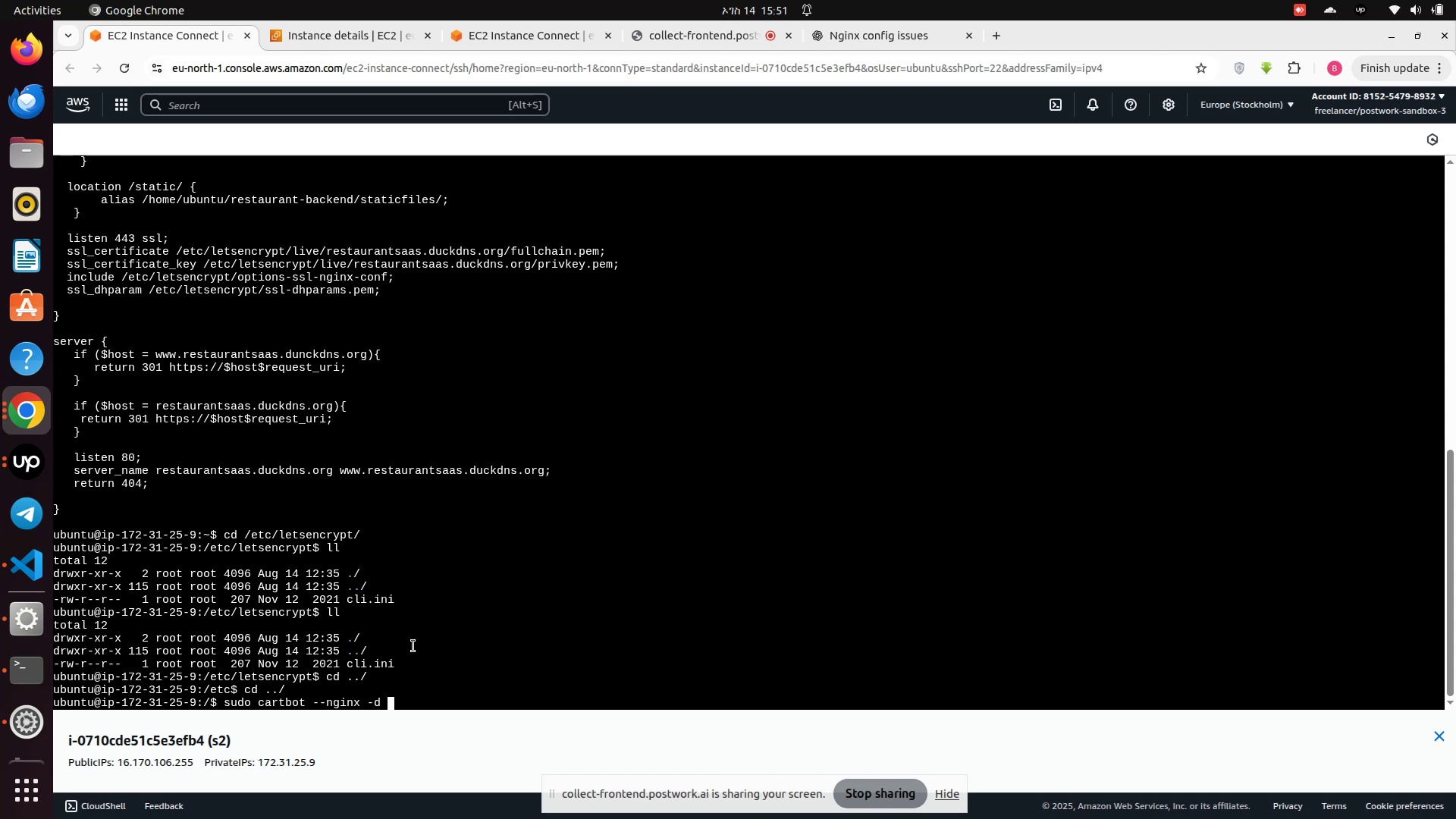 
type(restaurantsaas.duckdns.org www.restauran)
 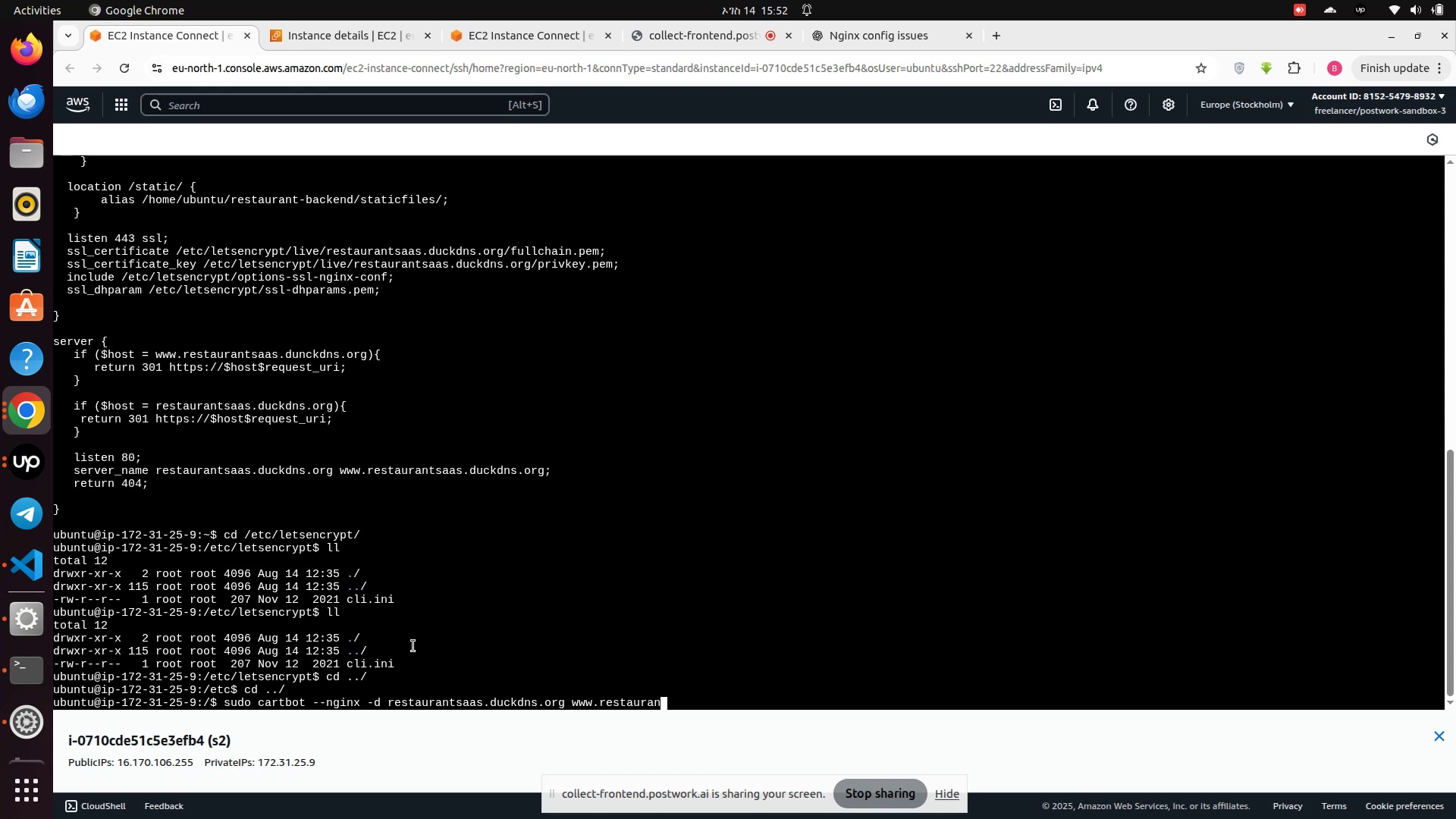 
wait(10.72)
 